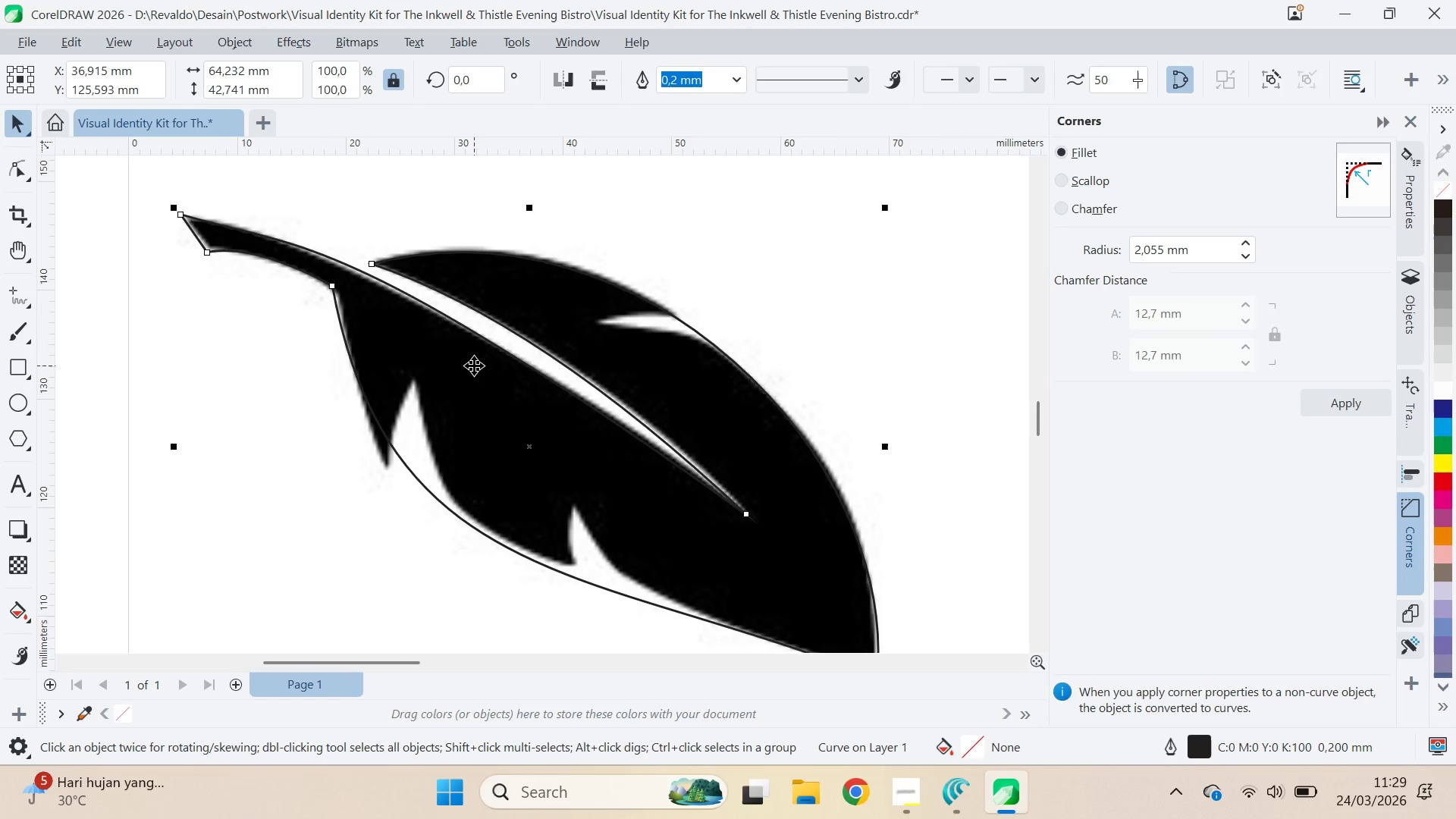 
left_click_drag(start_coordinate=[532, 341], to_coordinate=[461, 376])
 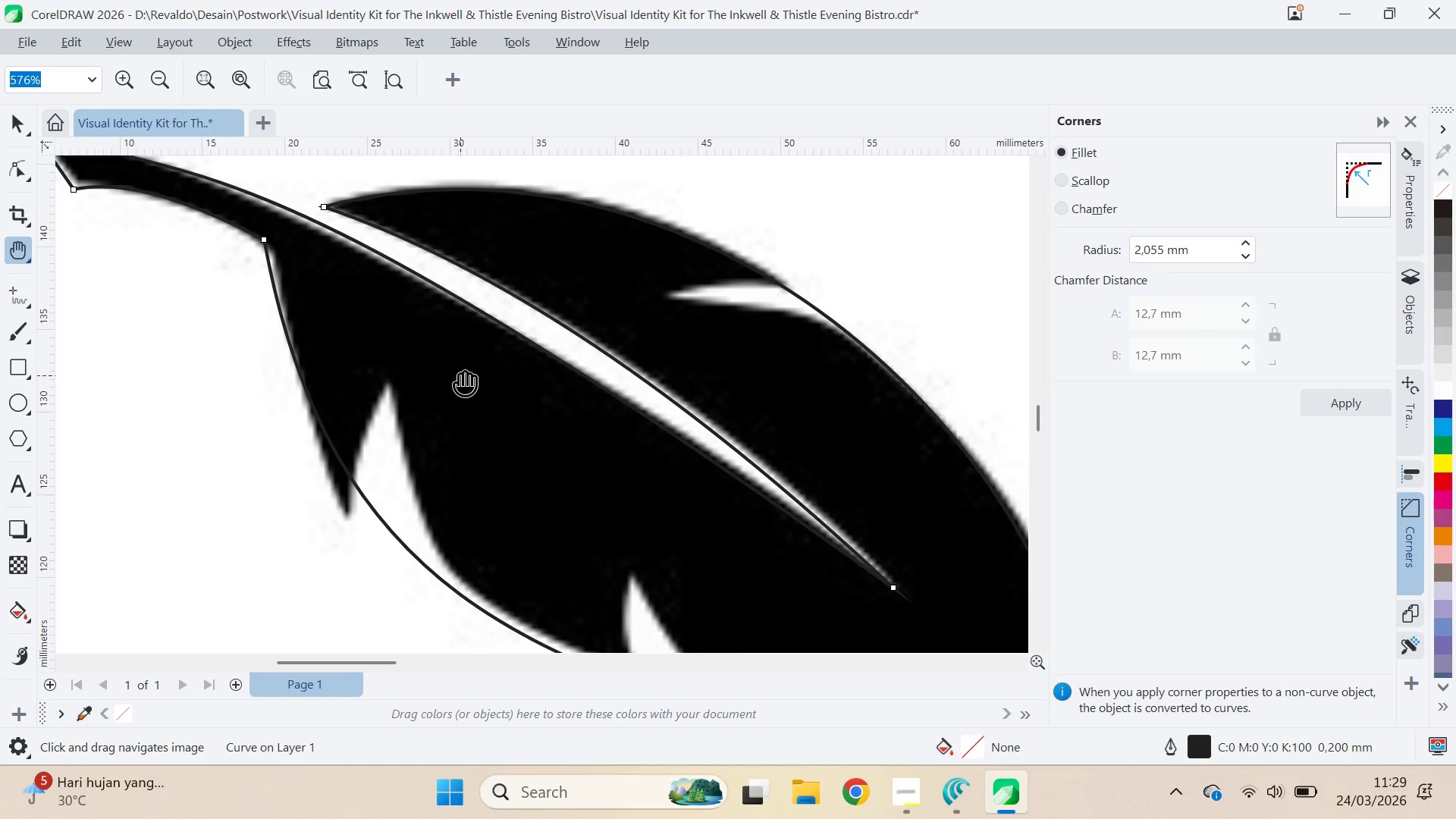 
scroll: coordinate [466, 369], scroll_direction: down, amount: 3.0
 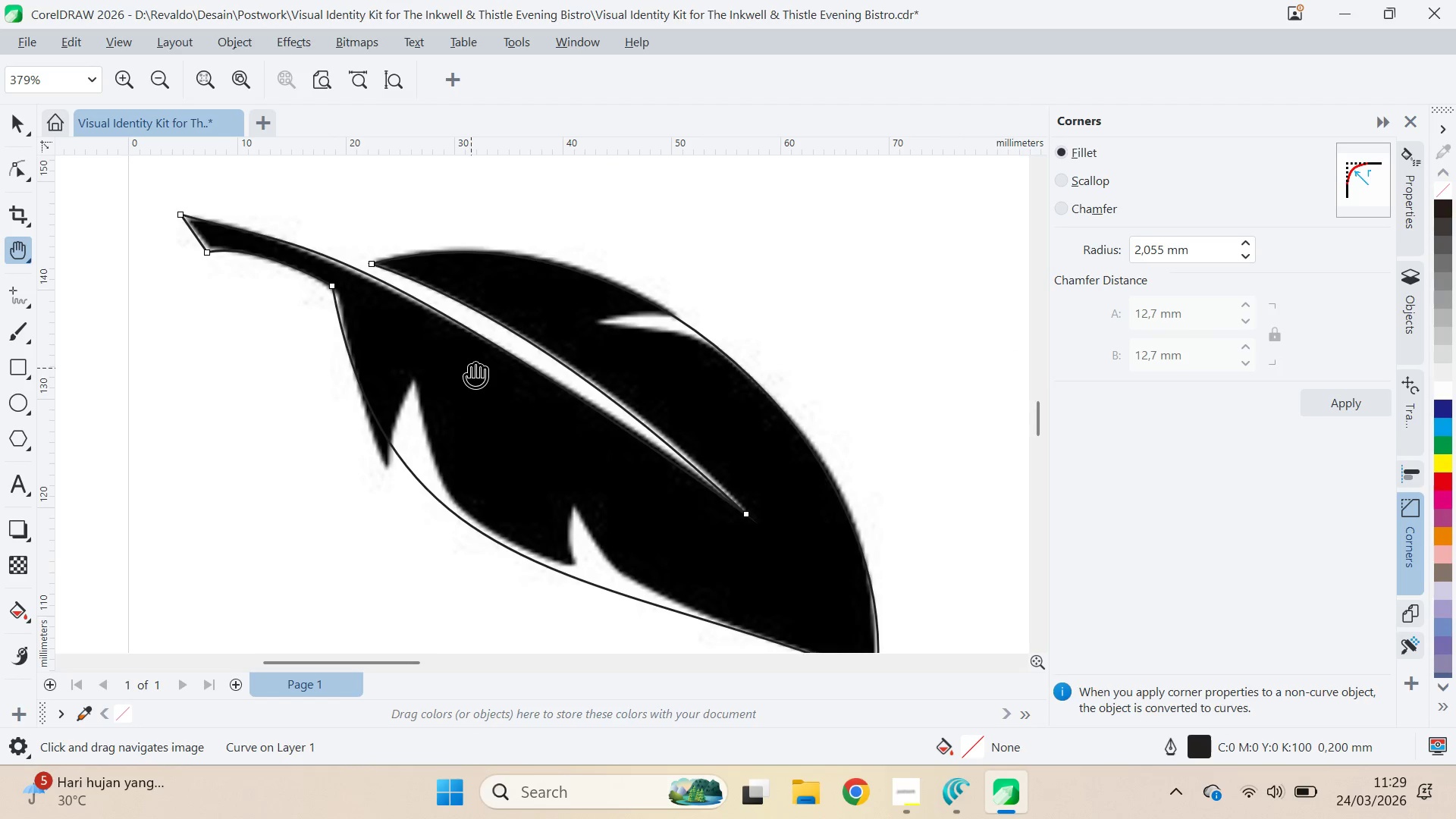 
key(V)
 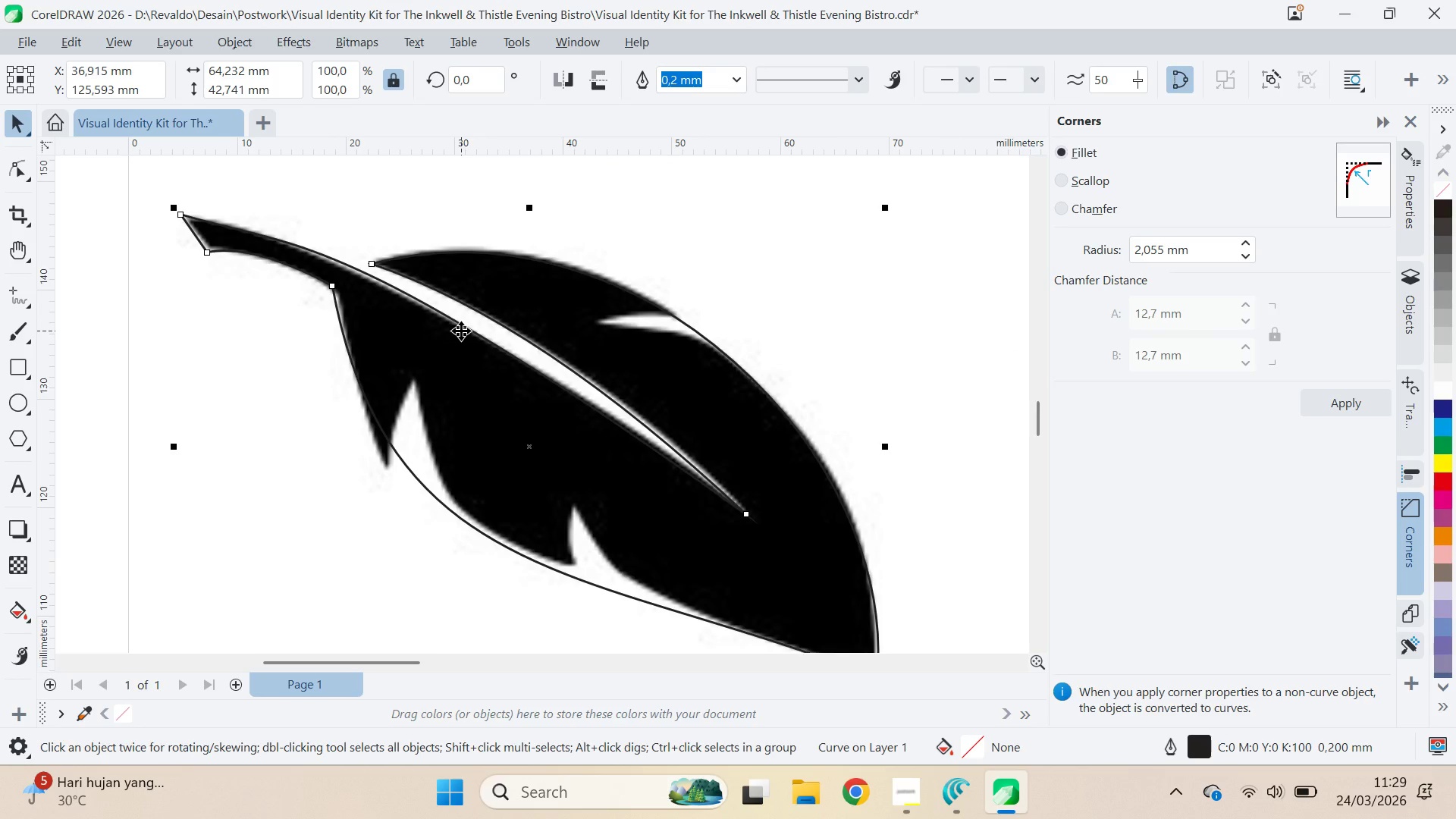 
key(A)
 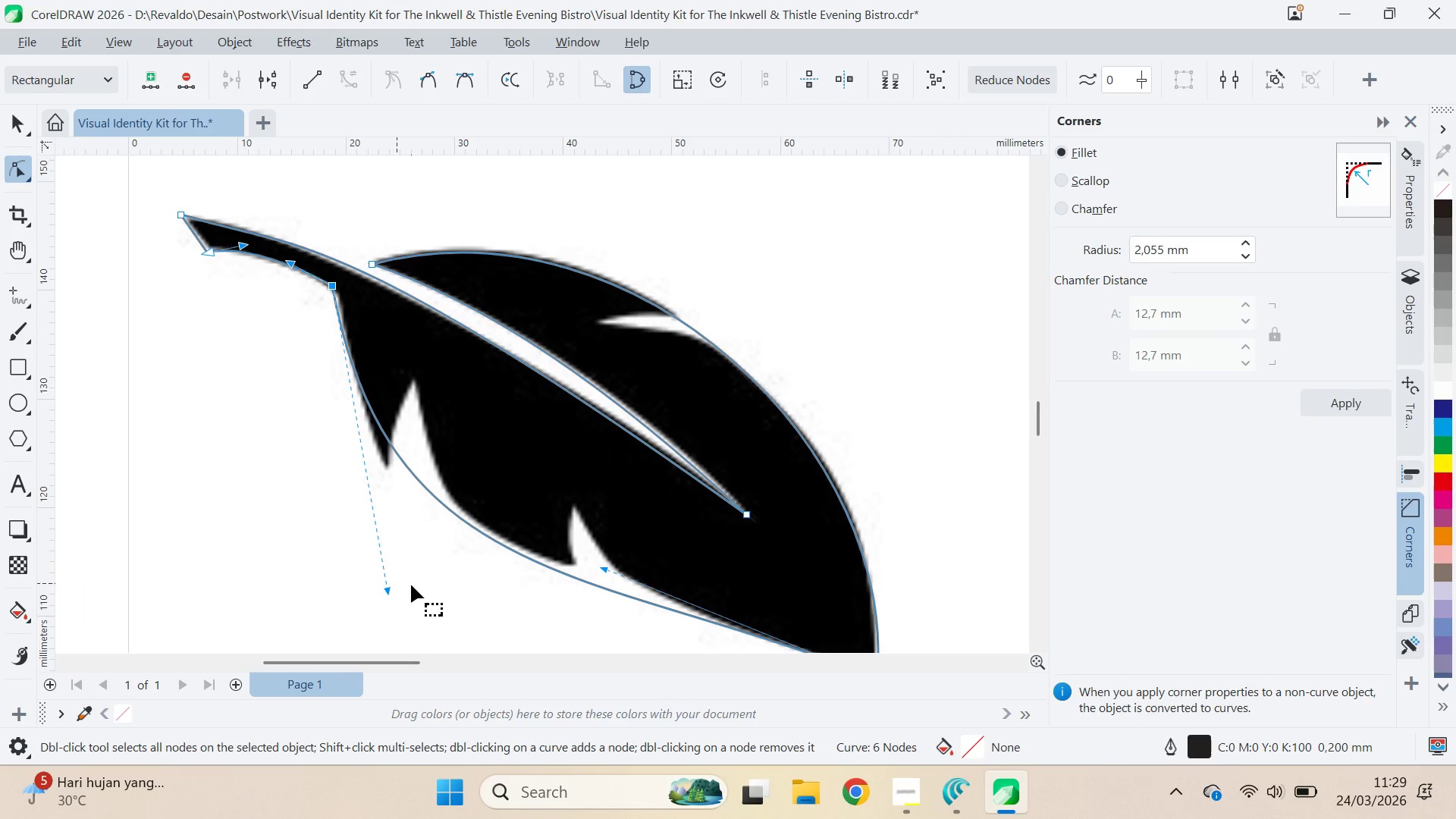 
left_click_drag(start_coordinate=[384, 585], to_coordinate=[398, 604])
 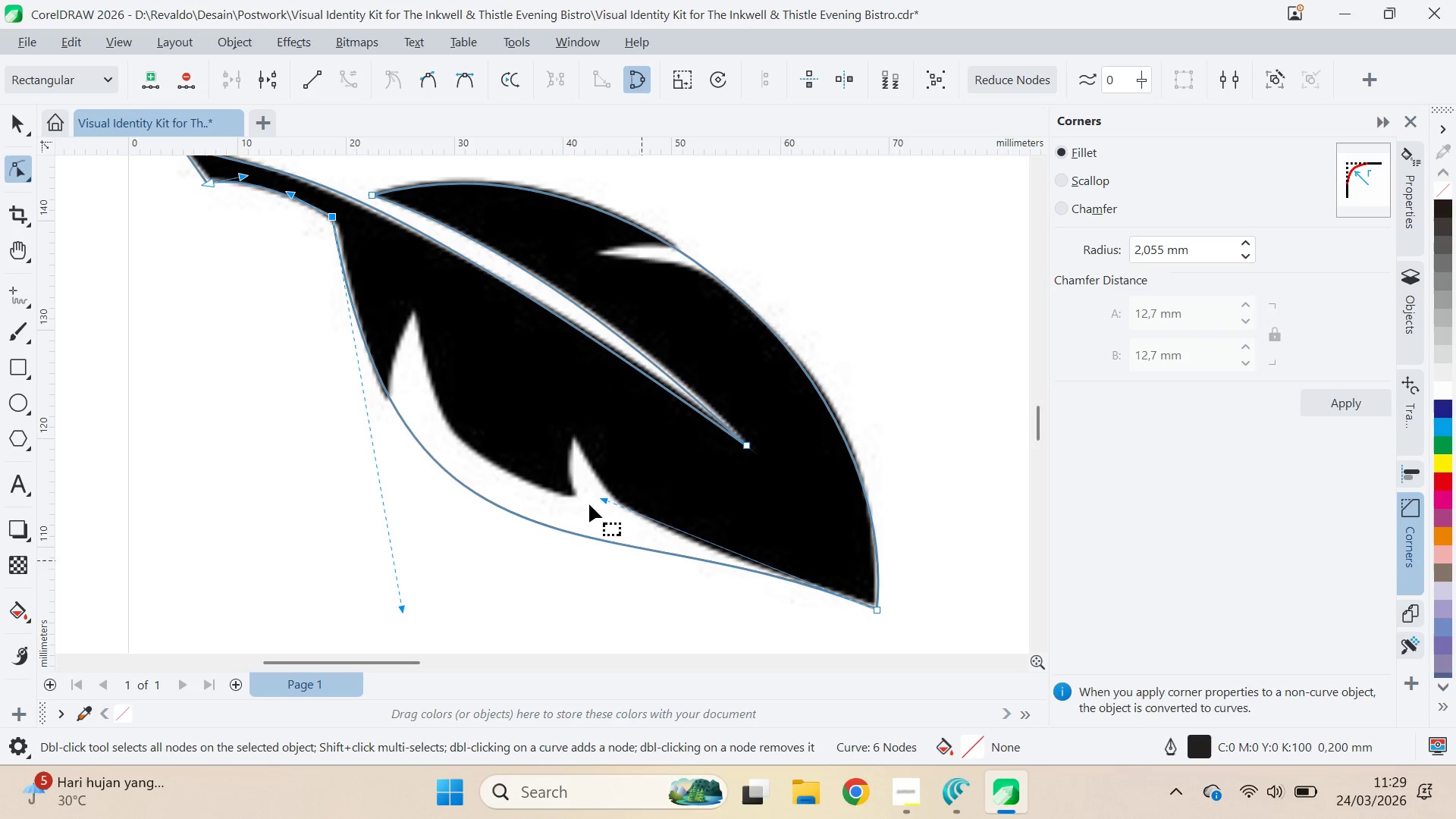 
left_click([398, 604])
 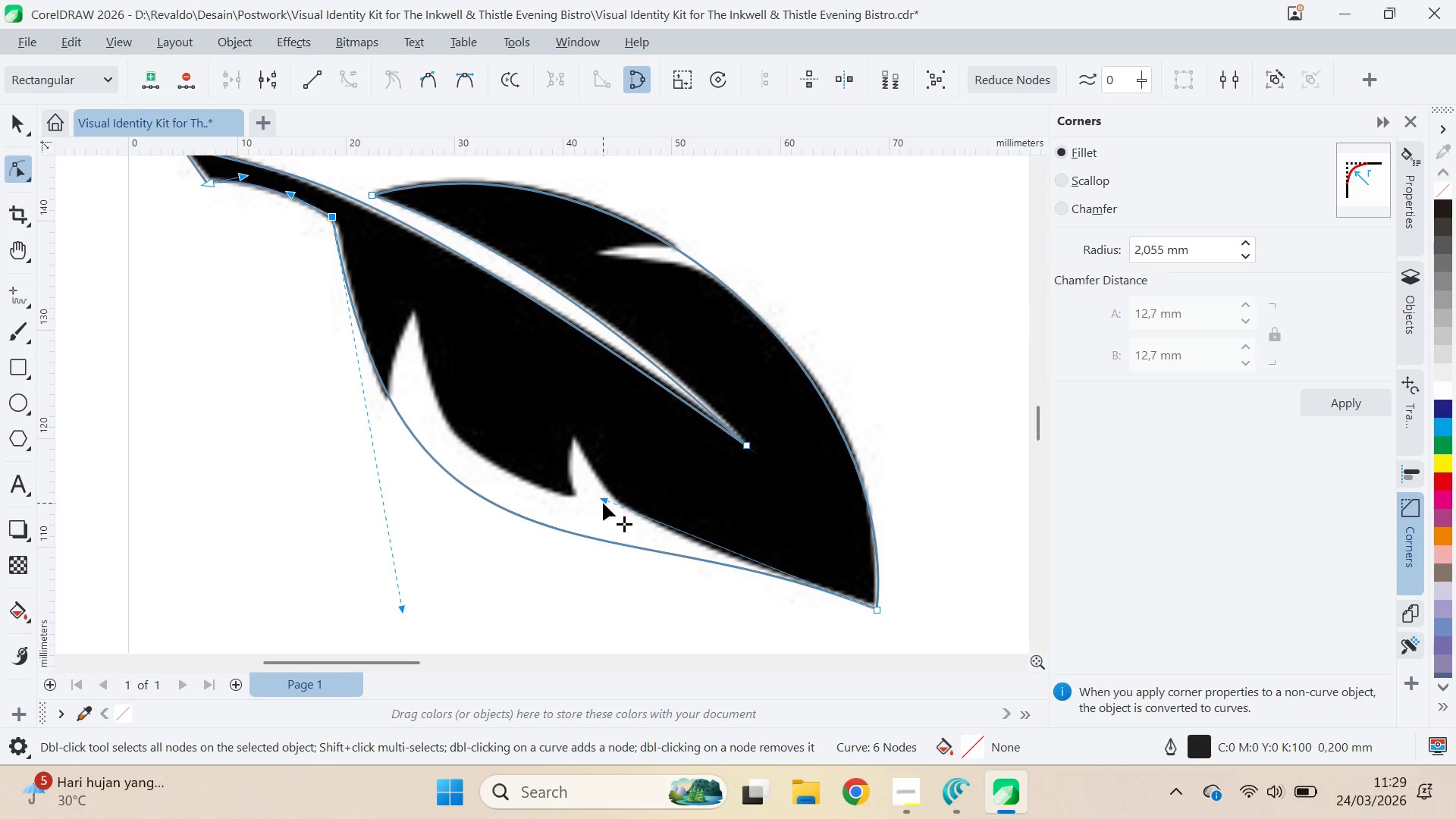 
left_click_drag(start_coordinate=[603, 499], to_coordinate=[572, 457])
 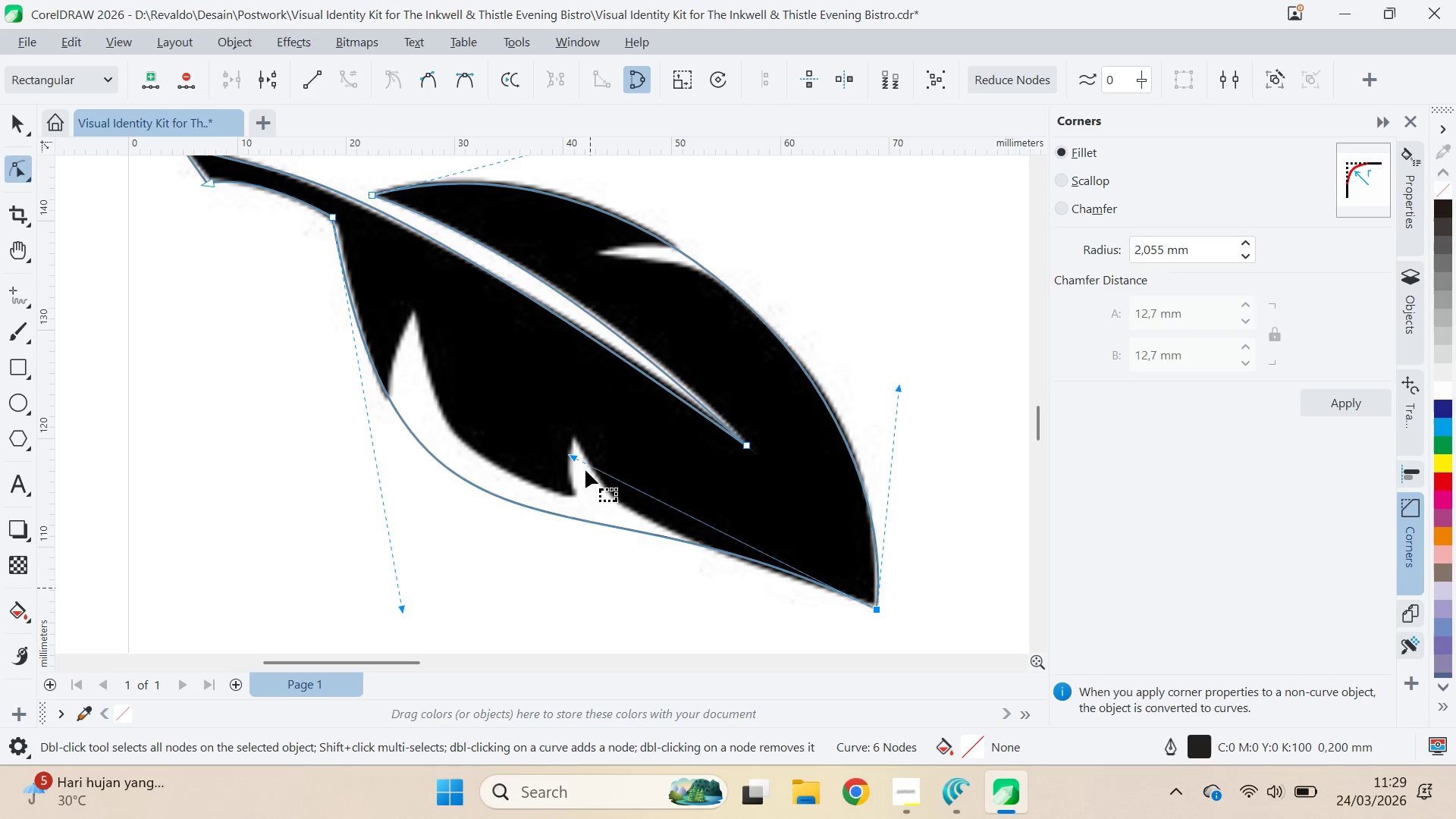 
left_click_drag(start_coordinate=[570, 458], to_coordinate=[666, 507])
 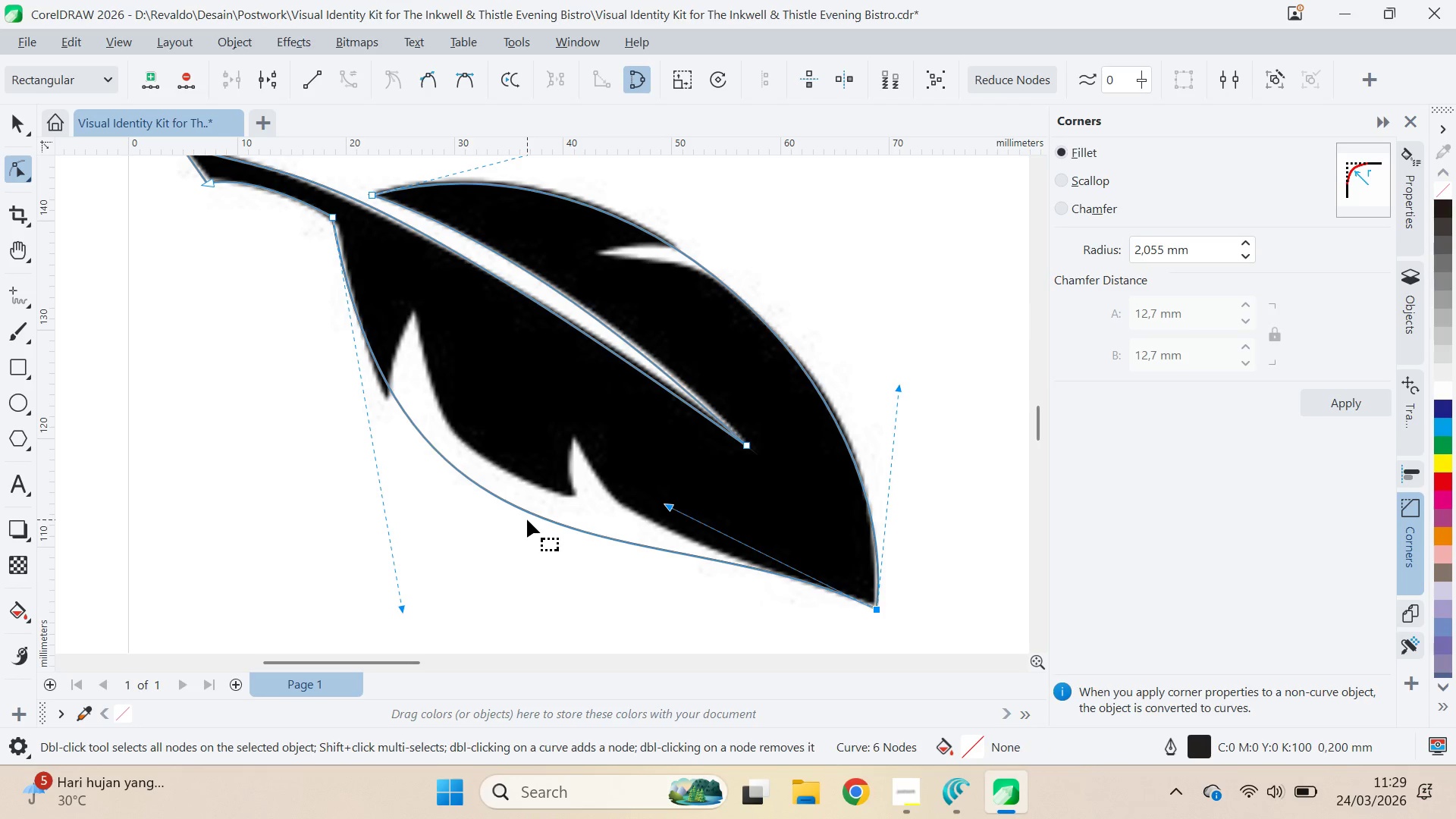 
left_click([527, 516])
 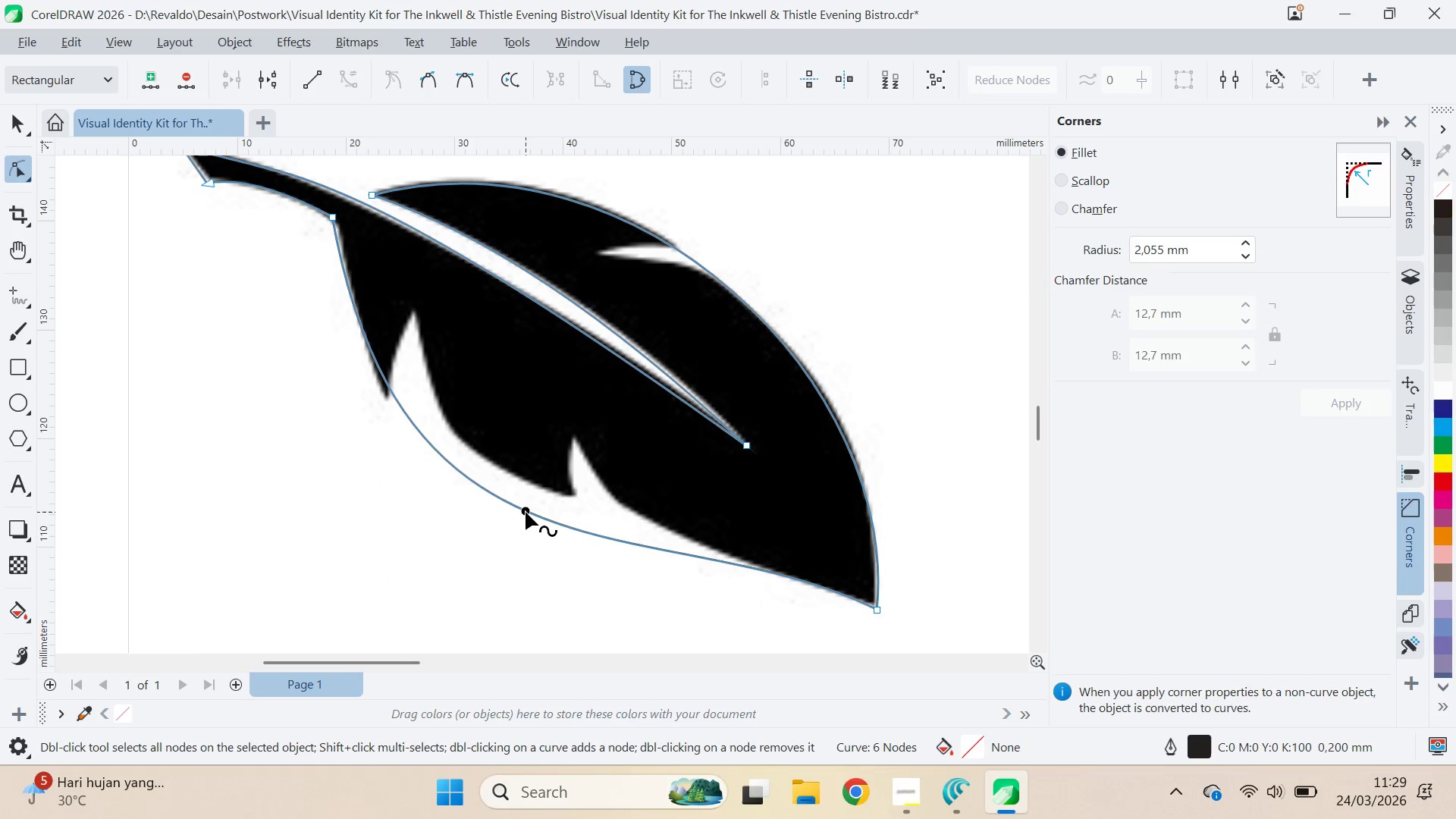 
double_click([526, 512])
 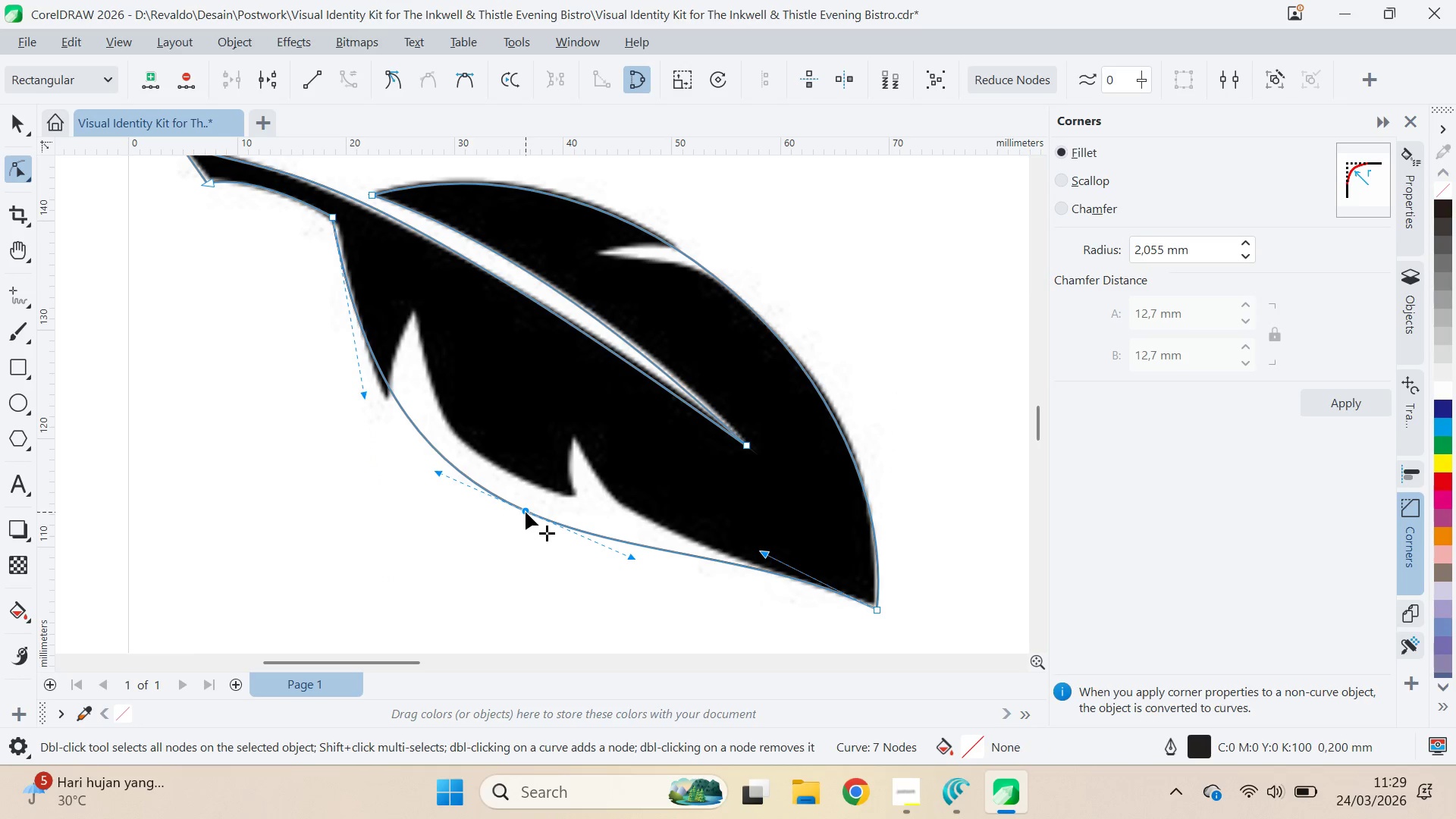 
left_click_drag(start_coordinate=[526, 512], to_coordinate=[519, 484])
 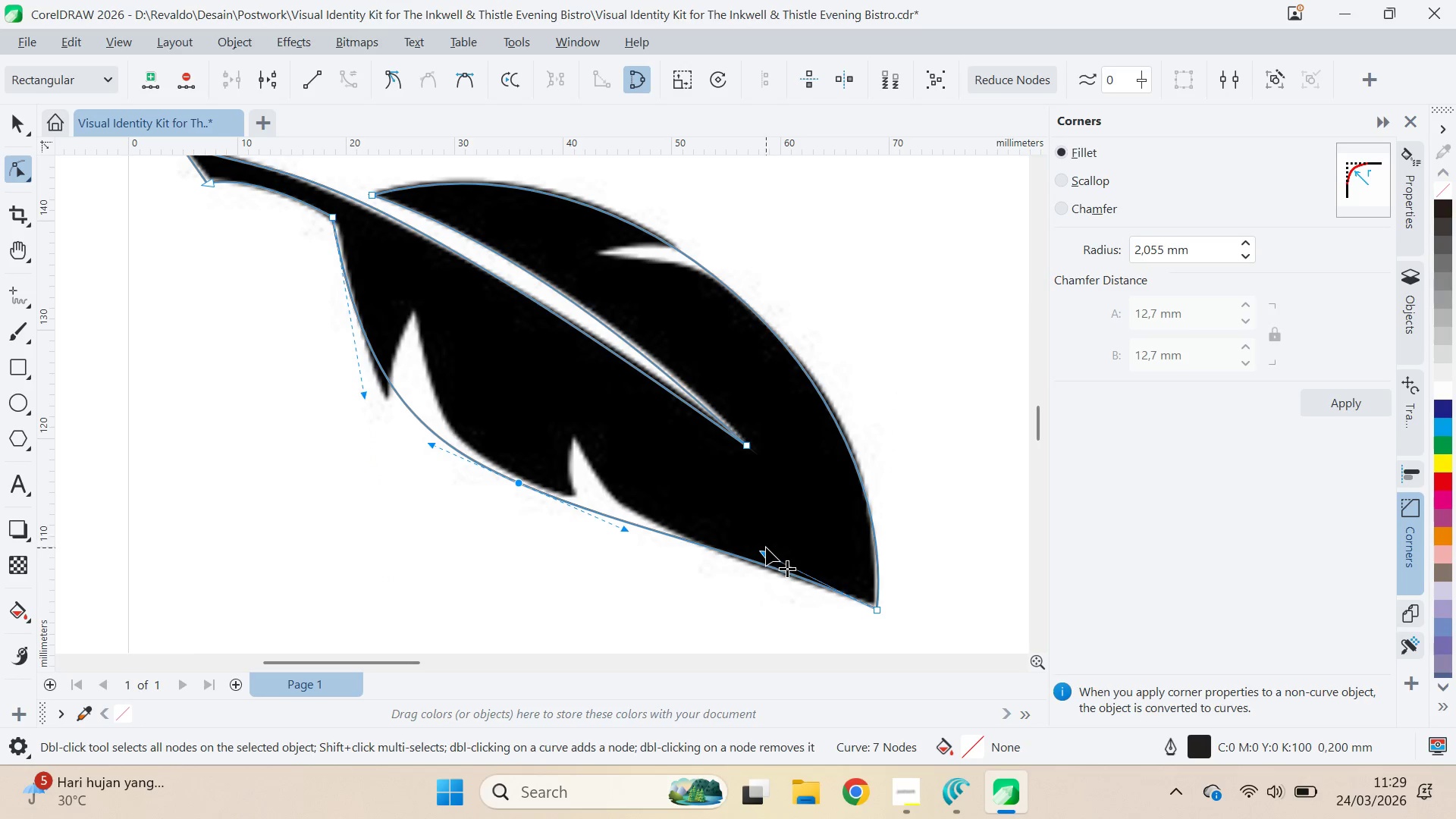 
left_click_drag(start_coordinate=[766, 548], to_coordinate=[758, 560])
 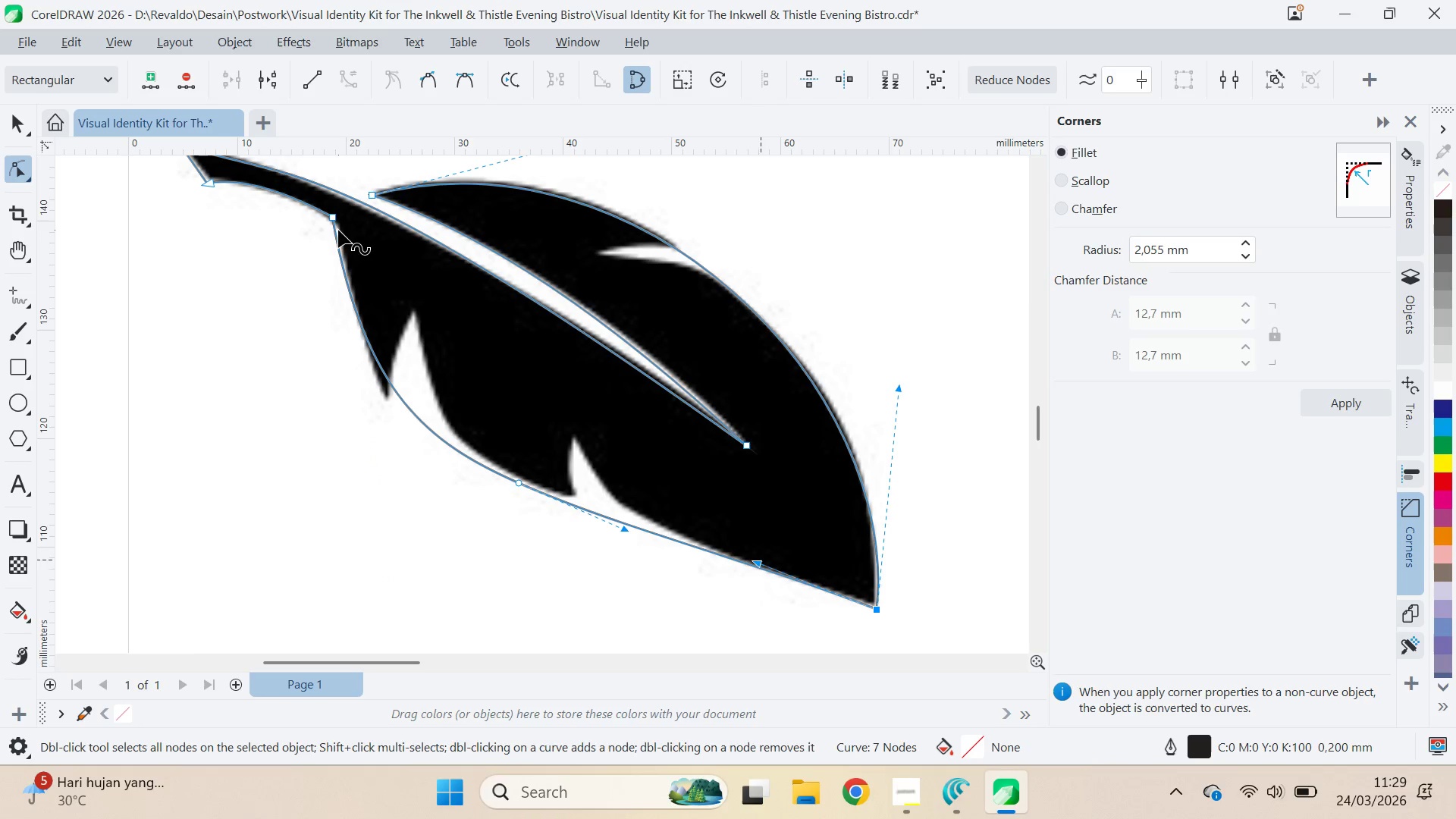 
left_click([336, 215])
 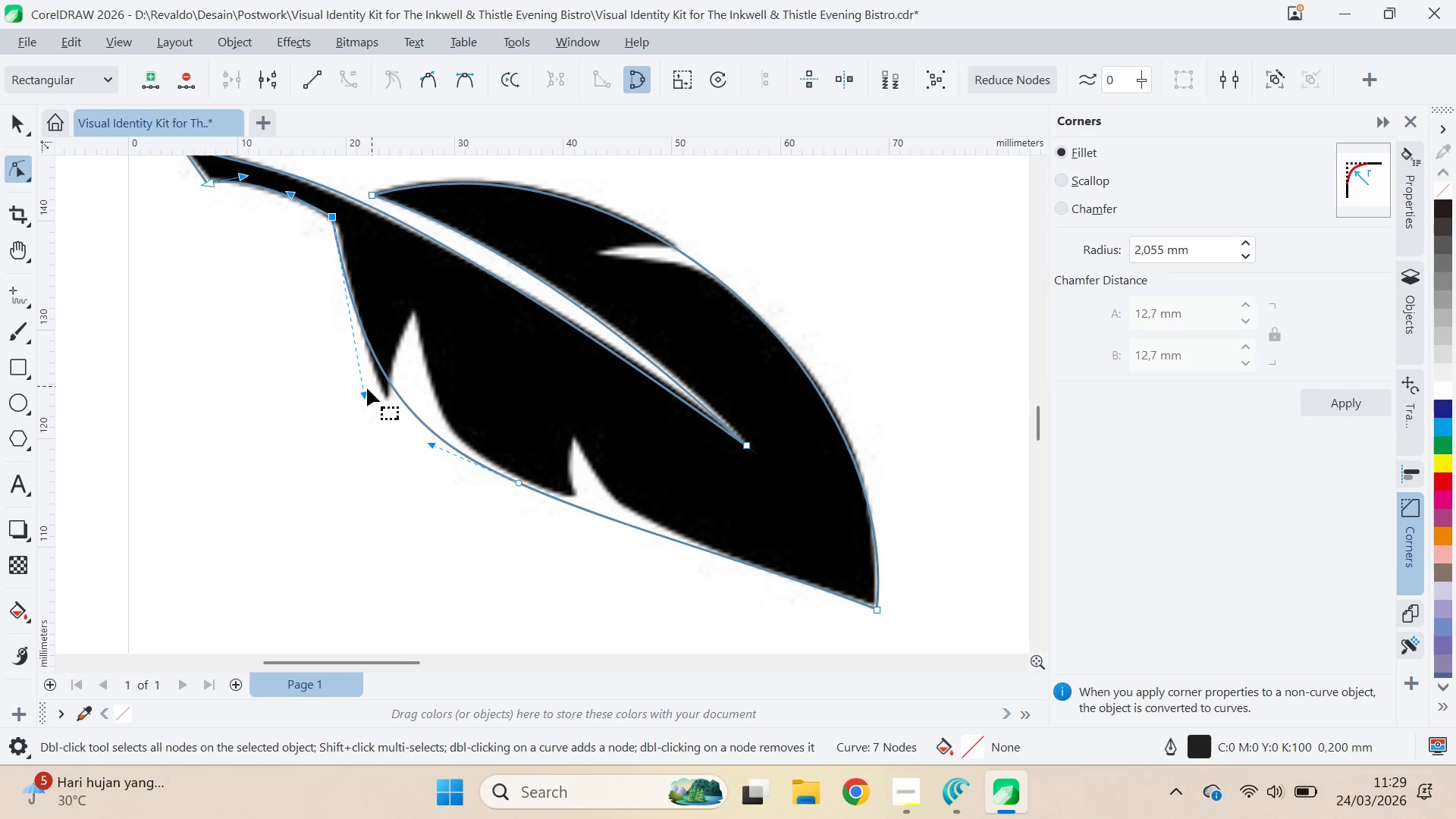 
left_click_drag(start_coordinate=[367, 391], to_coordinate=[371, 442])
 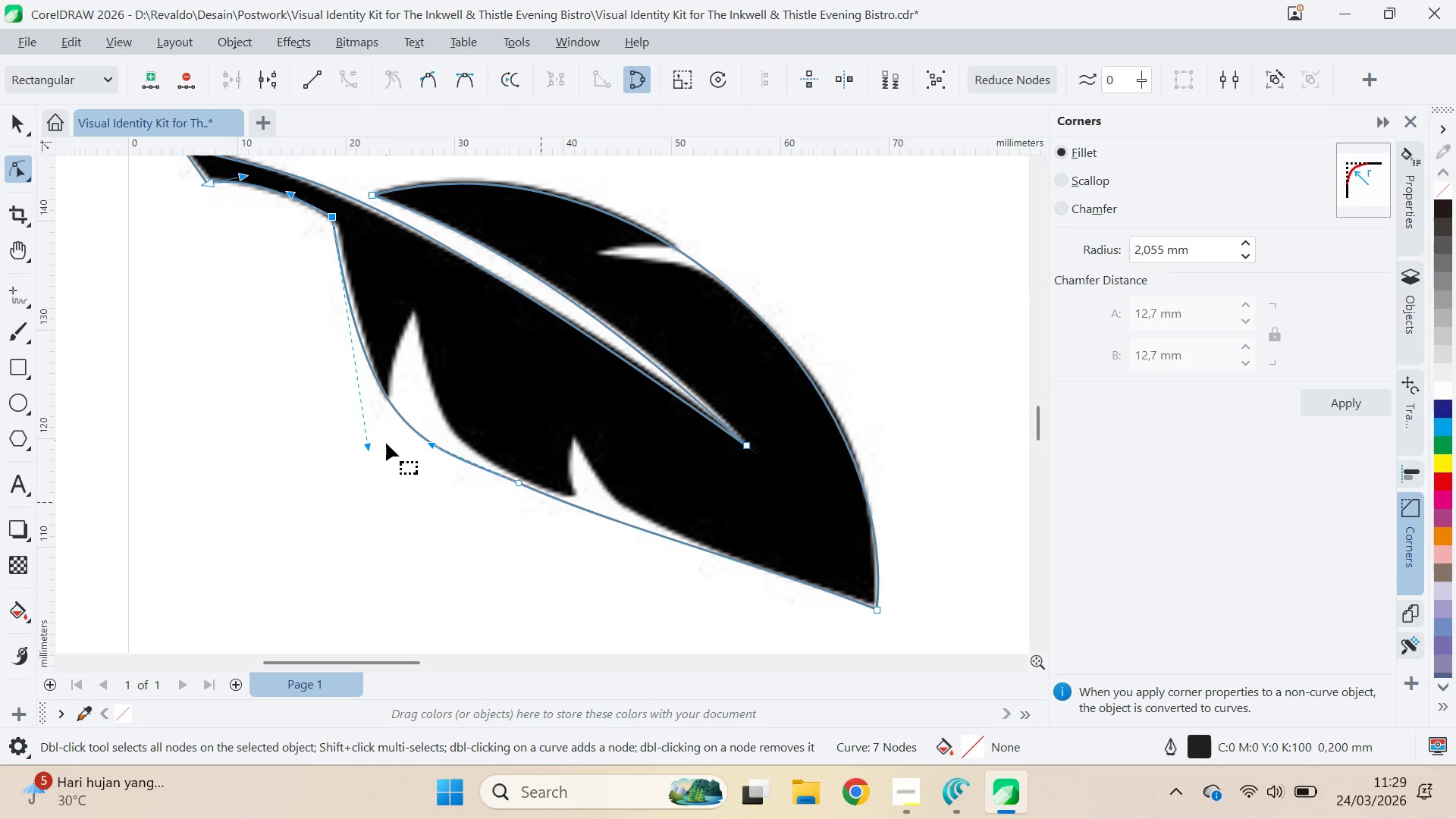 
left_click_drag(start_coordinate=[366, 447], to_coordinate=[378, 463])
 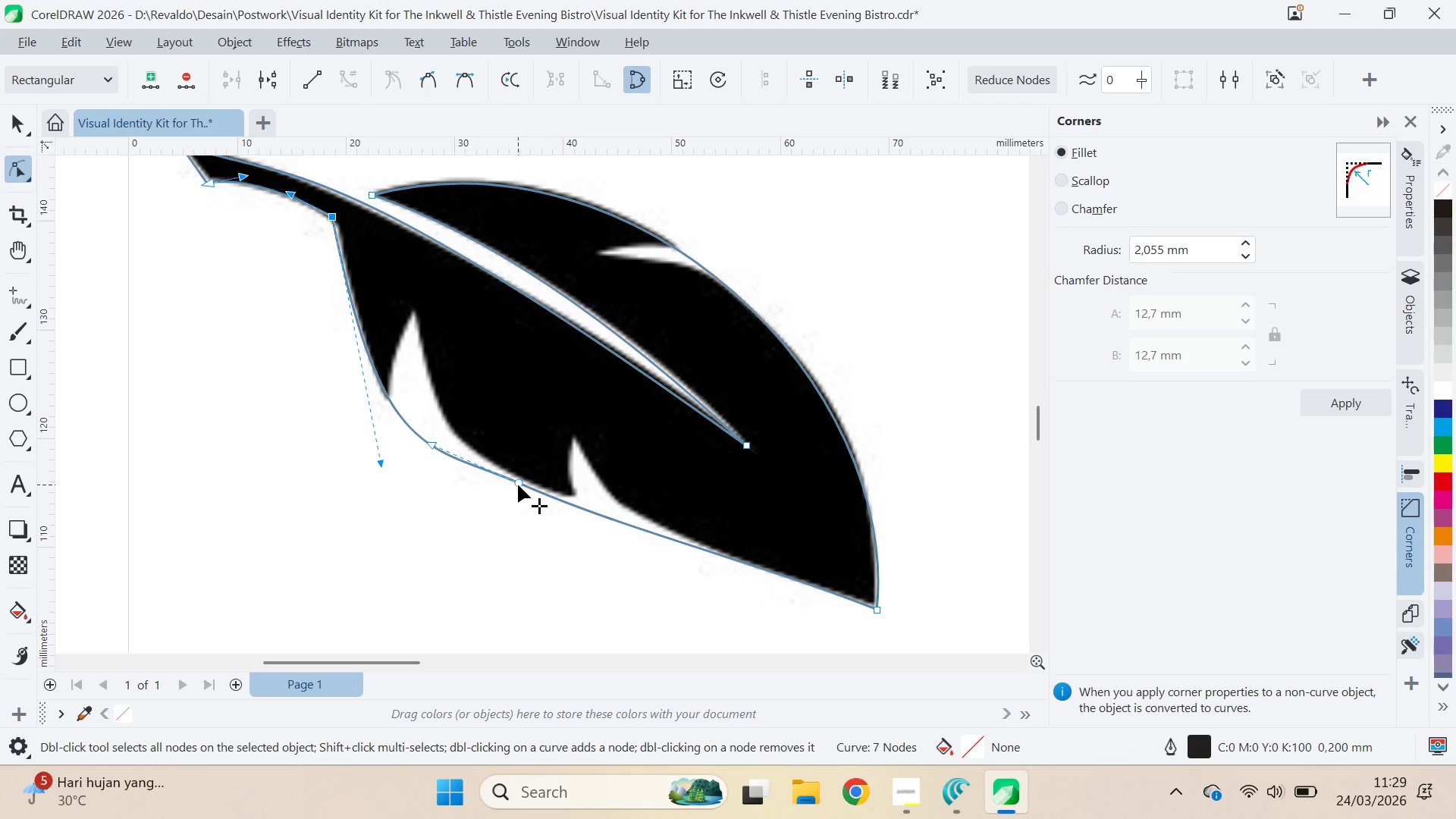 
double_click([518, 485])
 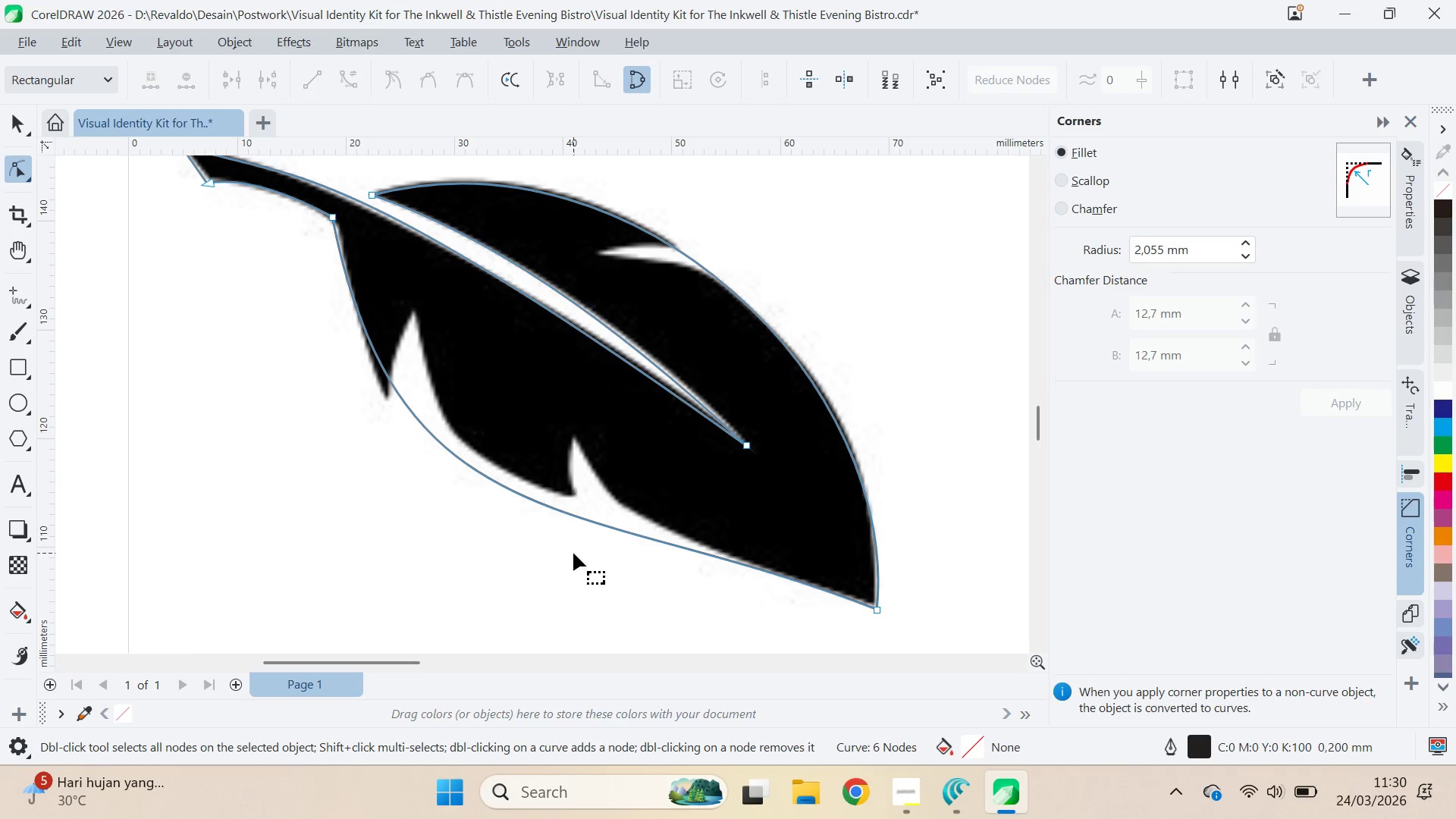 
key(Control+Z)
 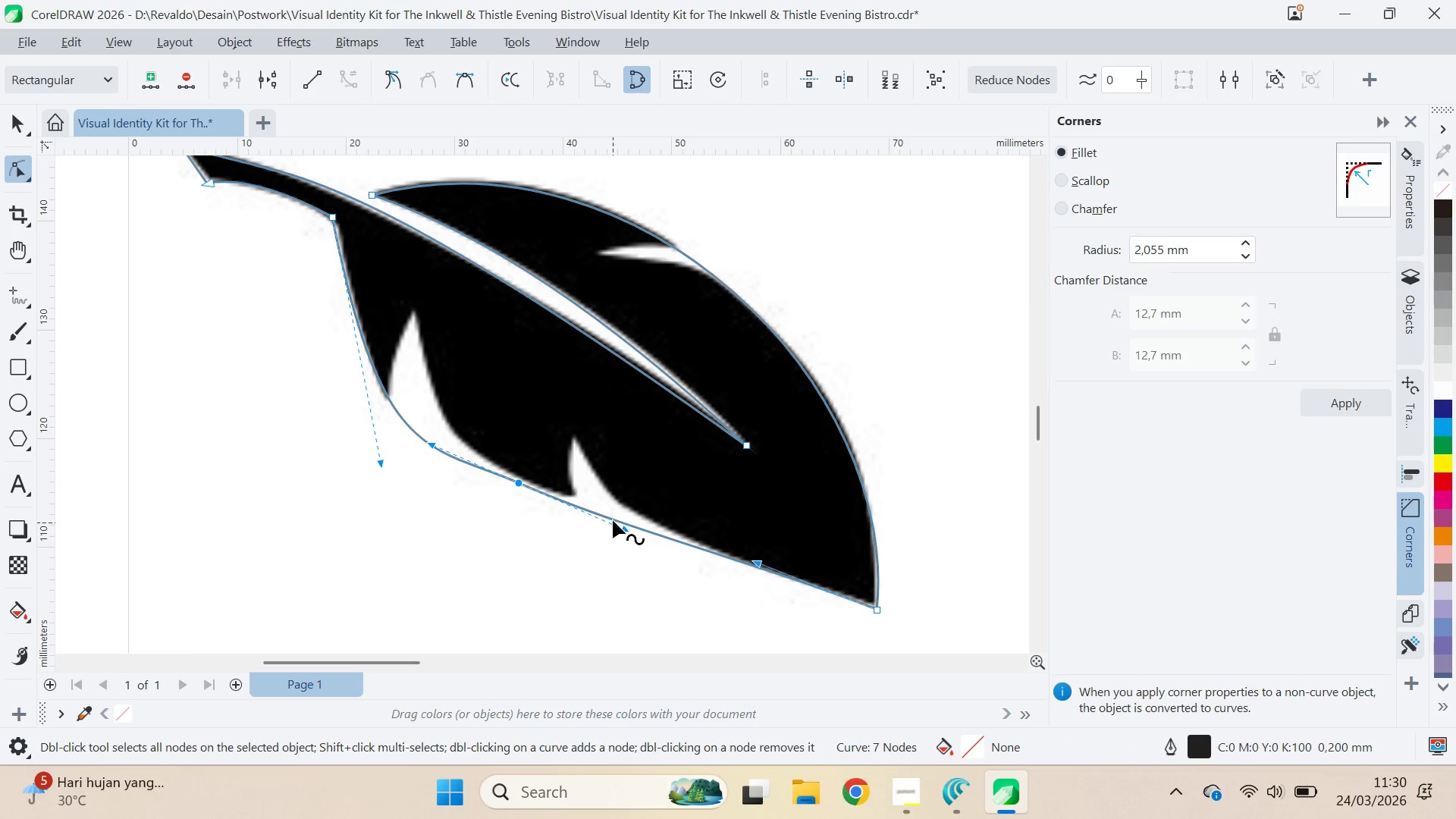 
double_click([613, 519])
 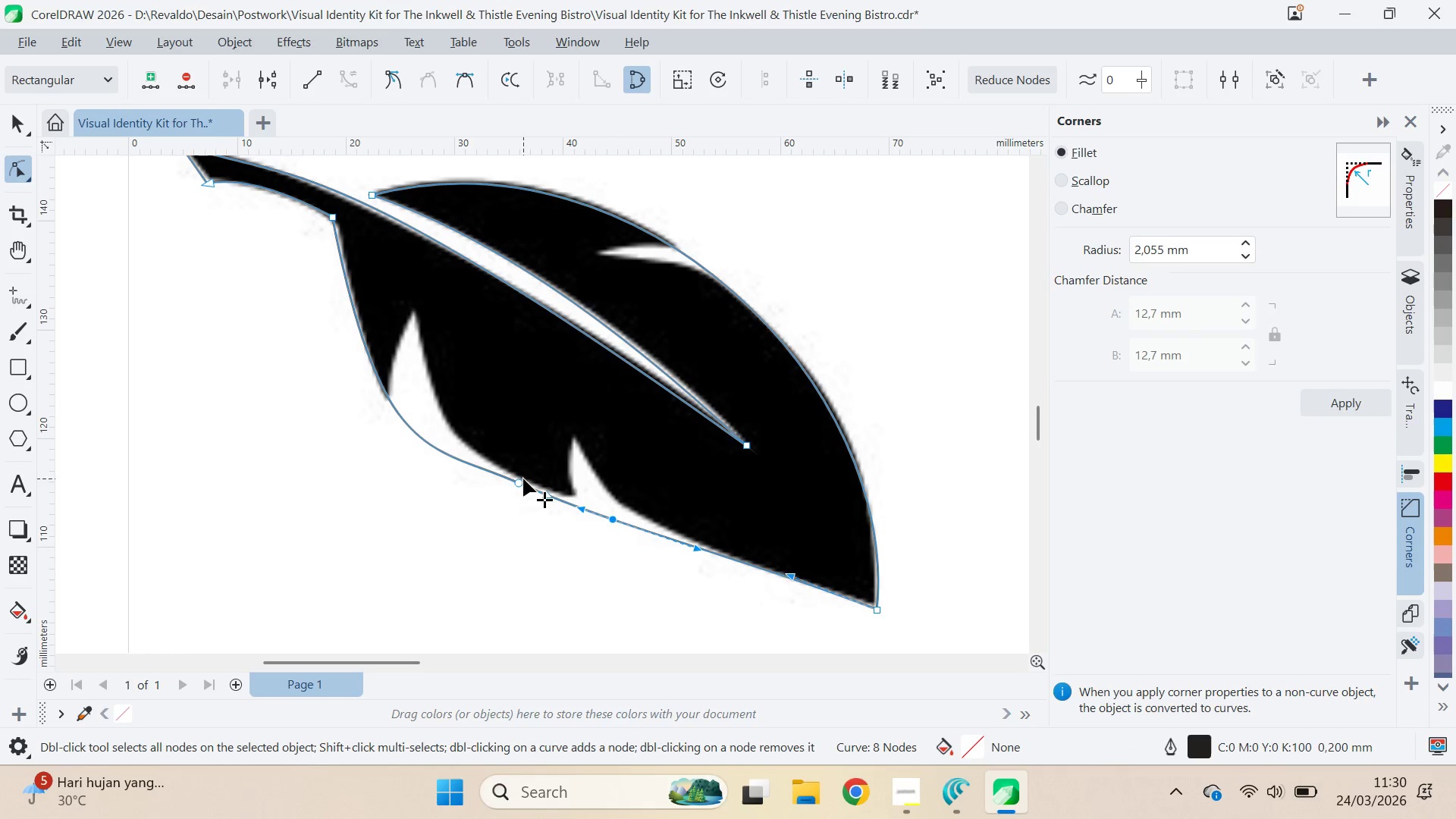 
double_click([523, 479])
 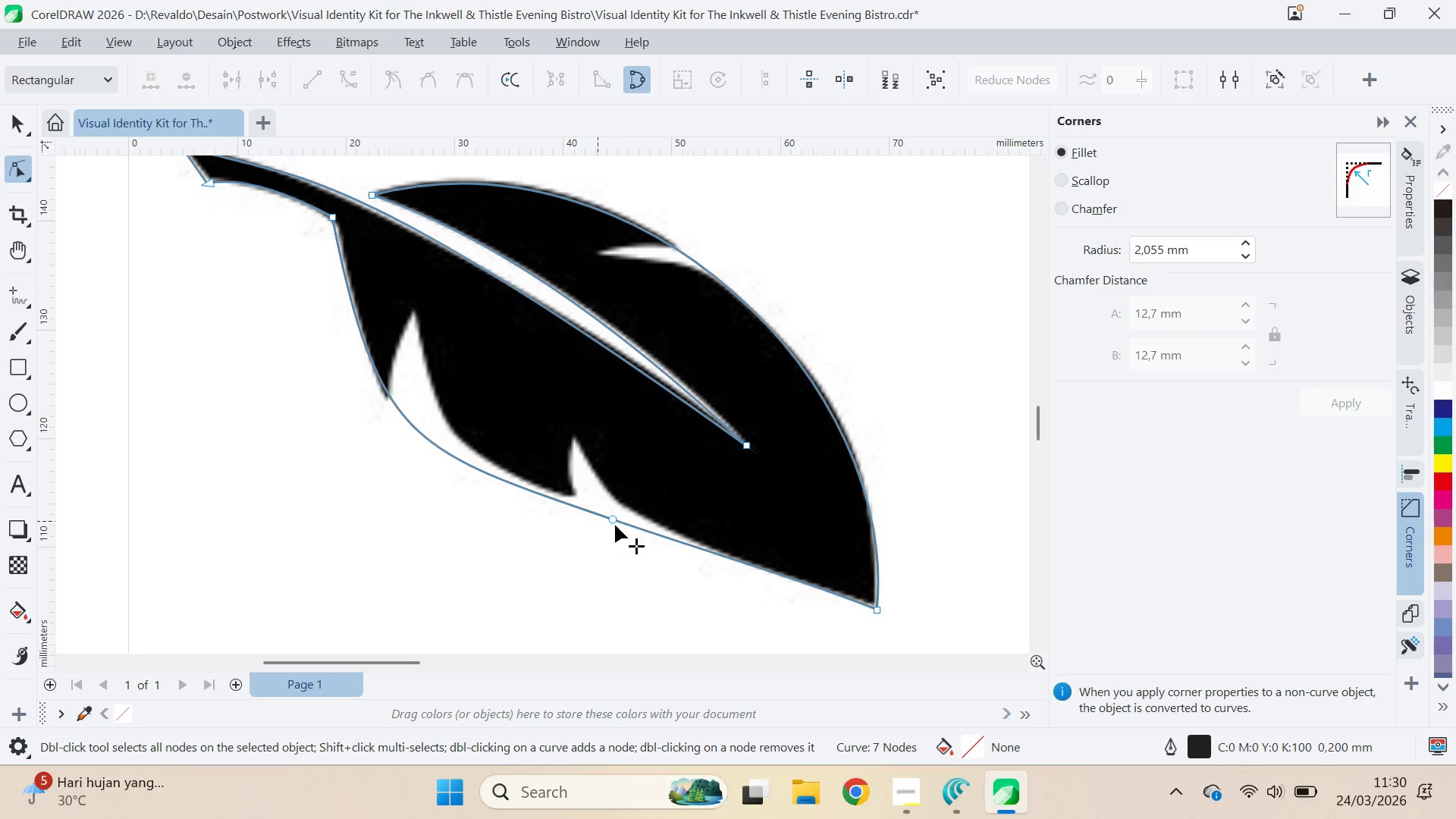 
left_click([619, 525])
 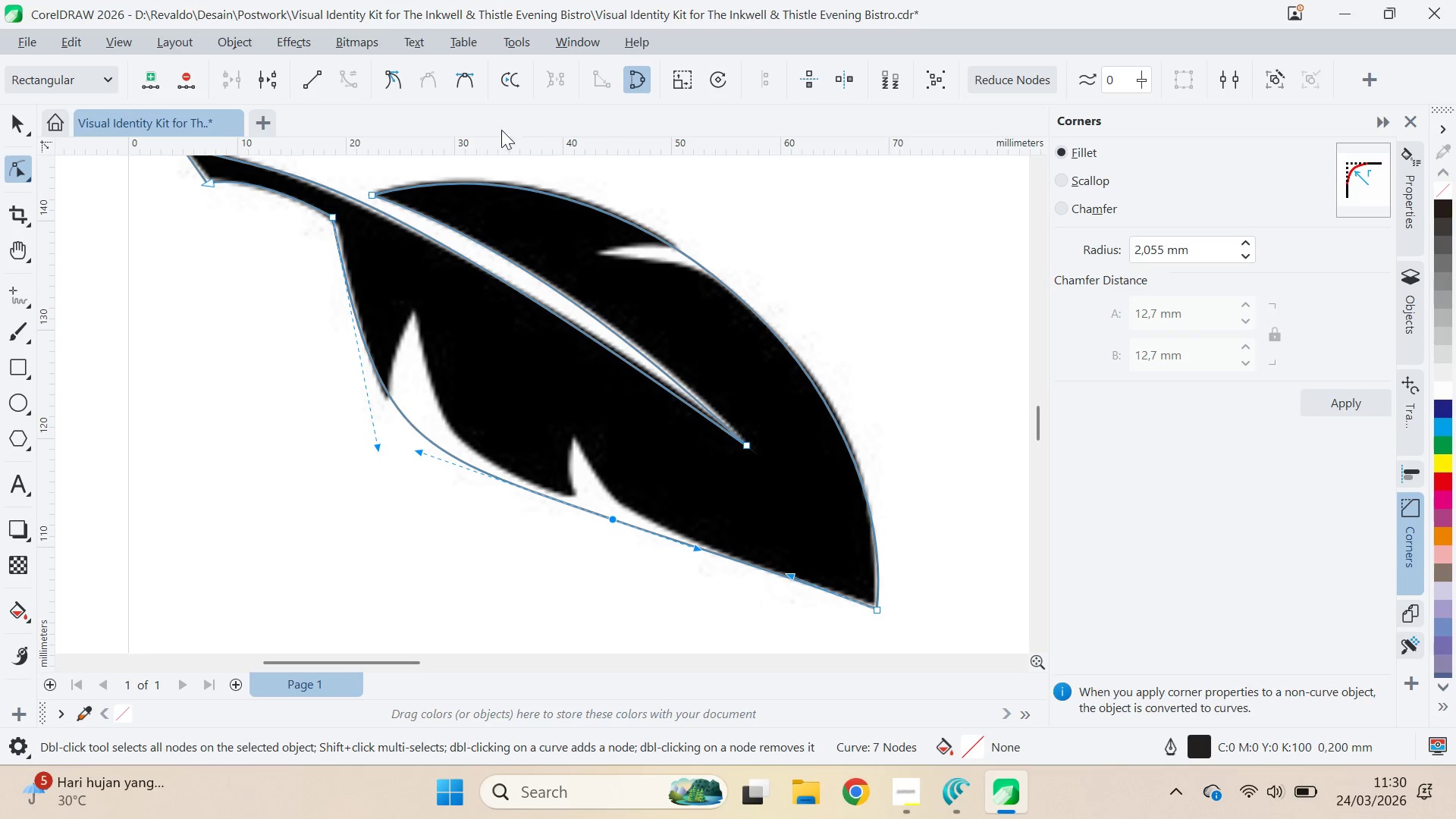 
left_click([472, 78])
 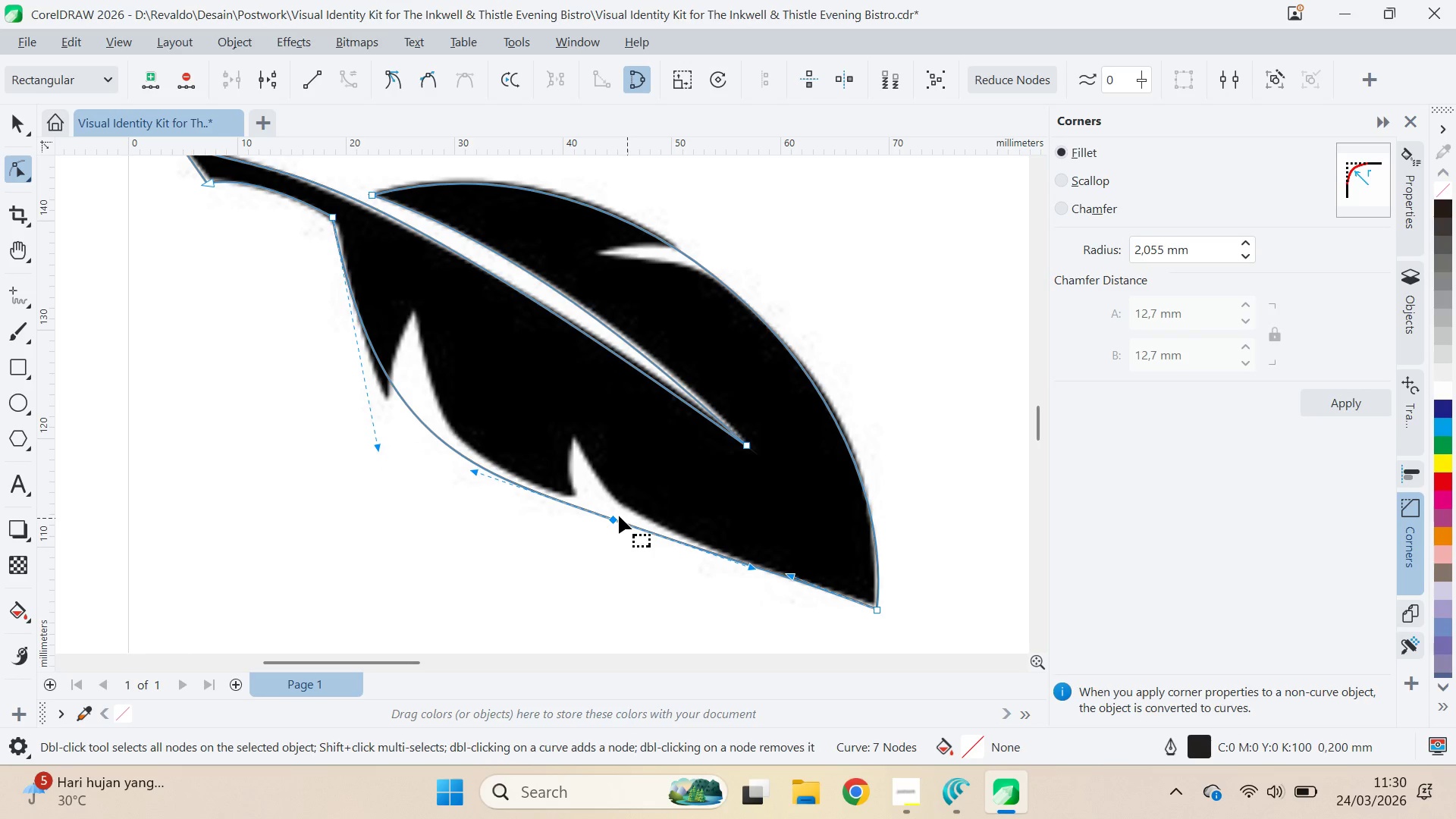 
left_click_drag(start_coordinate=[616, 520], to_coordinate=[557, 497])
 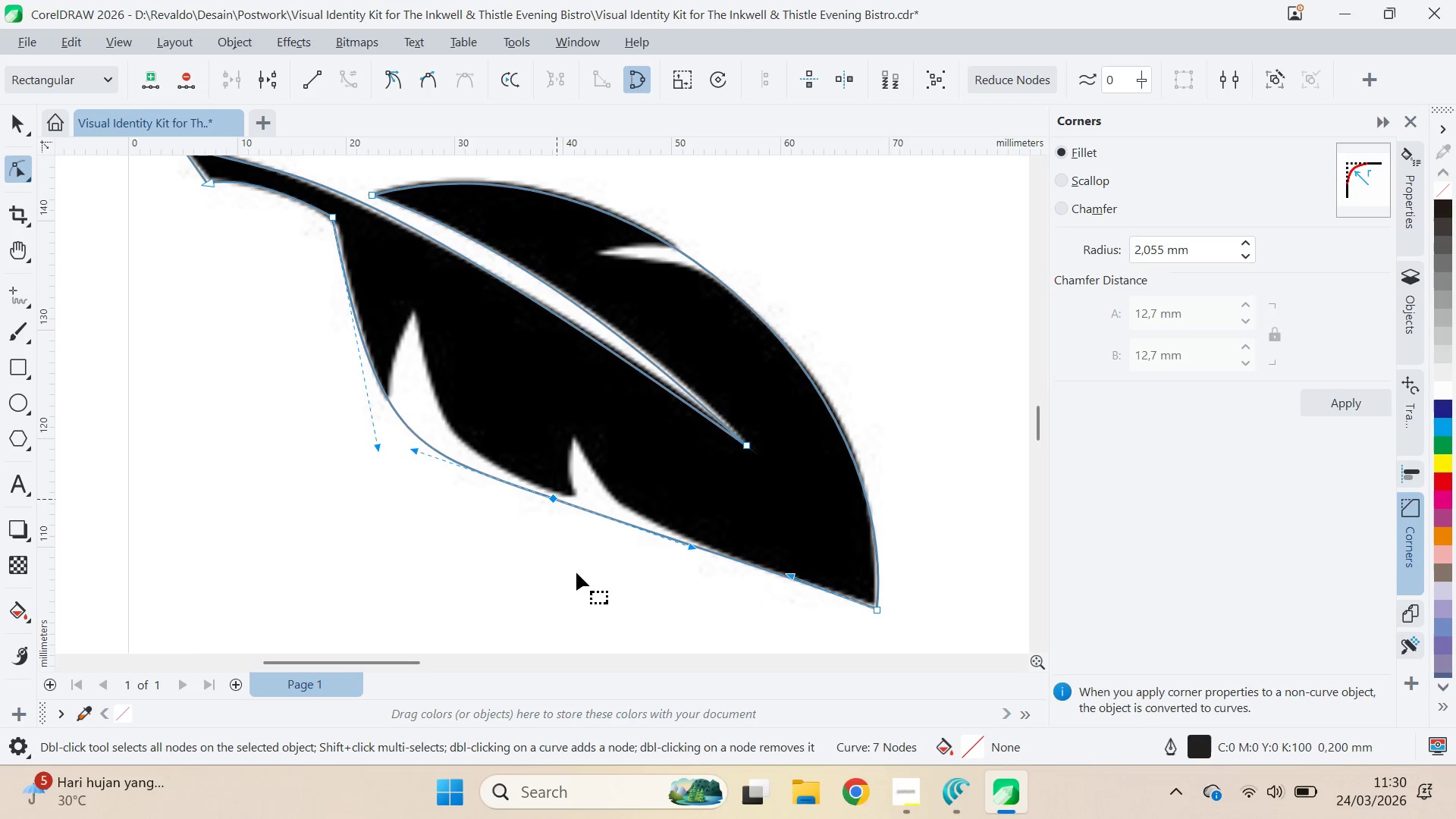 
left_click([576, 573])
 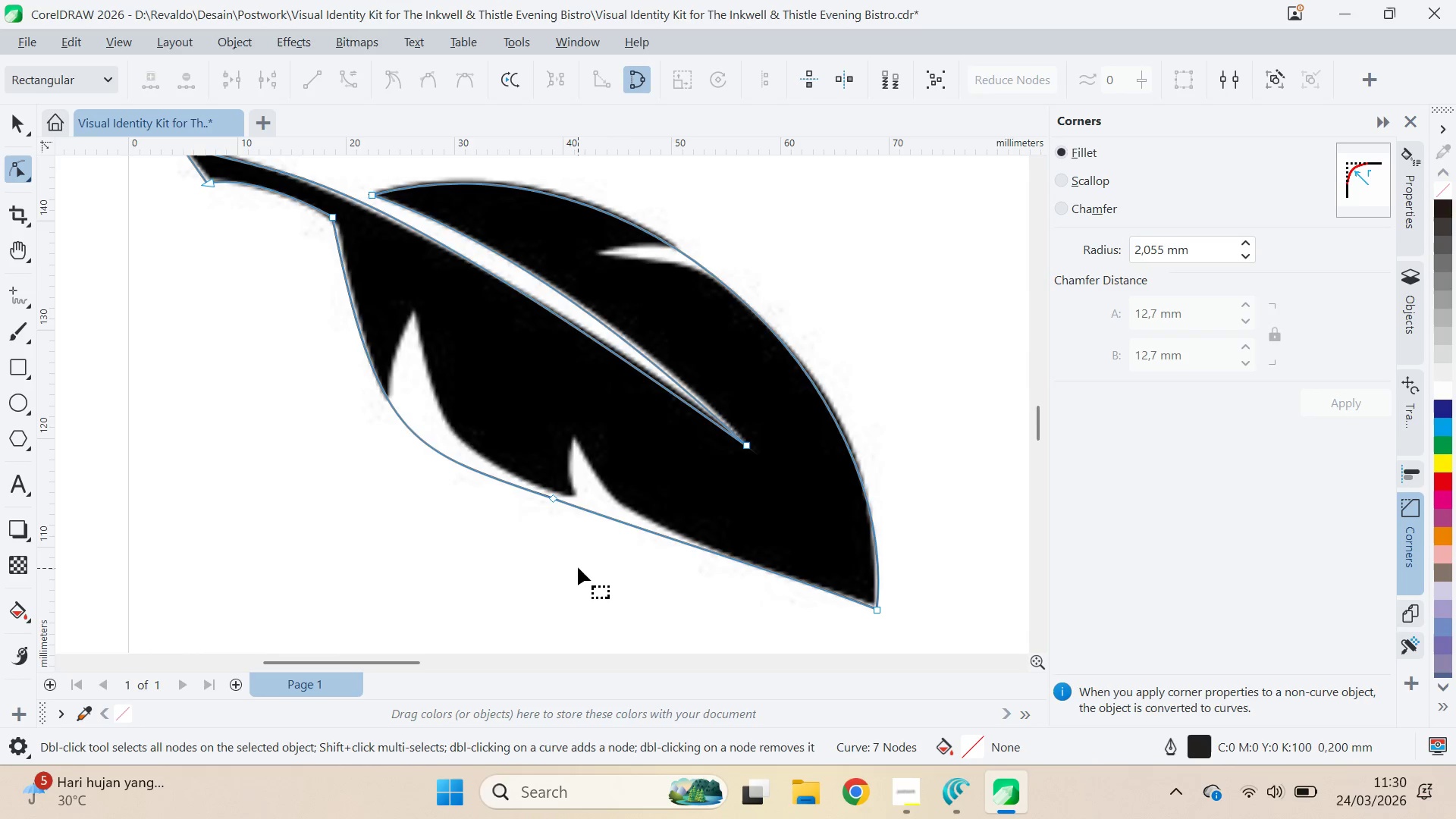 
key(A)
 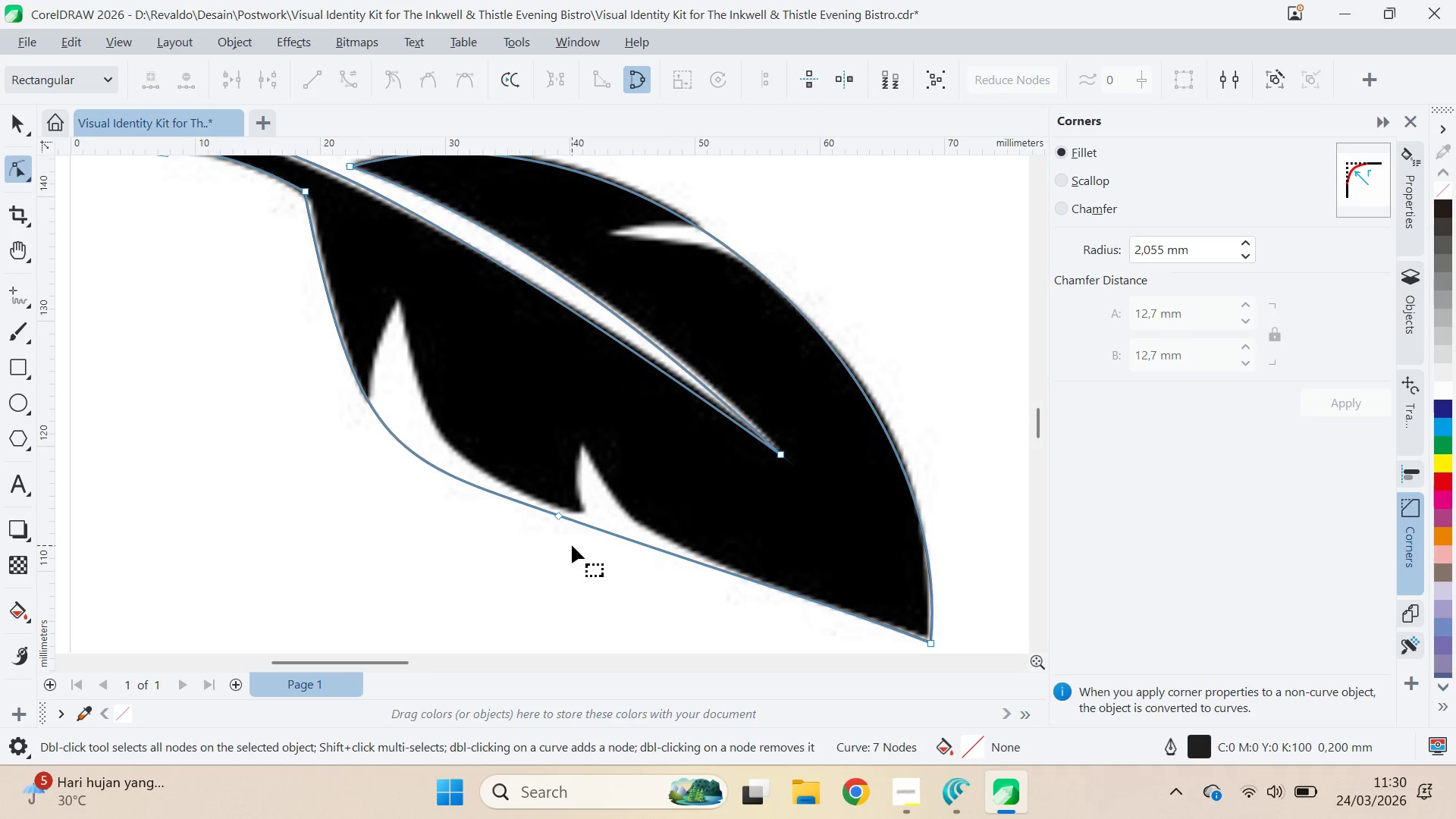 
left_click([572, 545])
 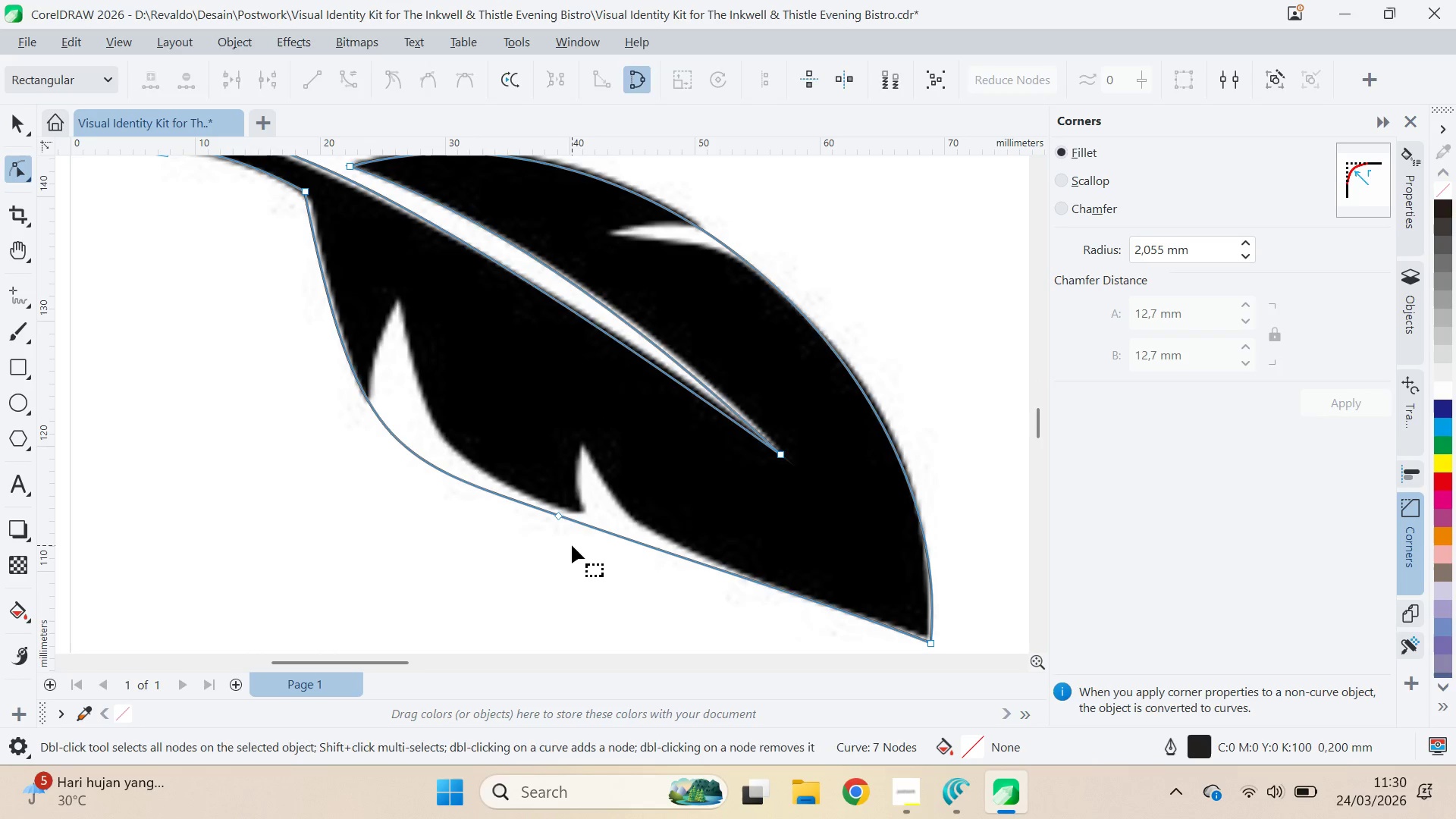 
scroll: coordinate [573, 548], scroll_direction: up, amount: 1.0
 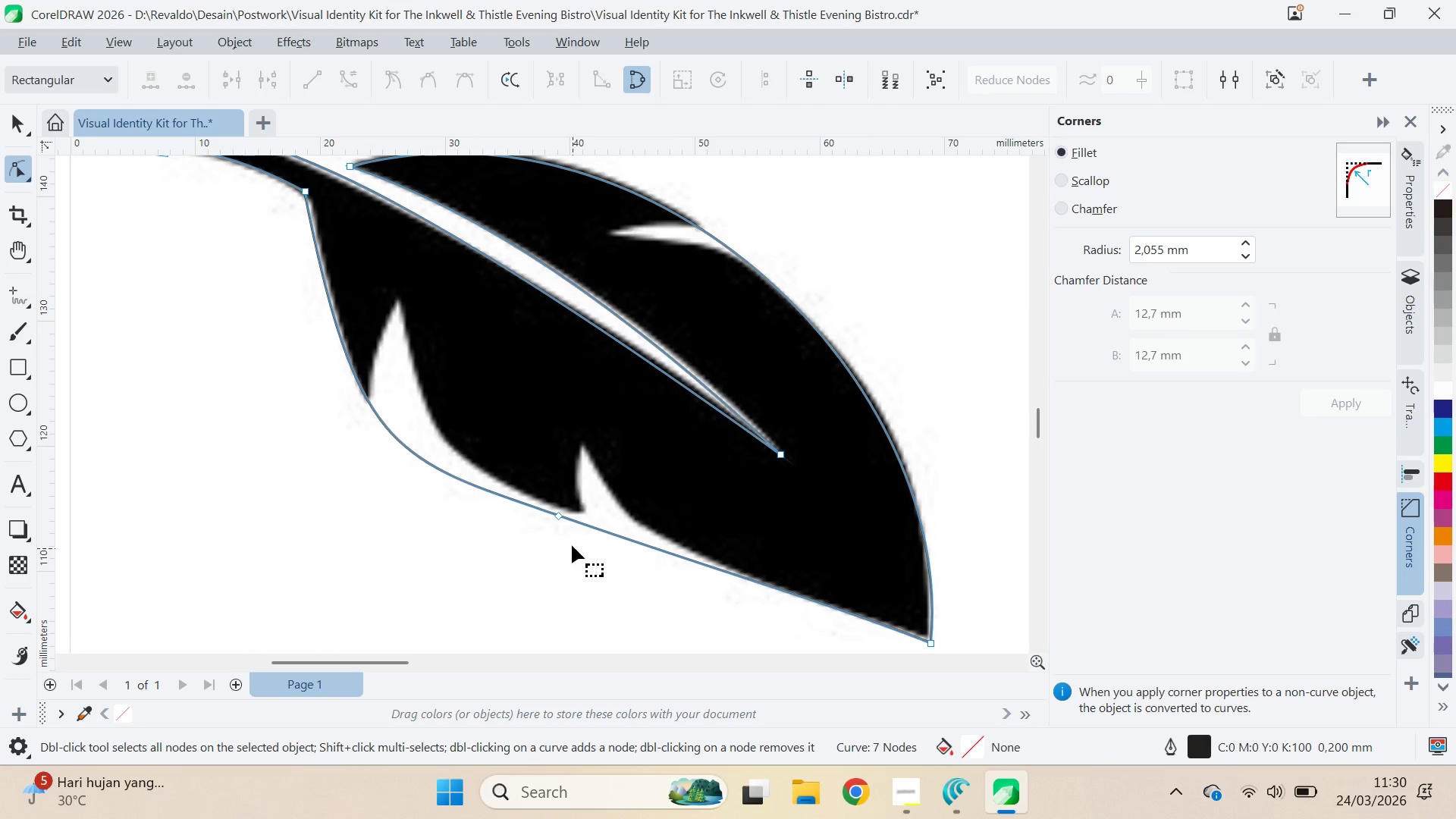 
key(Q)
 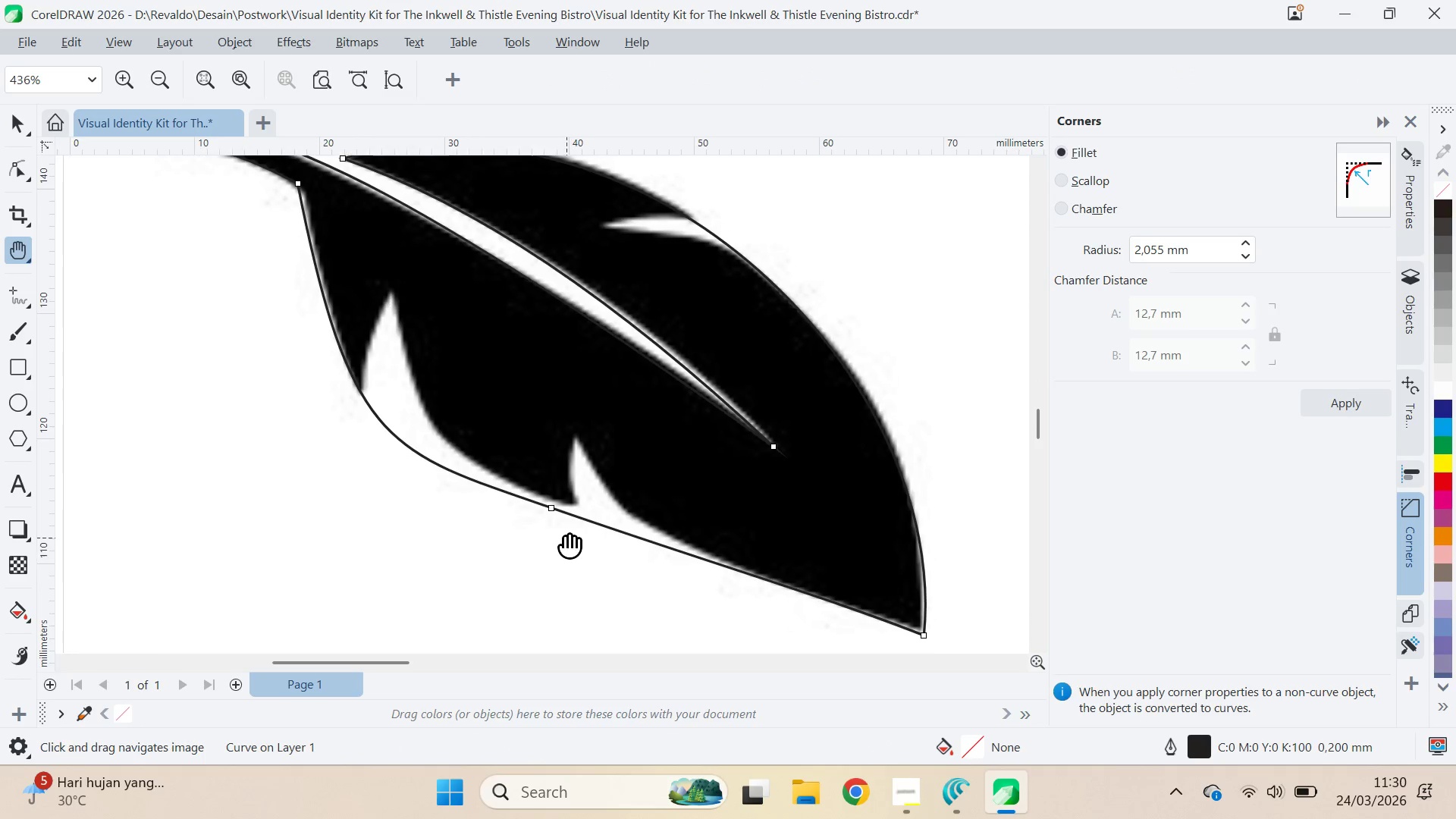 
left_click_drag(start_coordinate=[572, 545], to_coordinate=[555, 521])
 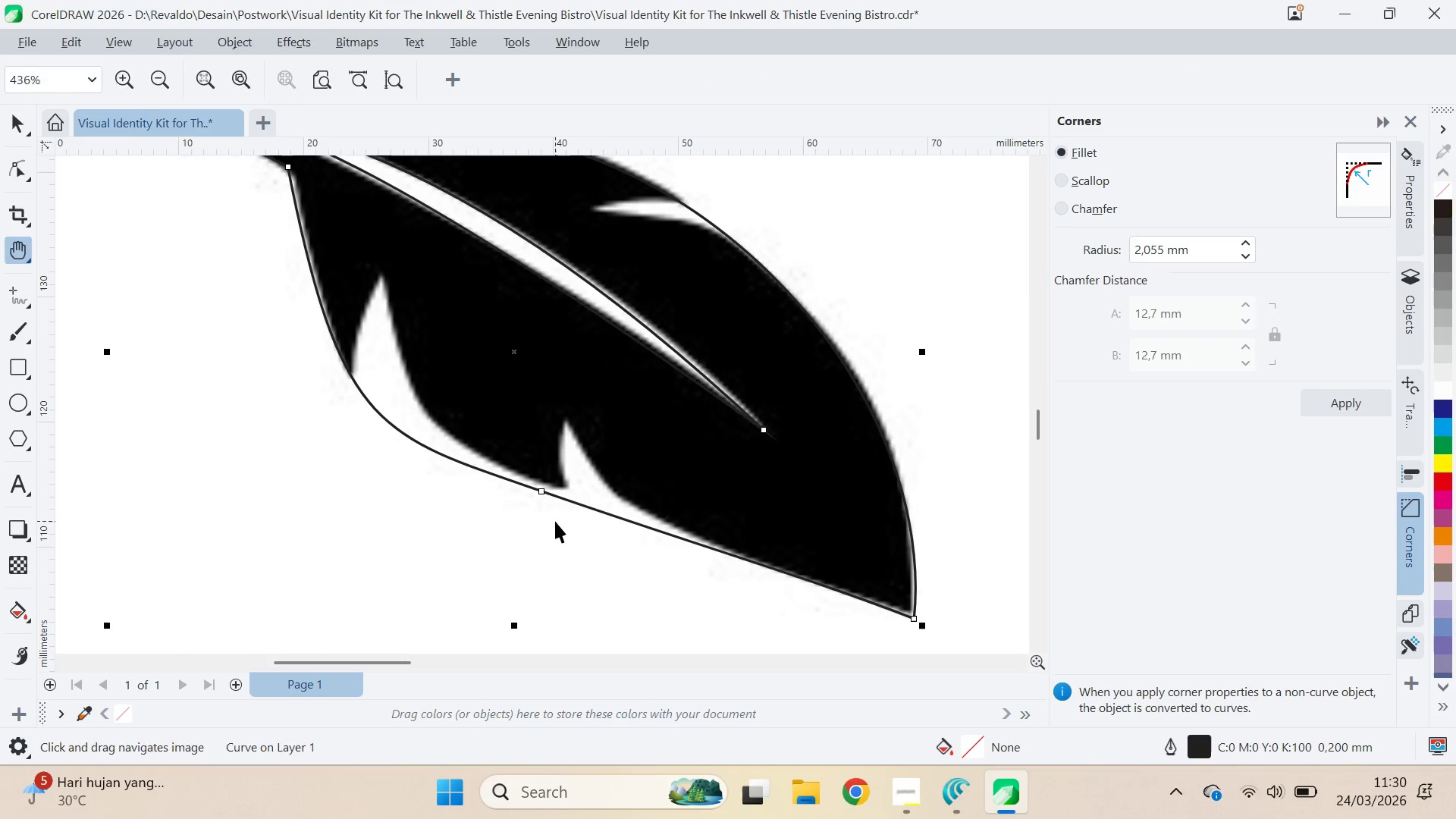 
key(V)
 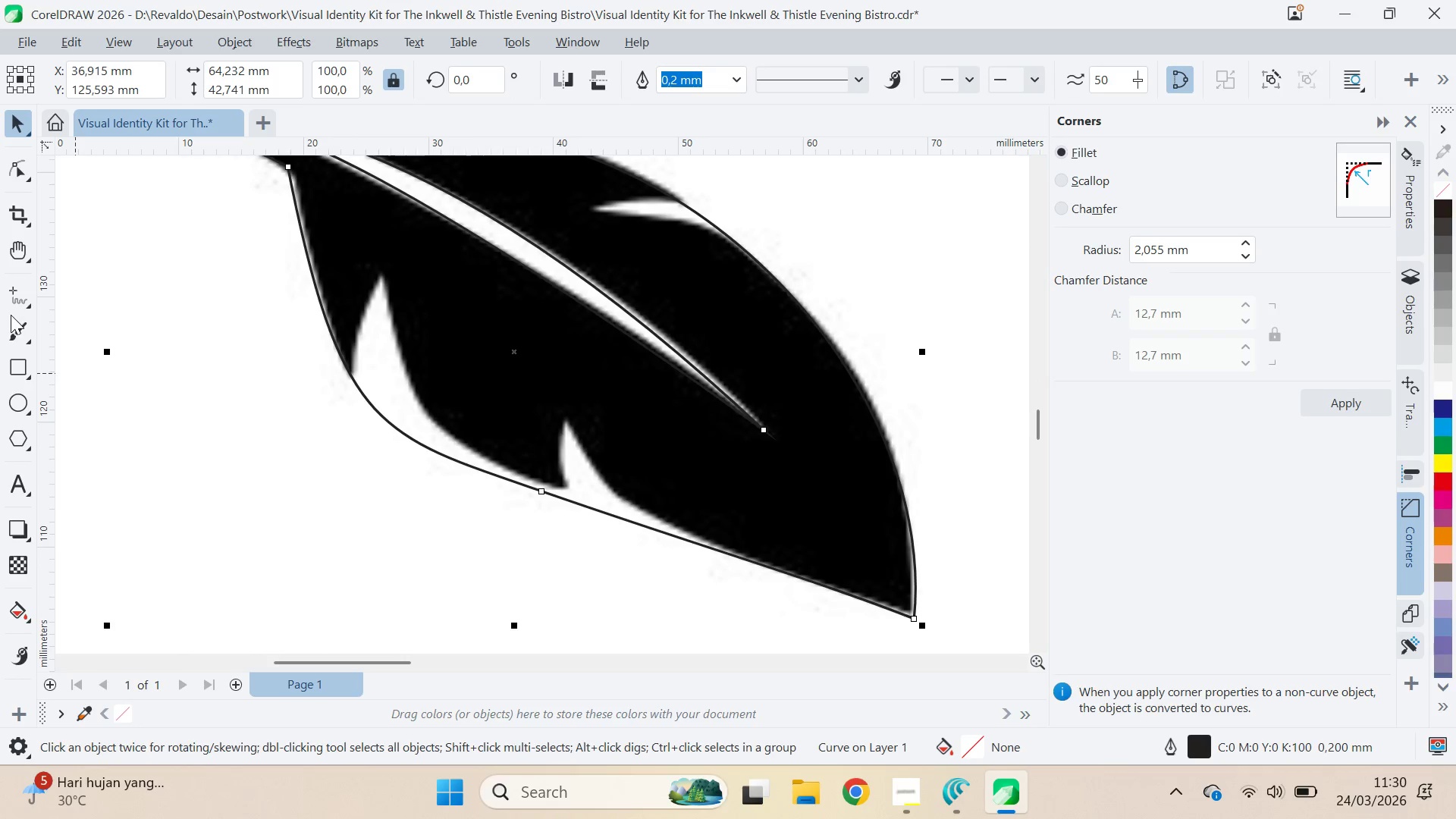 
left_click([12, 296])
 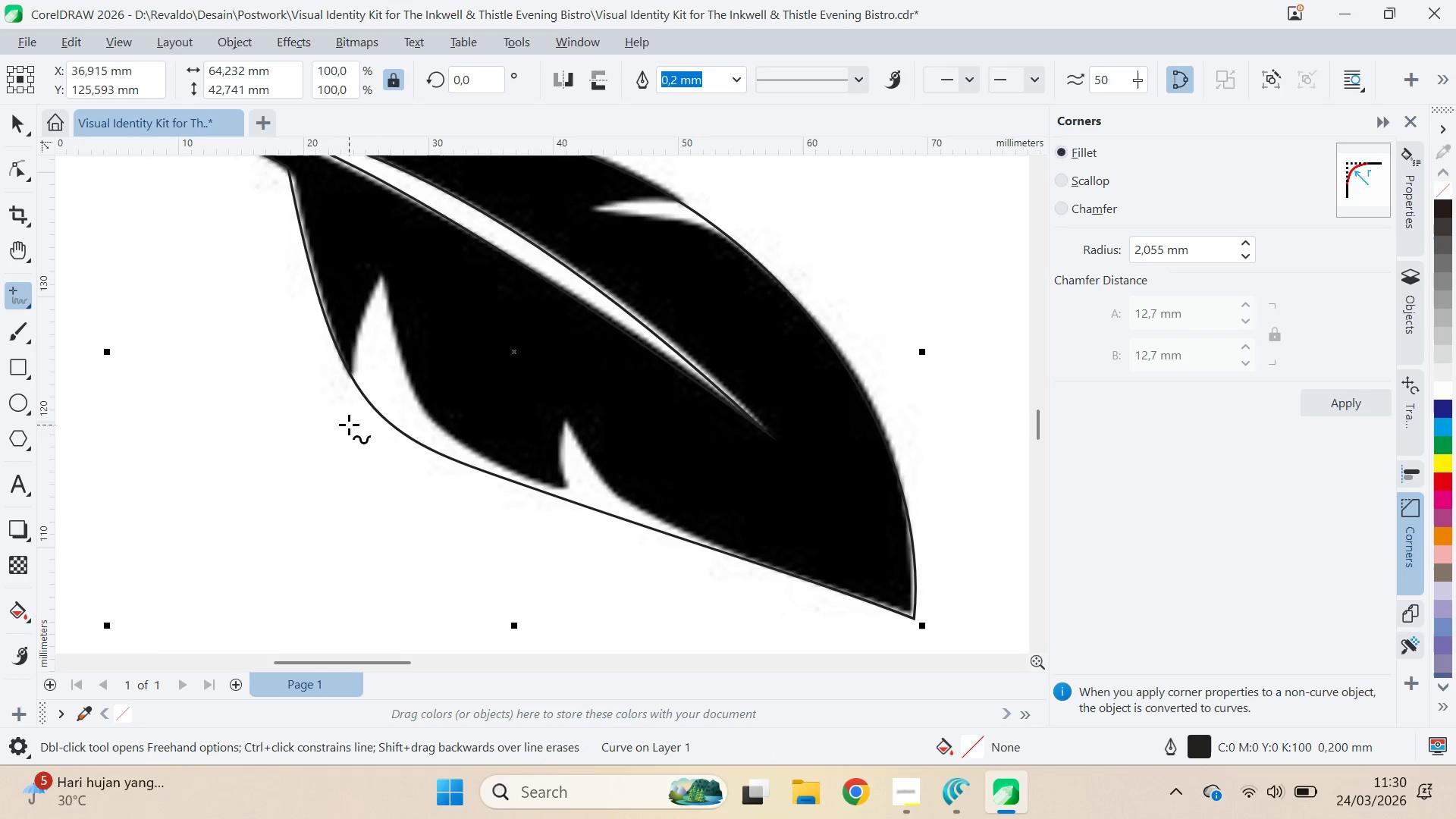 
left_click([348, 425])
 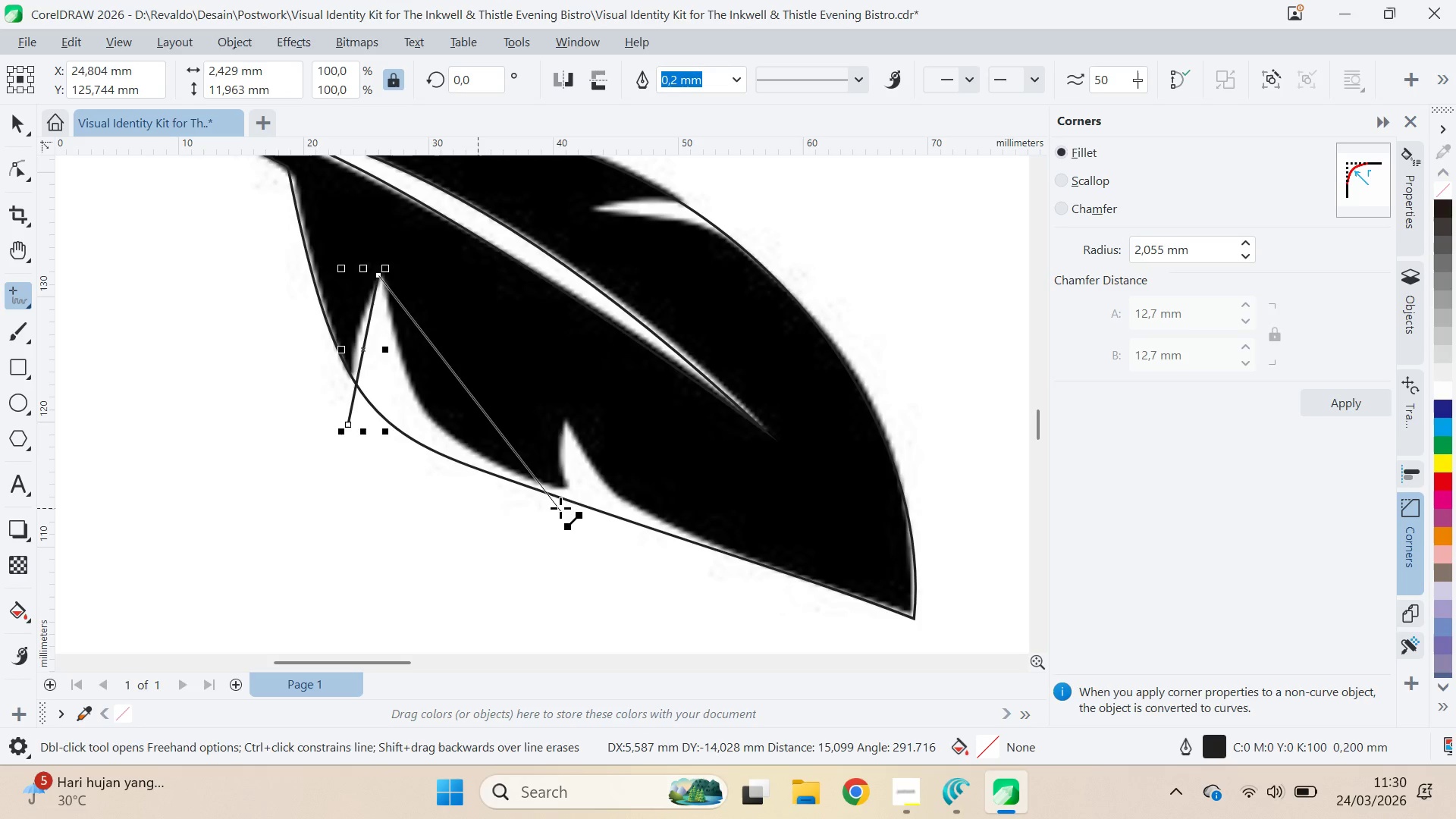 
left_click([589, 534])
 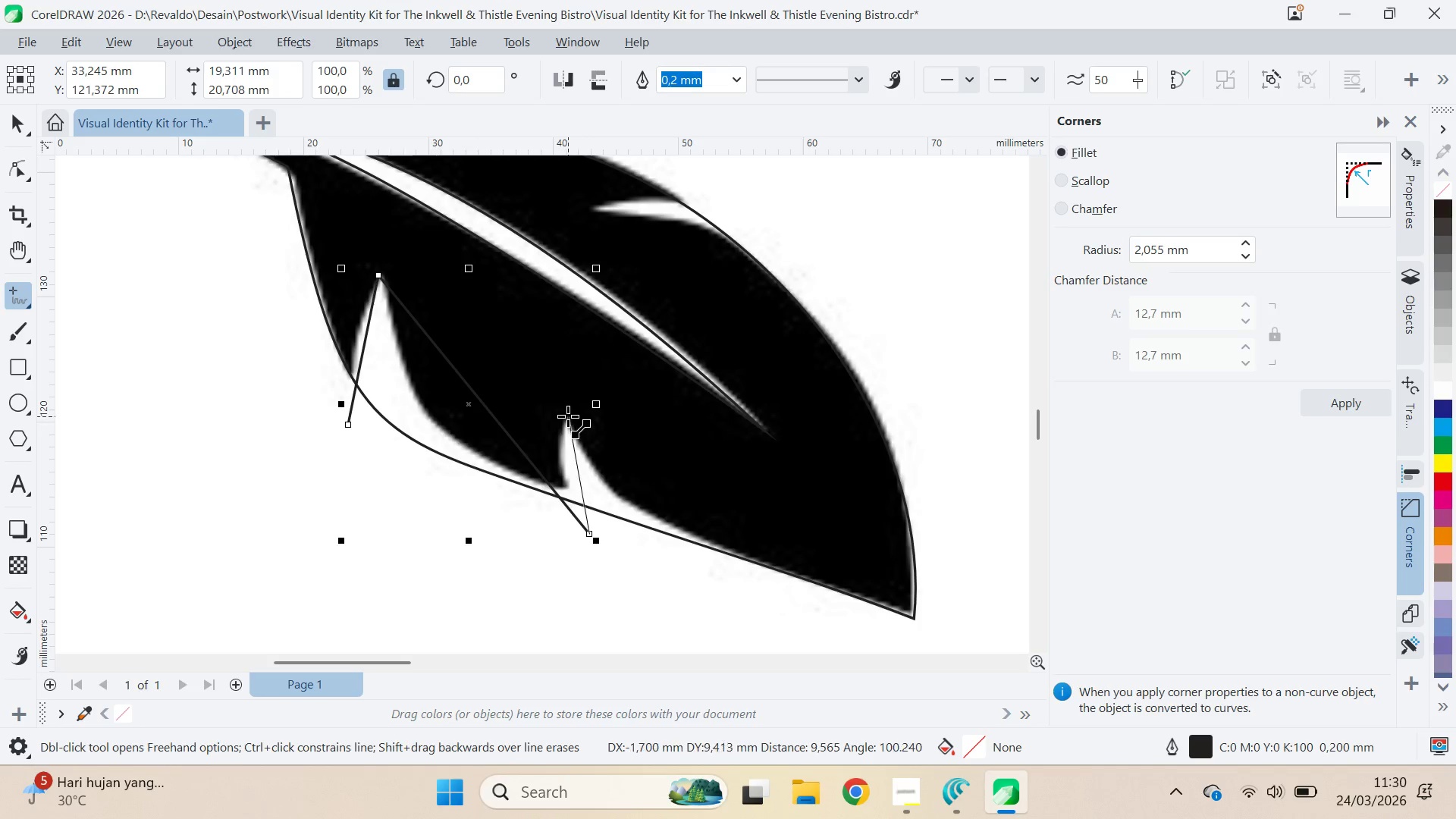 
left_click([565, 416])
 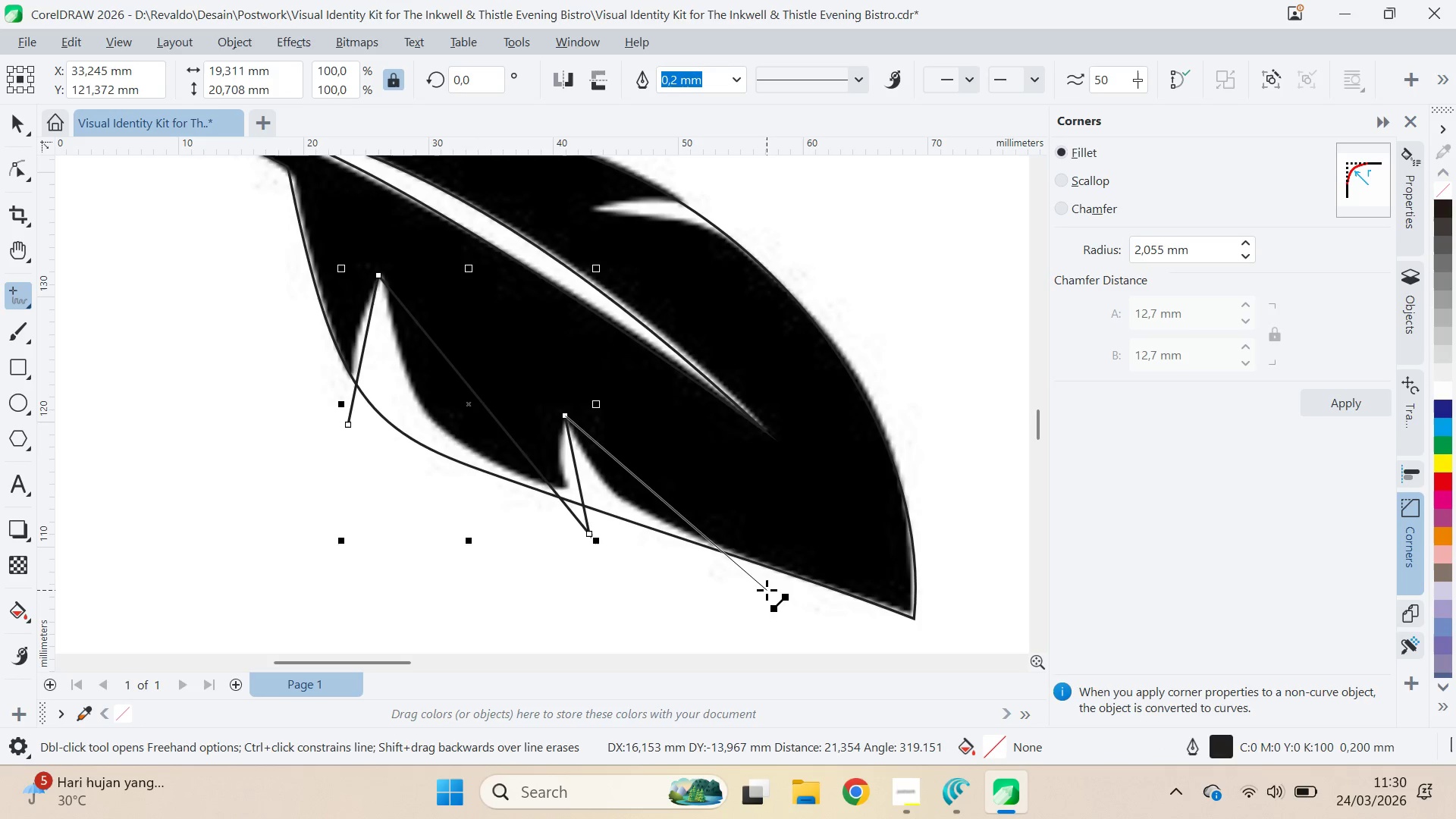 
double_click([769, 591])
 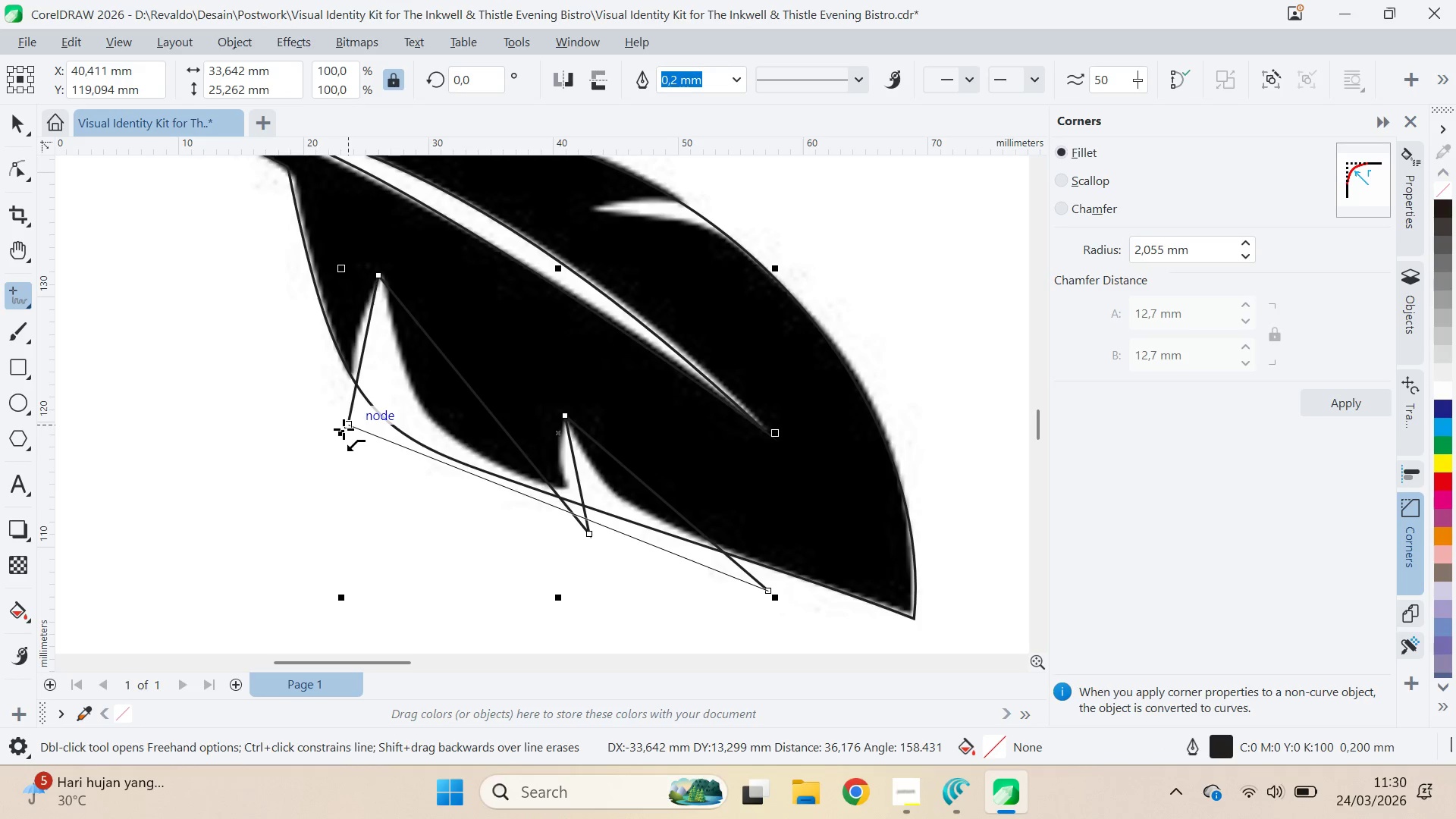 
left_click([344, 428])
 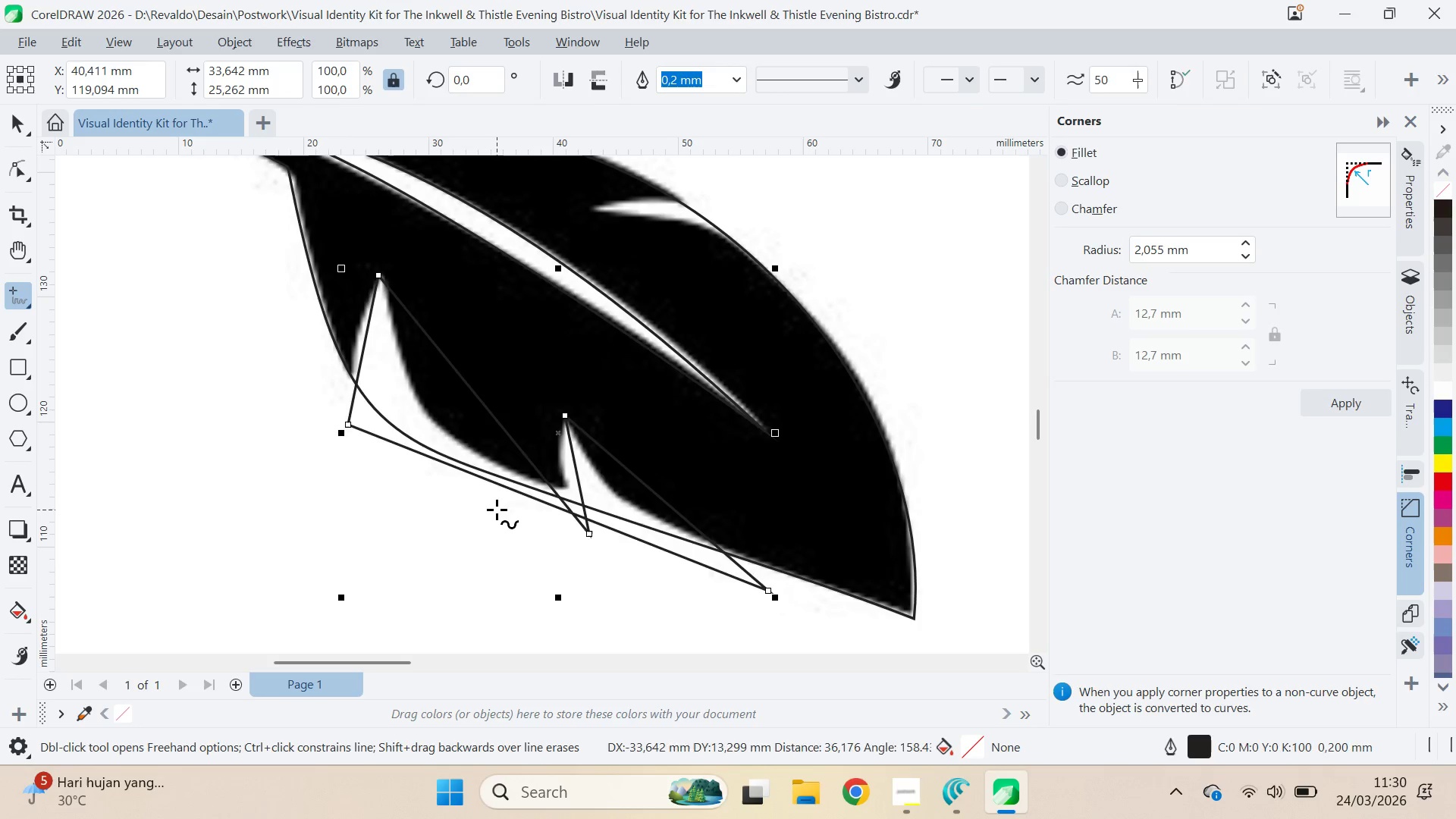 
key(A)
 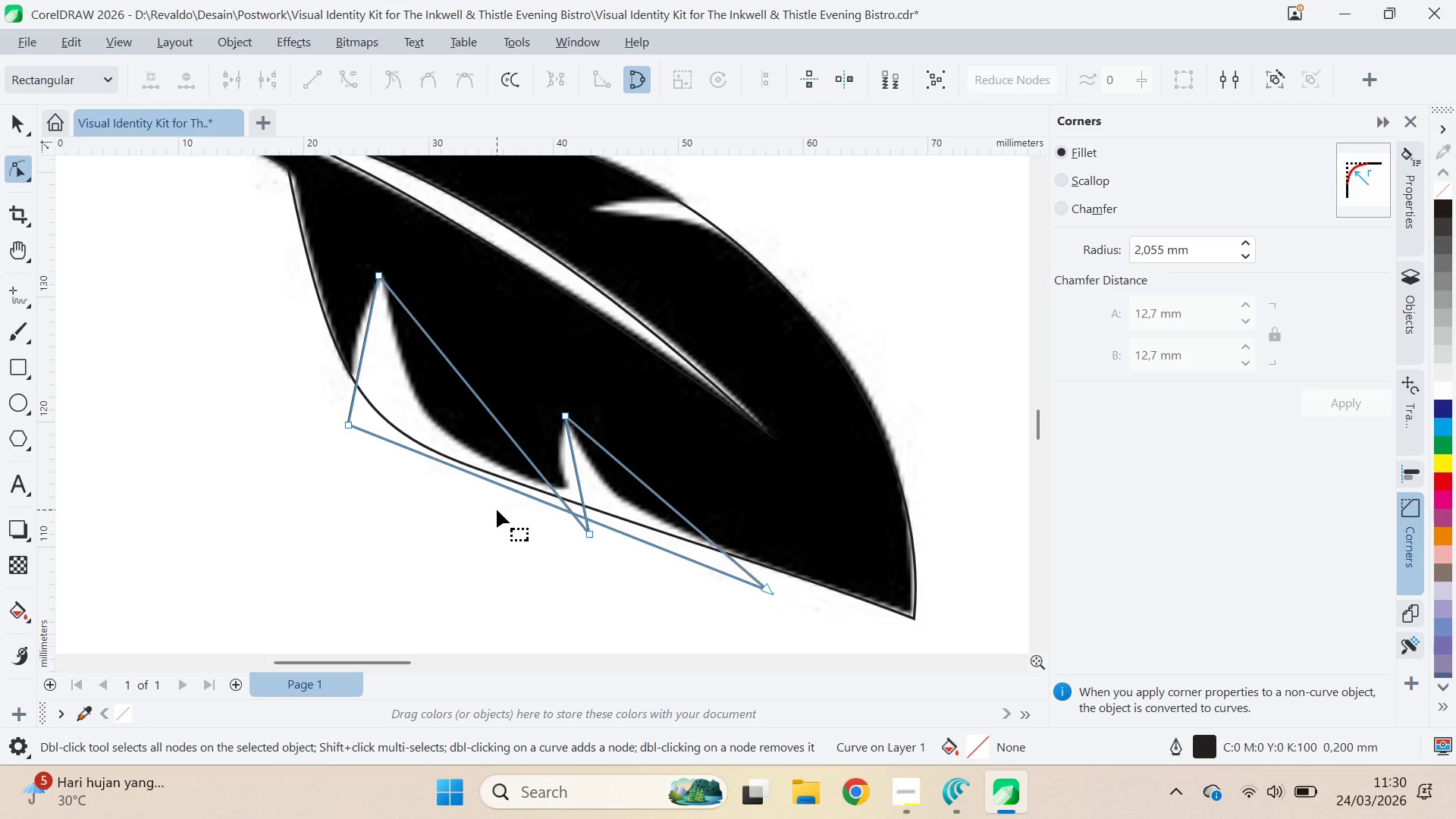 
key(Control+ControlLeft)
 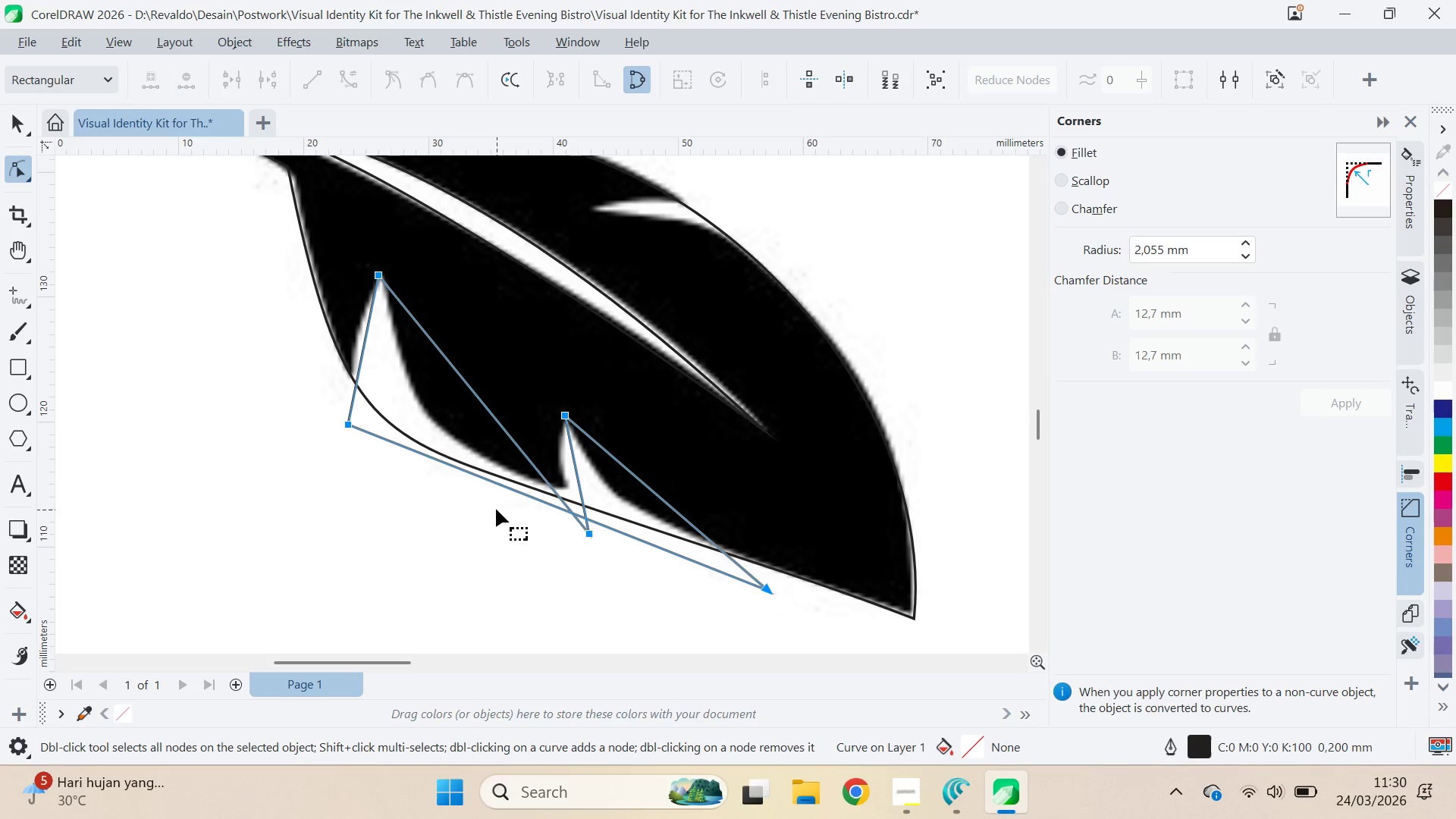 
key(Control+A)
 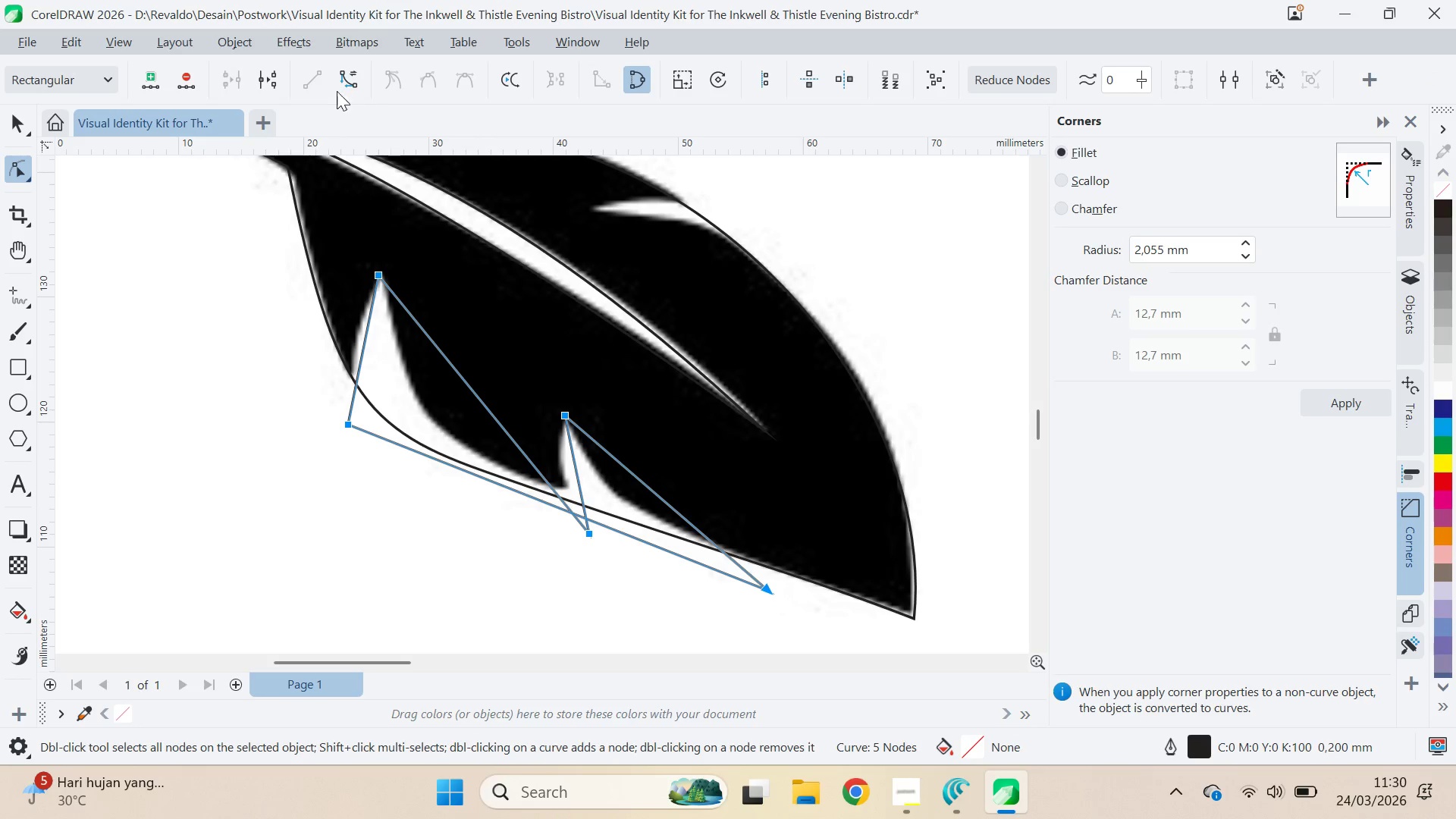 
left_click([334, 81])
 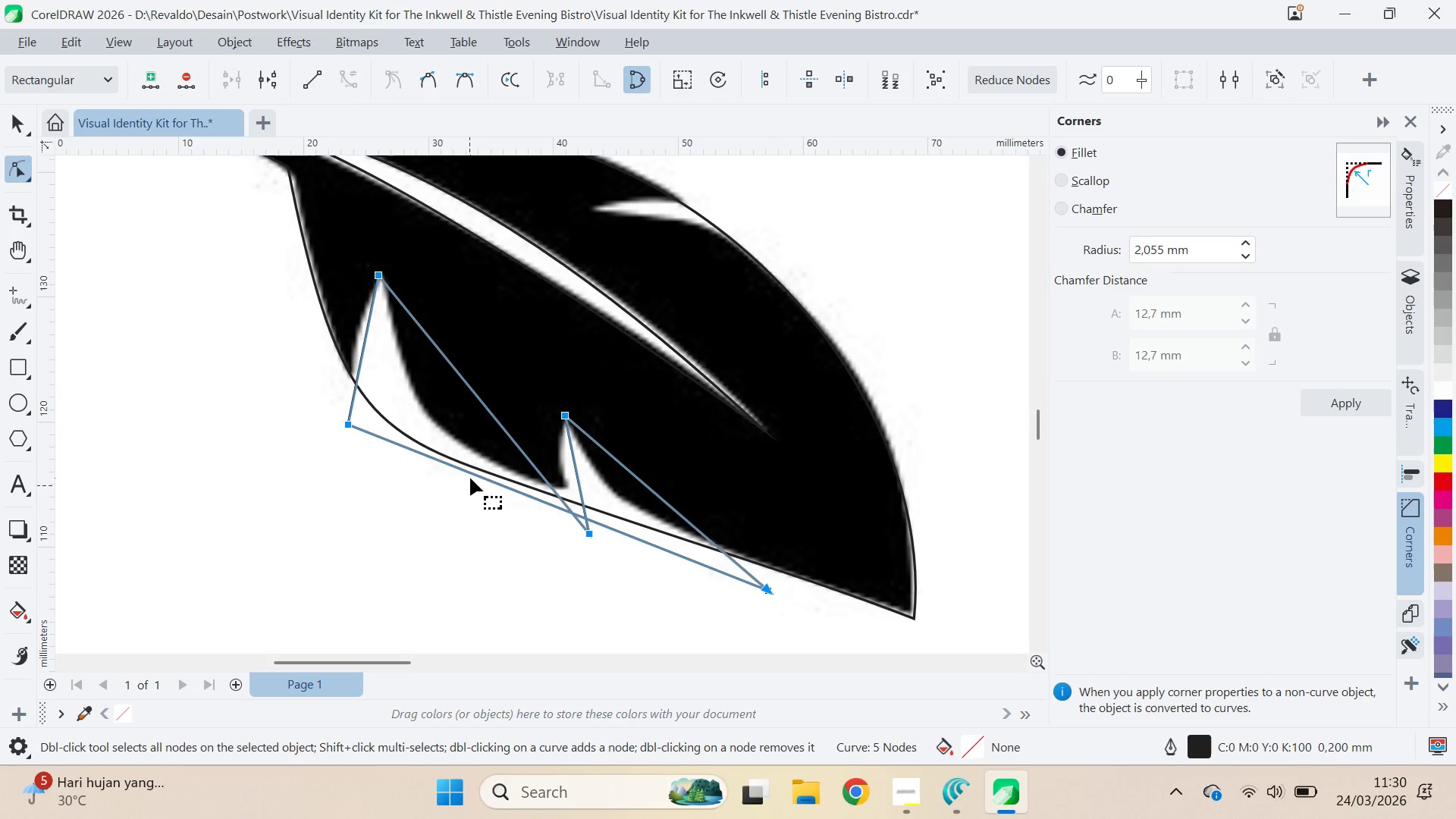 
left_click([466, 486])
 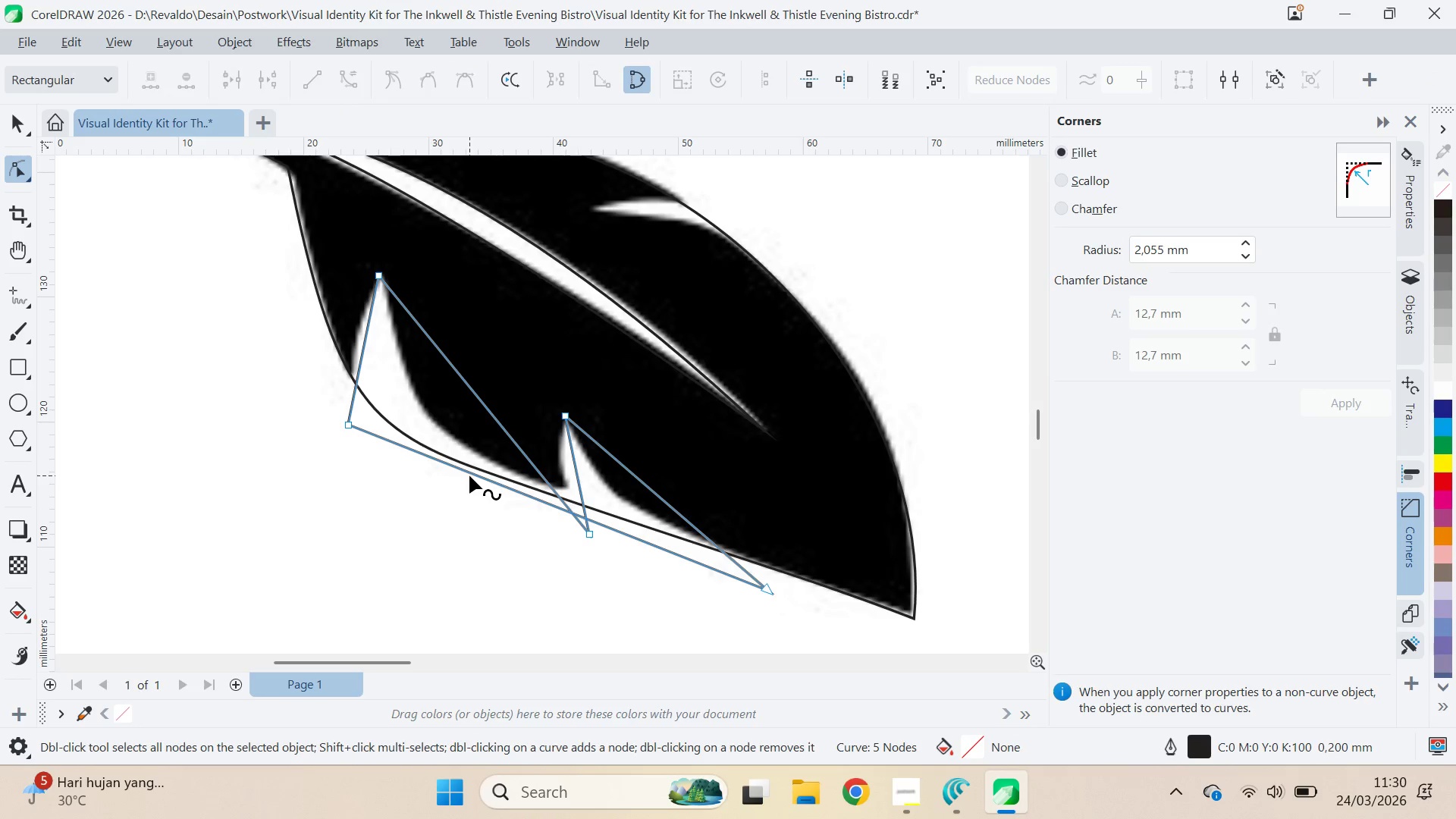 
left_click_drag(start_coordinate=[469, 475], to_coordinate=[455, 562])
 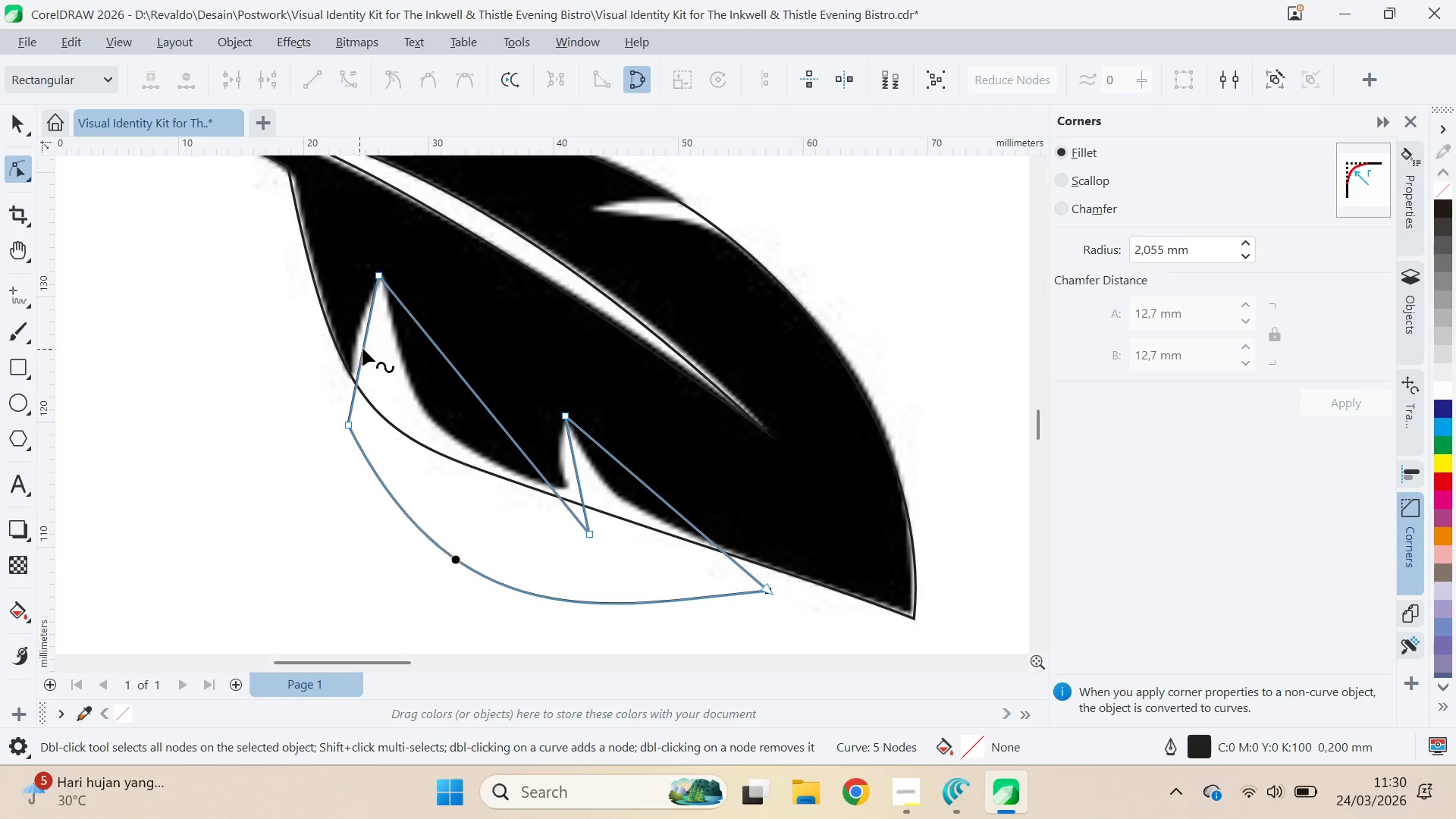 
left_click_drag(start_coordinate=[364, 346], to_coordinate=[355, 340])
 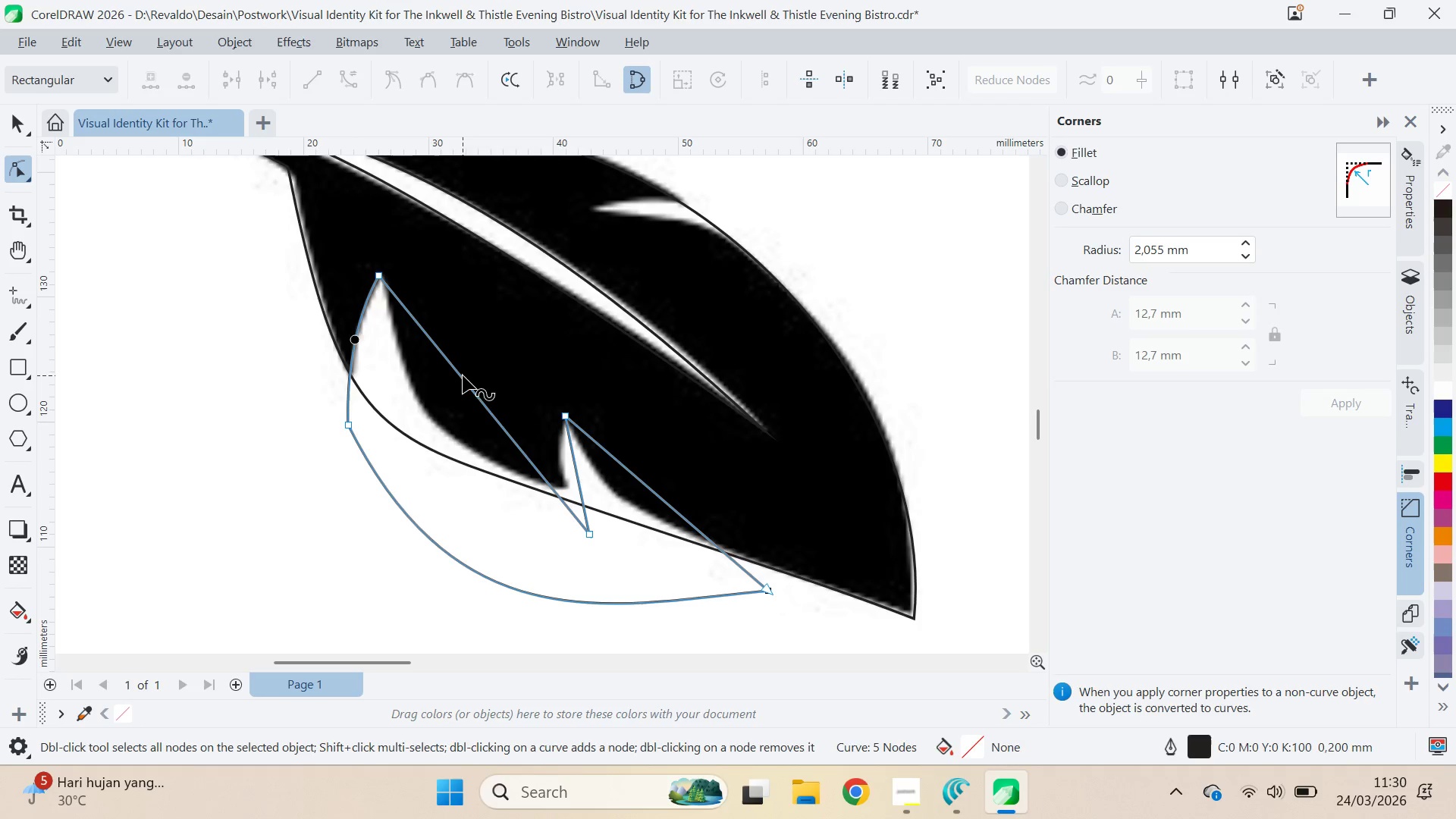 
left_click_drag(start_coordinate=[463, 375], to_coordinate=[427, 413])
 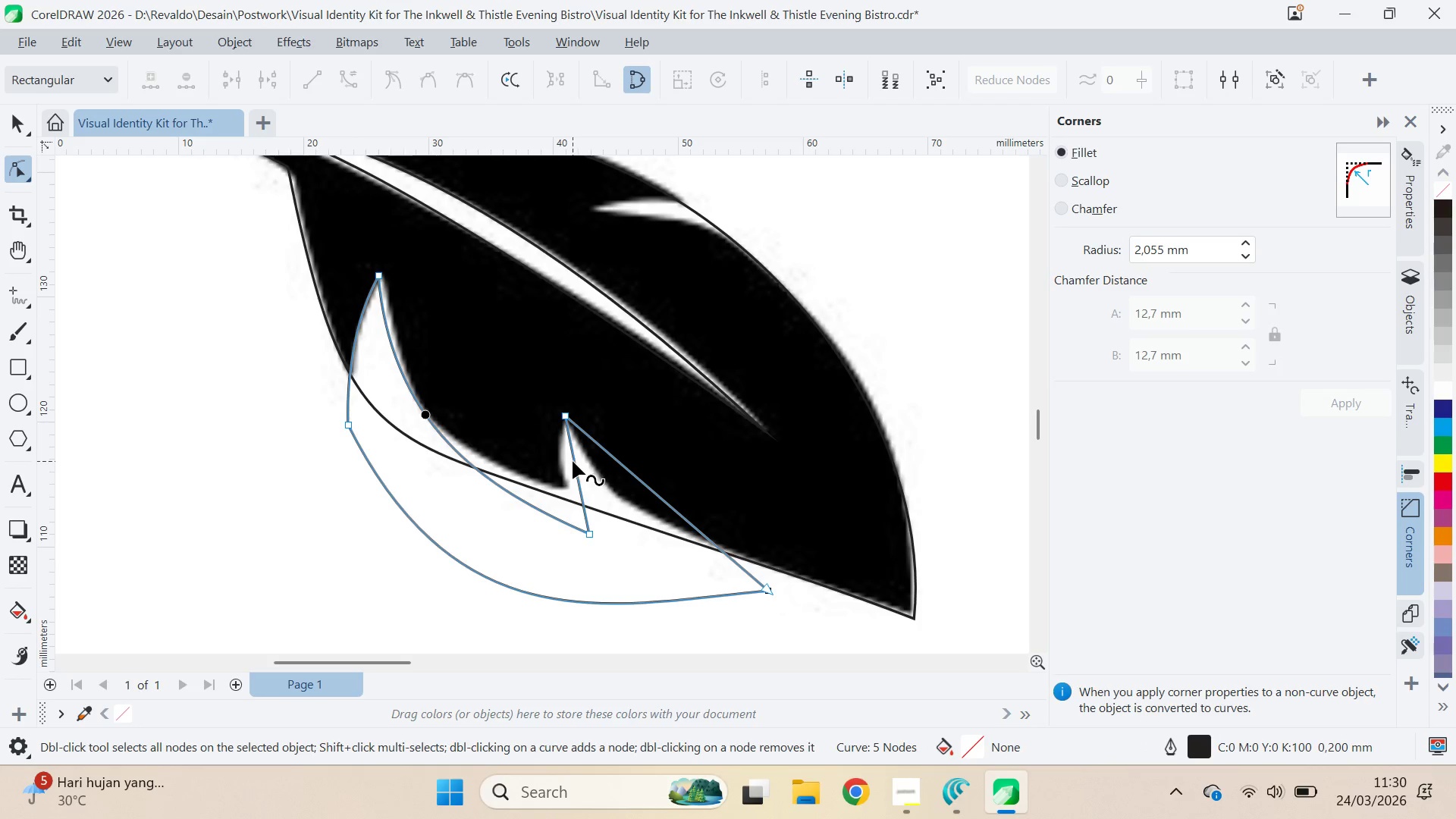 
left_click_drag(start_coordinate=[573, 461], to_coordinate=[560, 467])
 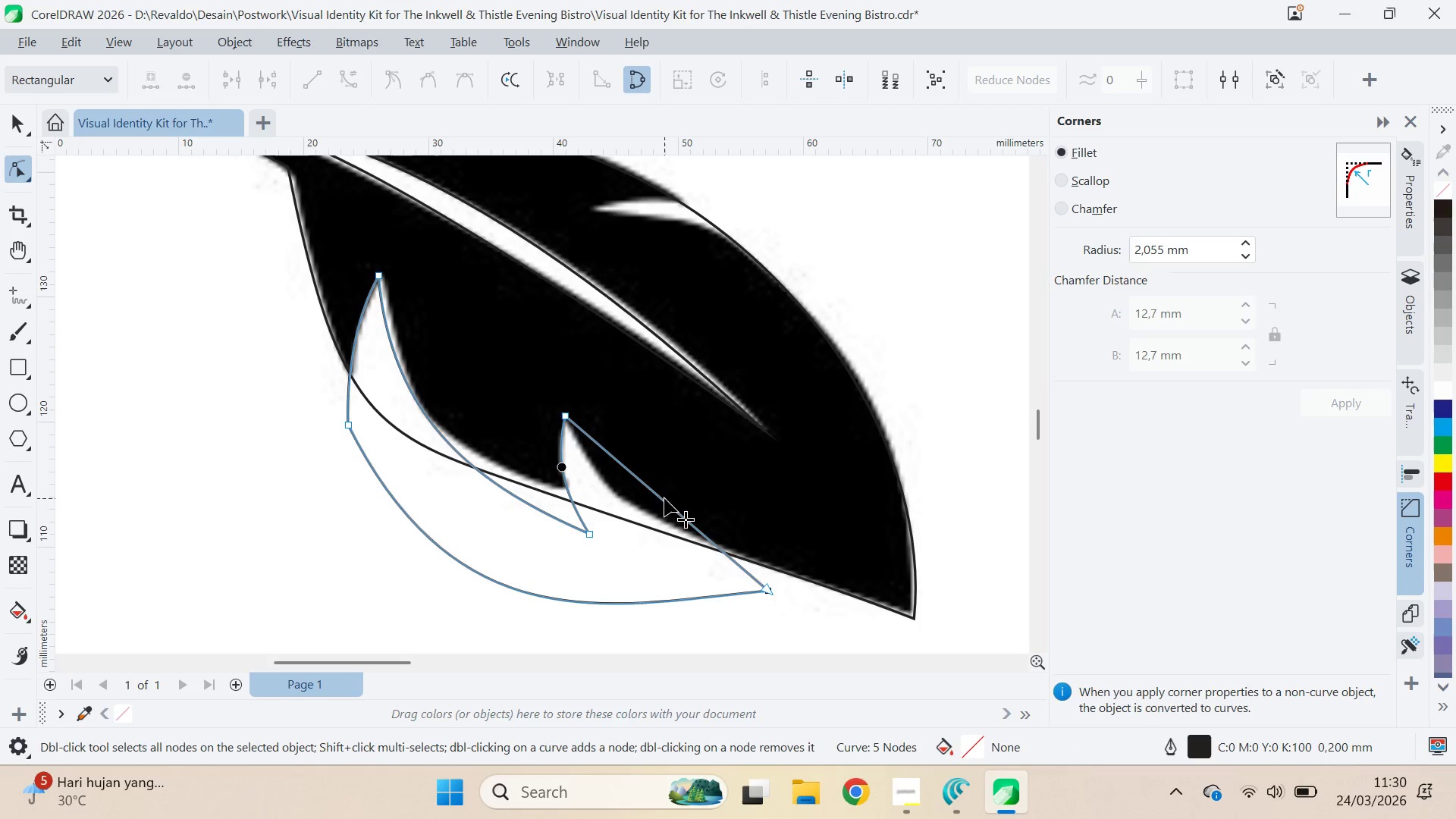 
left_click_drag(start_coordinate=[664, 498], to_coordinate=[639, 510])
 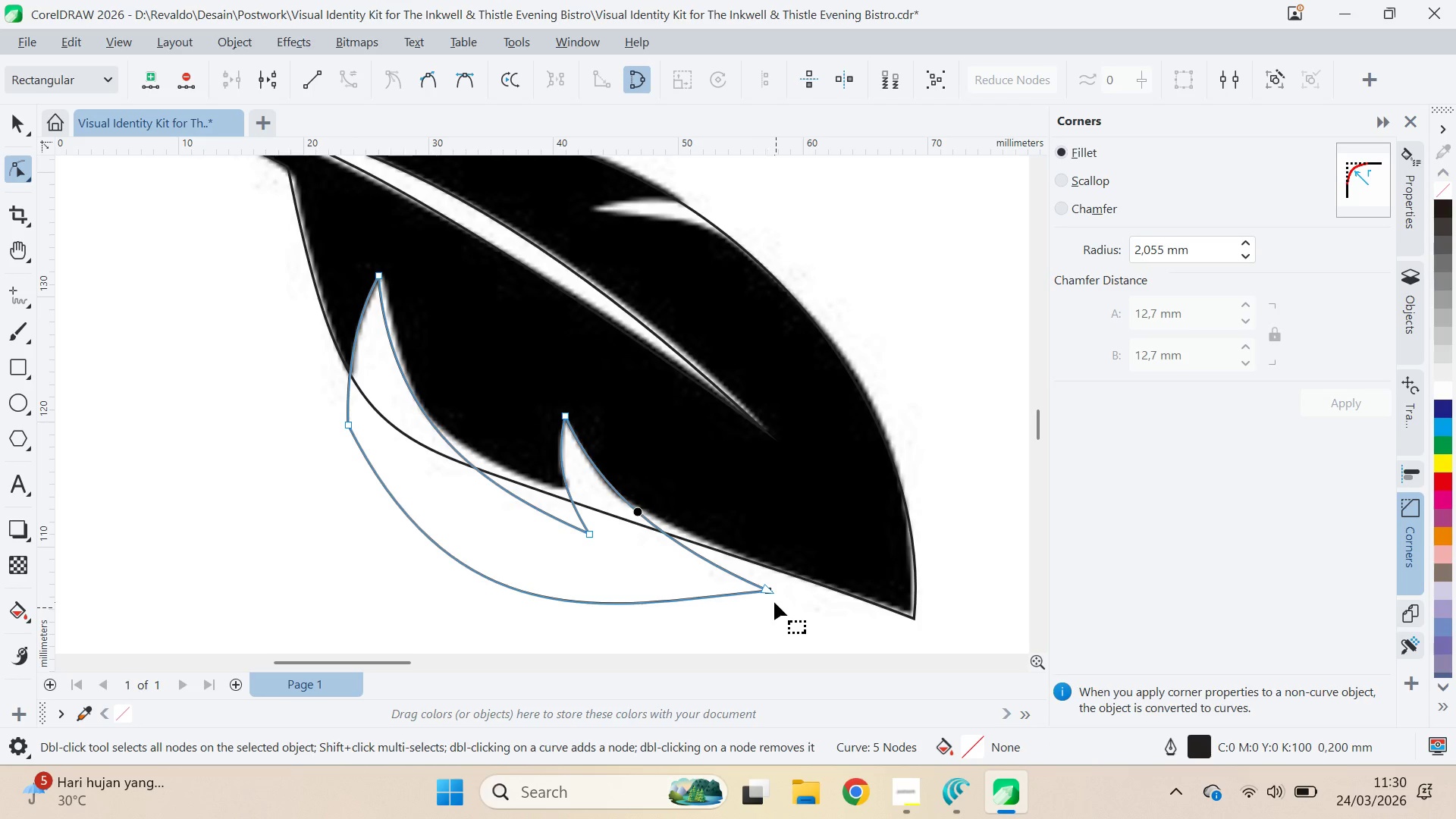 
left_click([639, 510])
 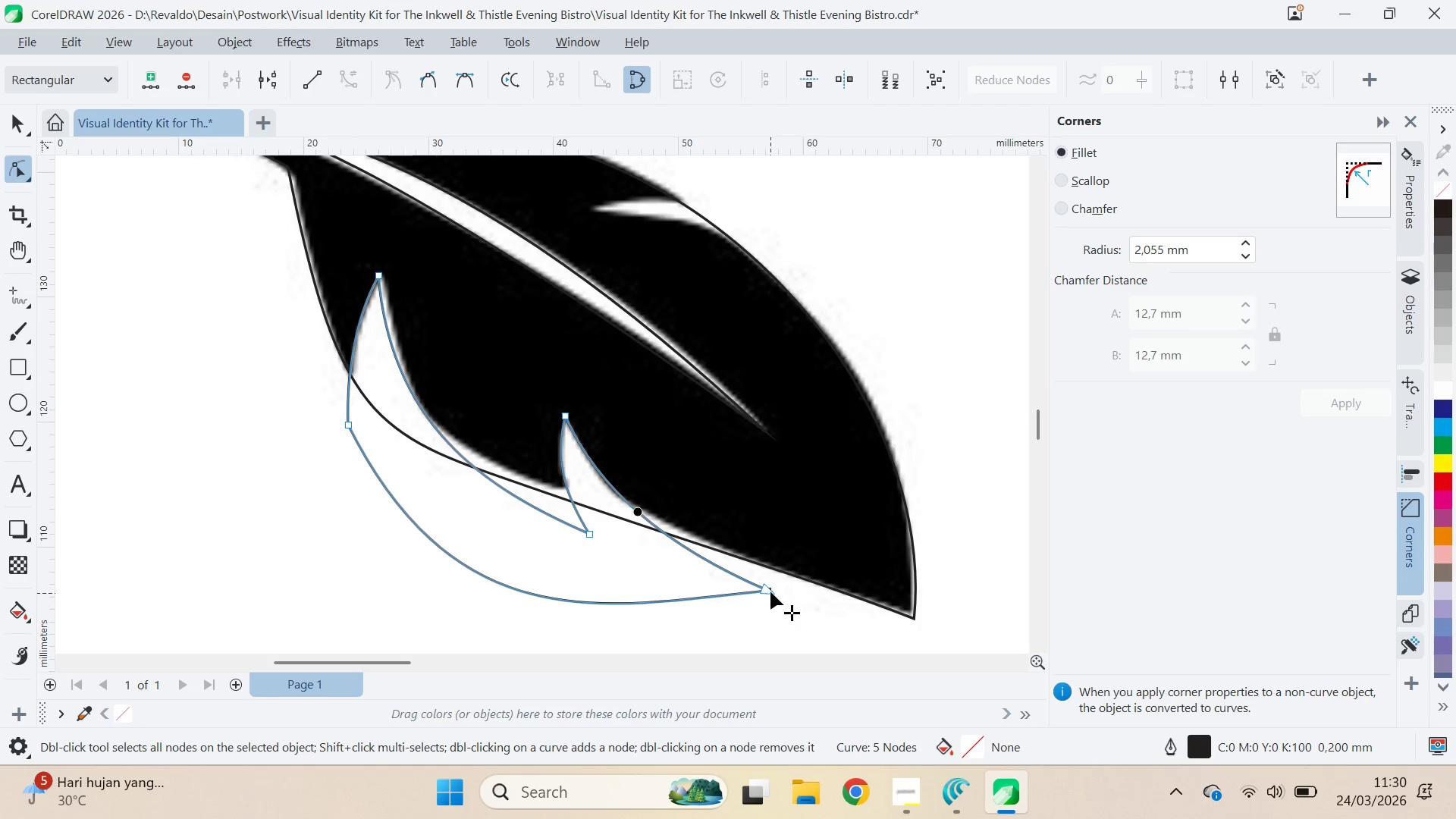 
left_click_drag(start_coordinate=[770, 591], to_coordinate=[780, 583])
 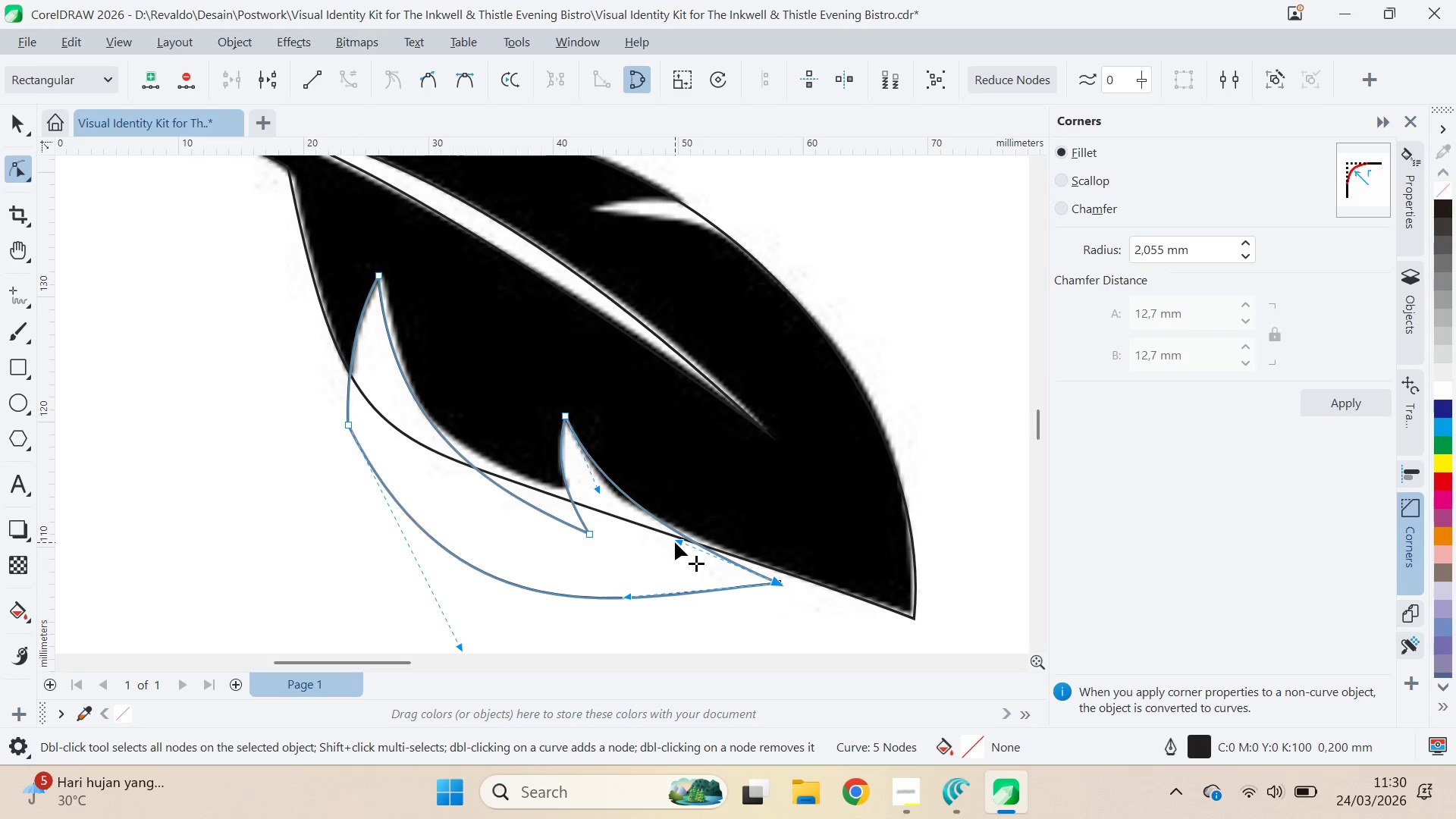 
left_click_drag(start_coordinate=[675, 541], to_coordinate=[646, 550])
 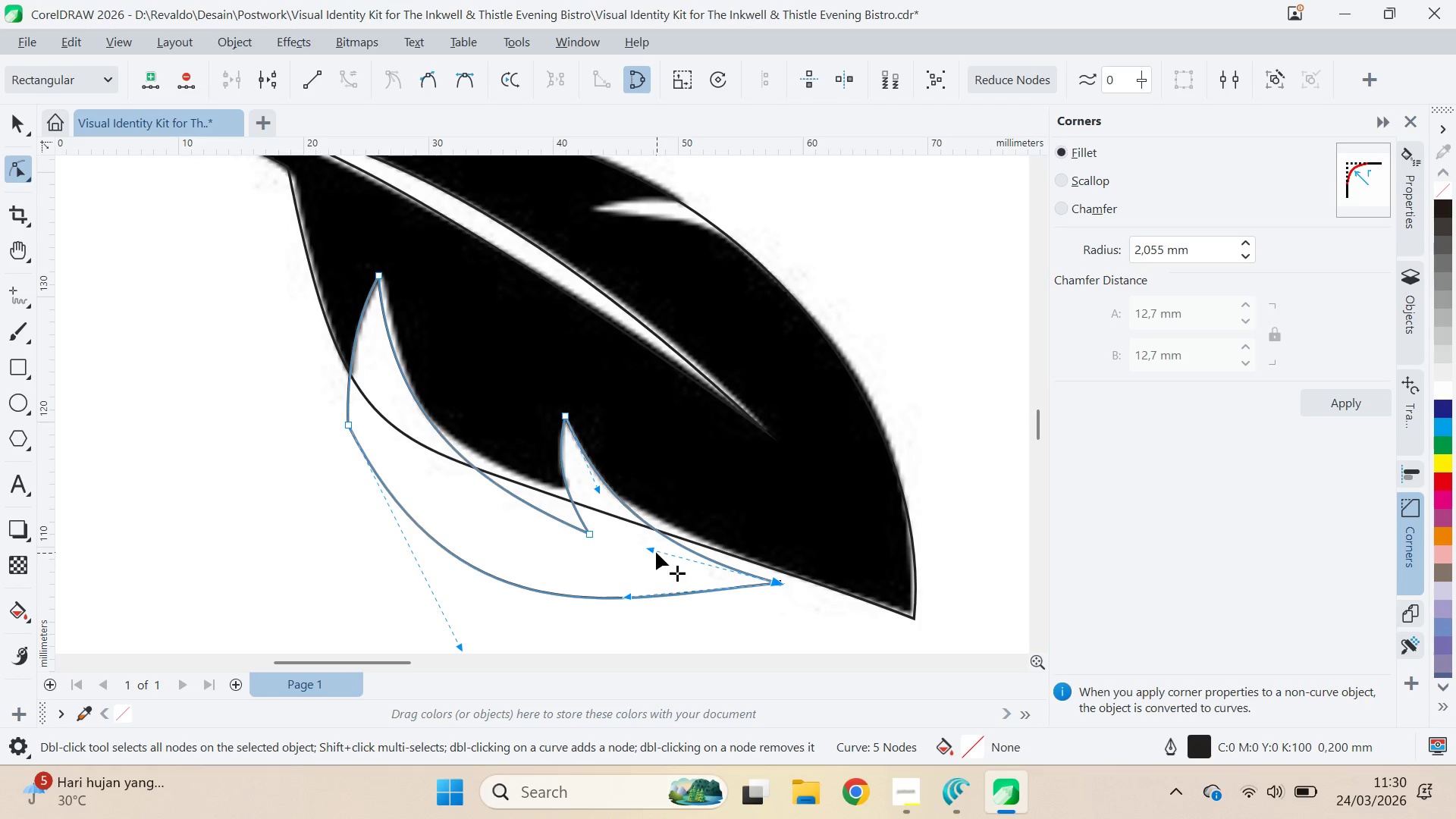 
left_click_drag(start_coordinate=[656, 552], to_coordinate=[674, 551])
 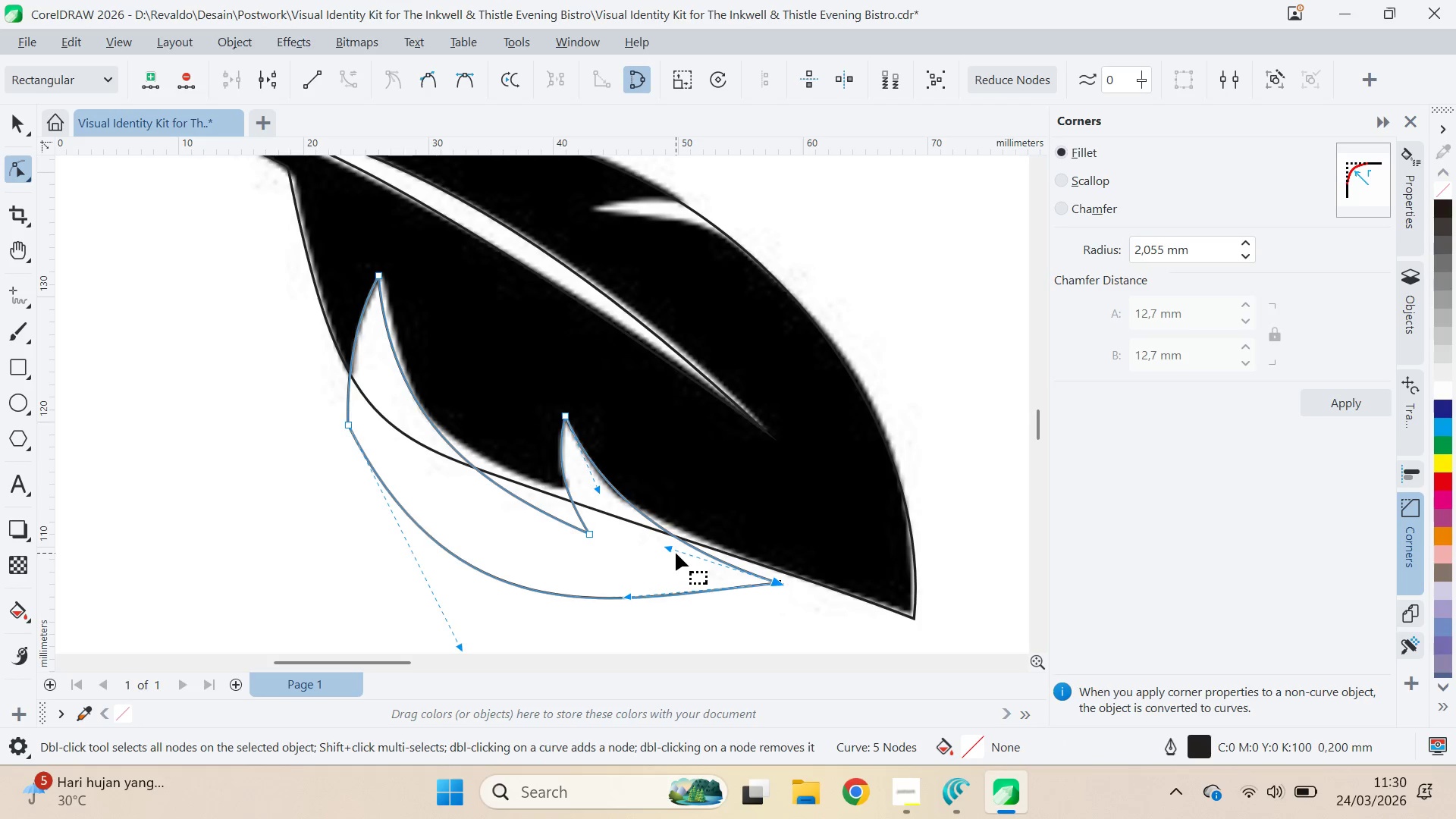 
key(V)
 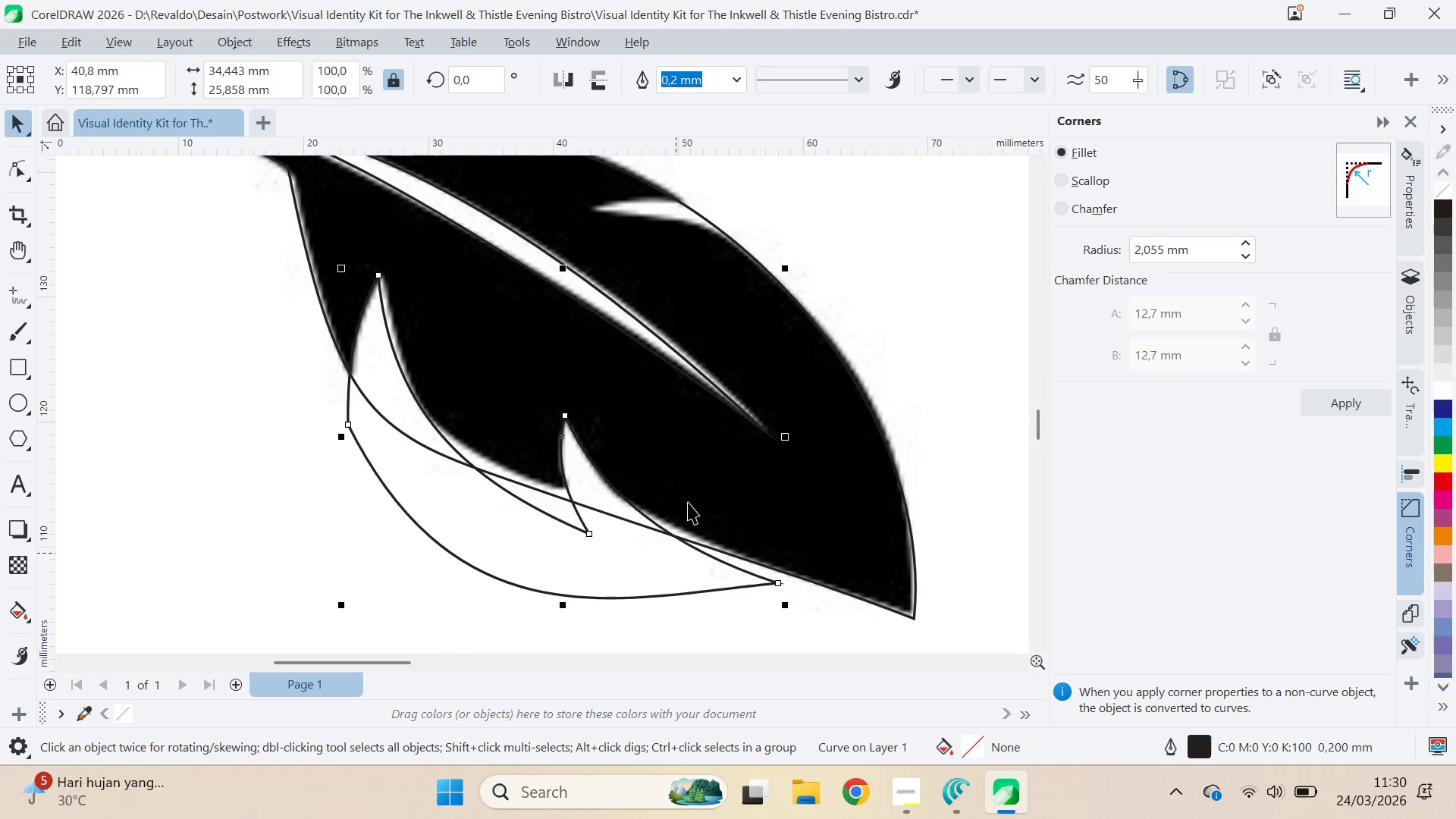 
hold_key(key=ShiftLeft, duration=0.34)
left_click([704, 473])
 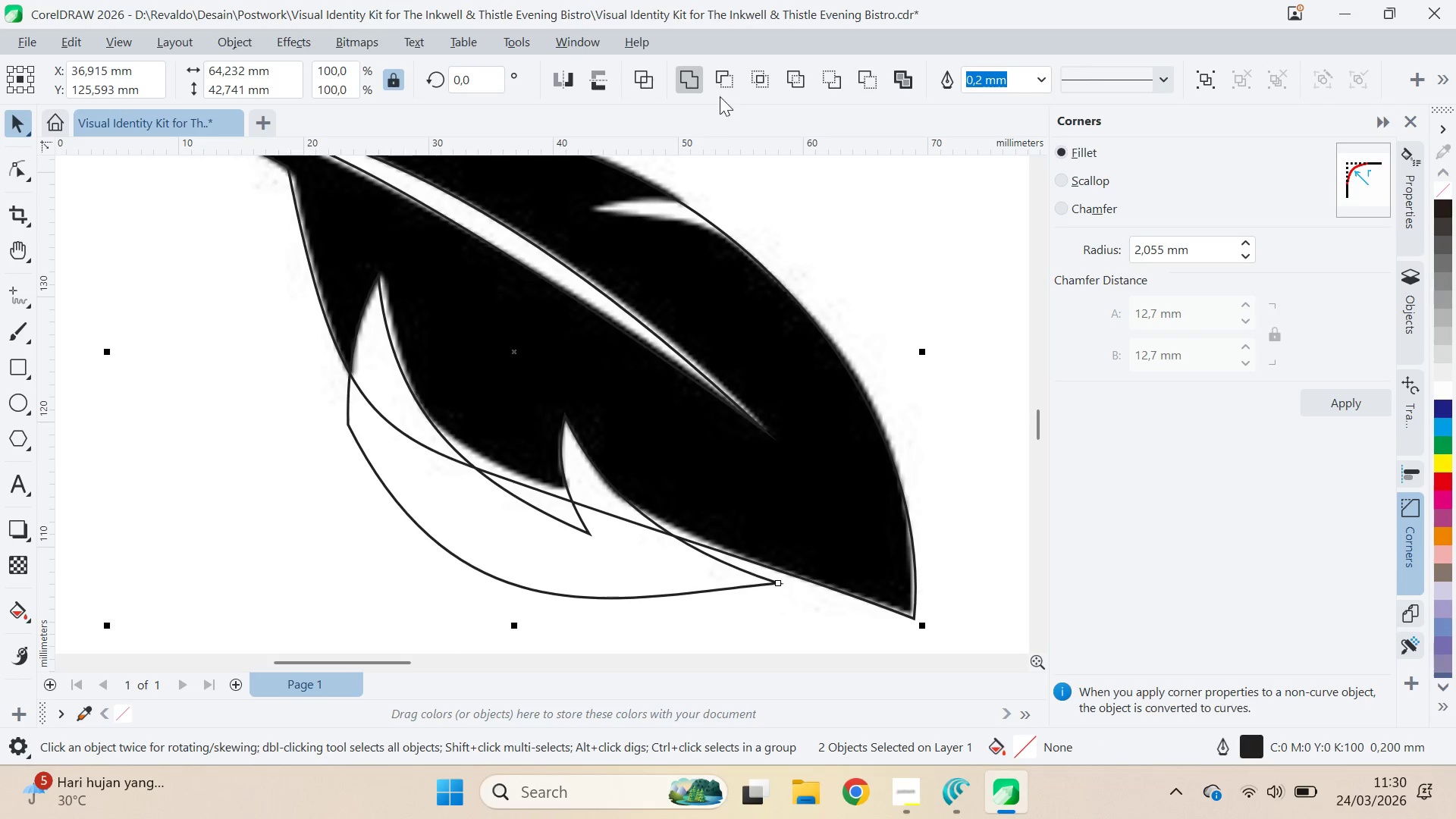 
left_click([720, 86])
 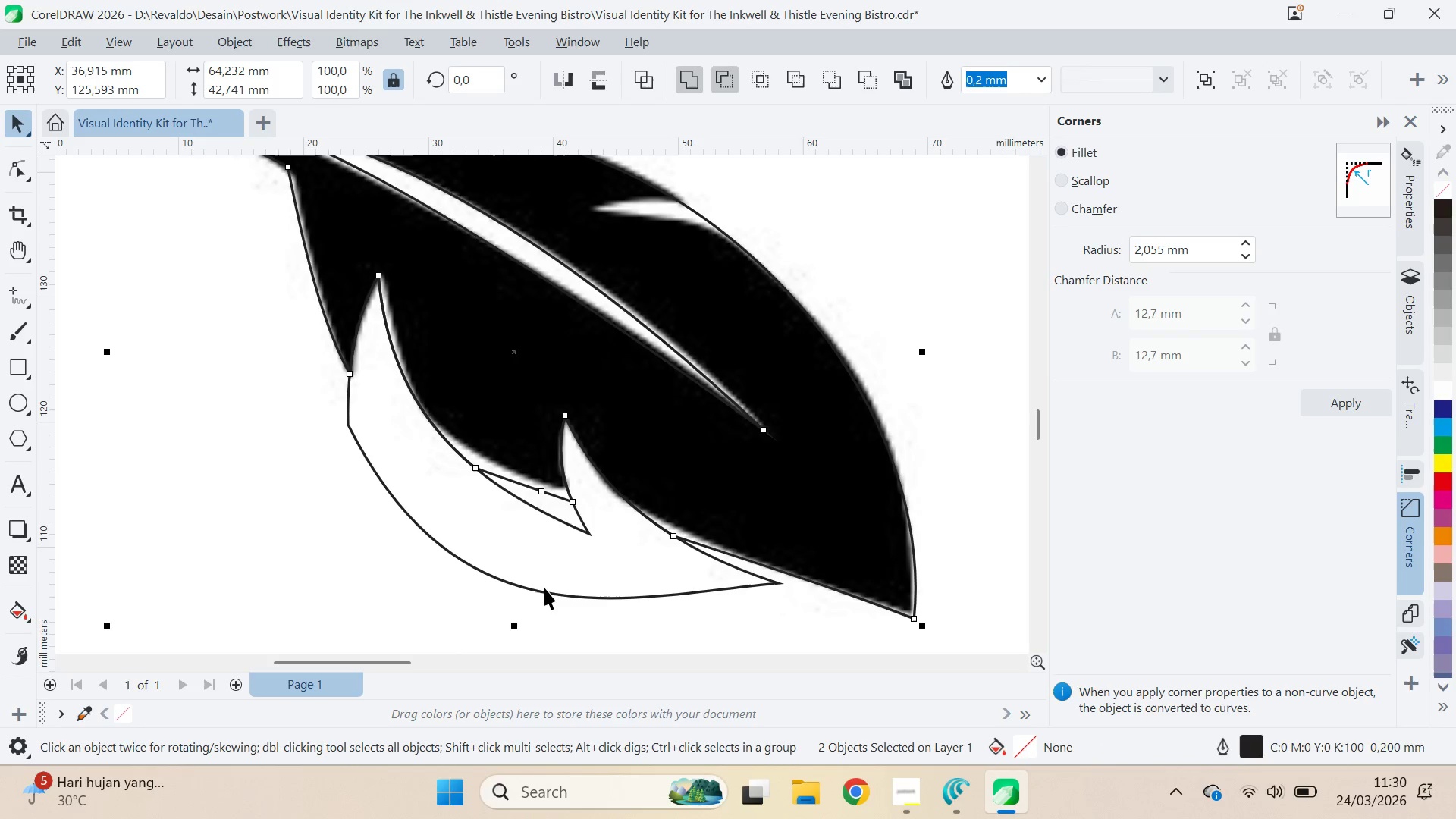 
left_click([546, 590])
 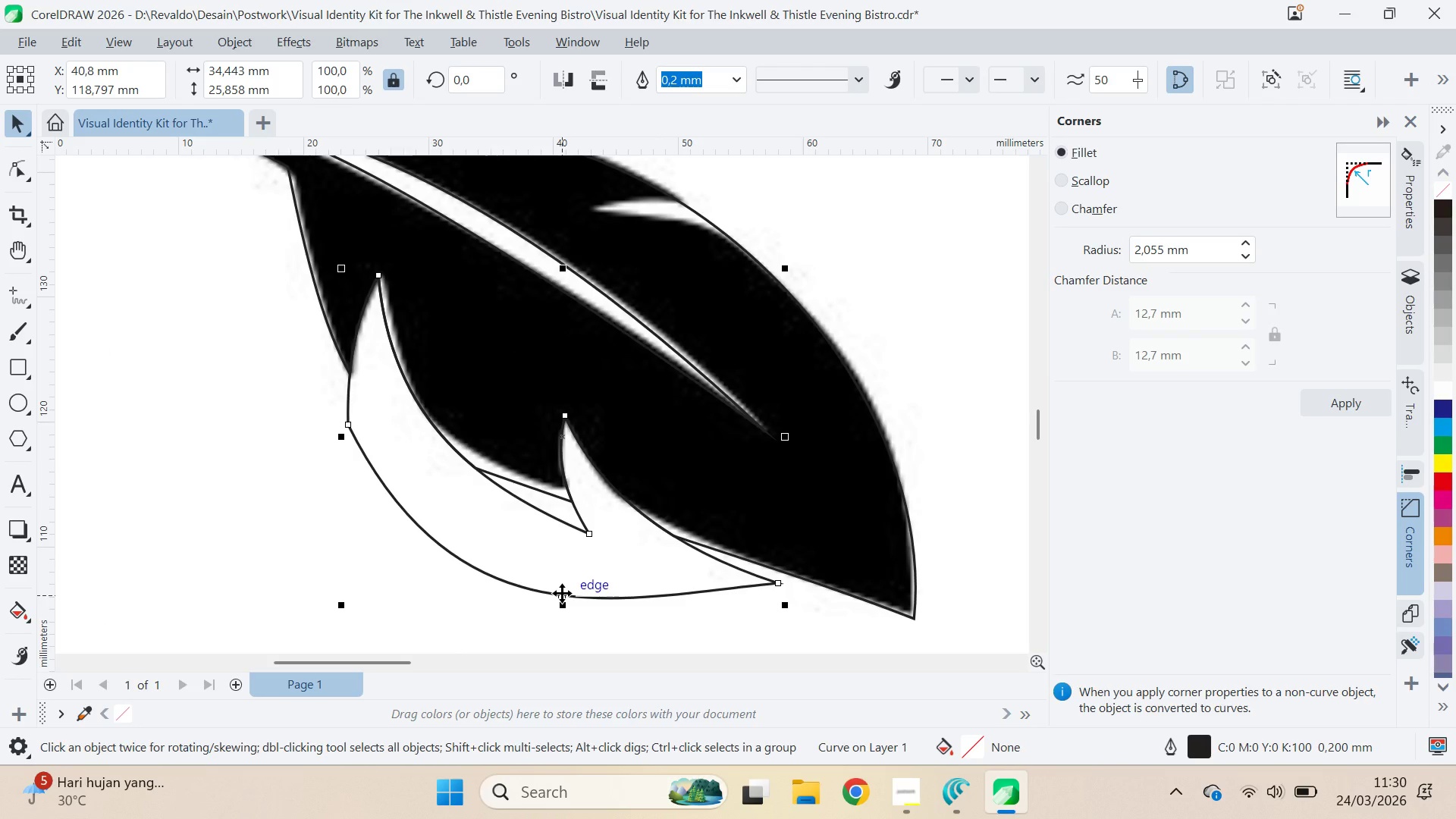 
key(Backspace)
 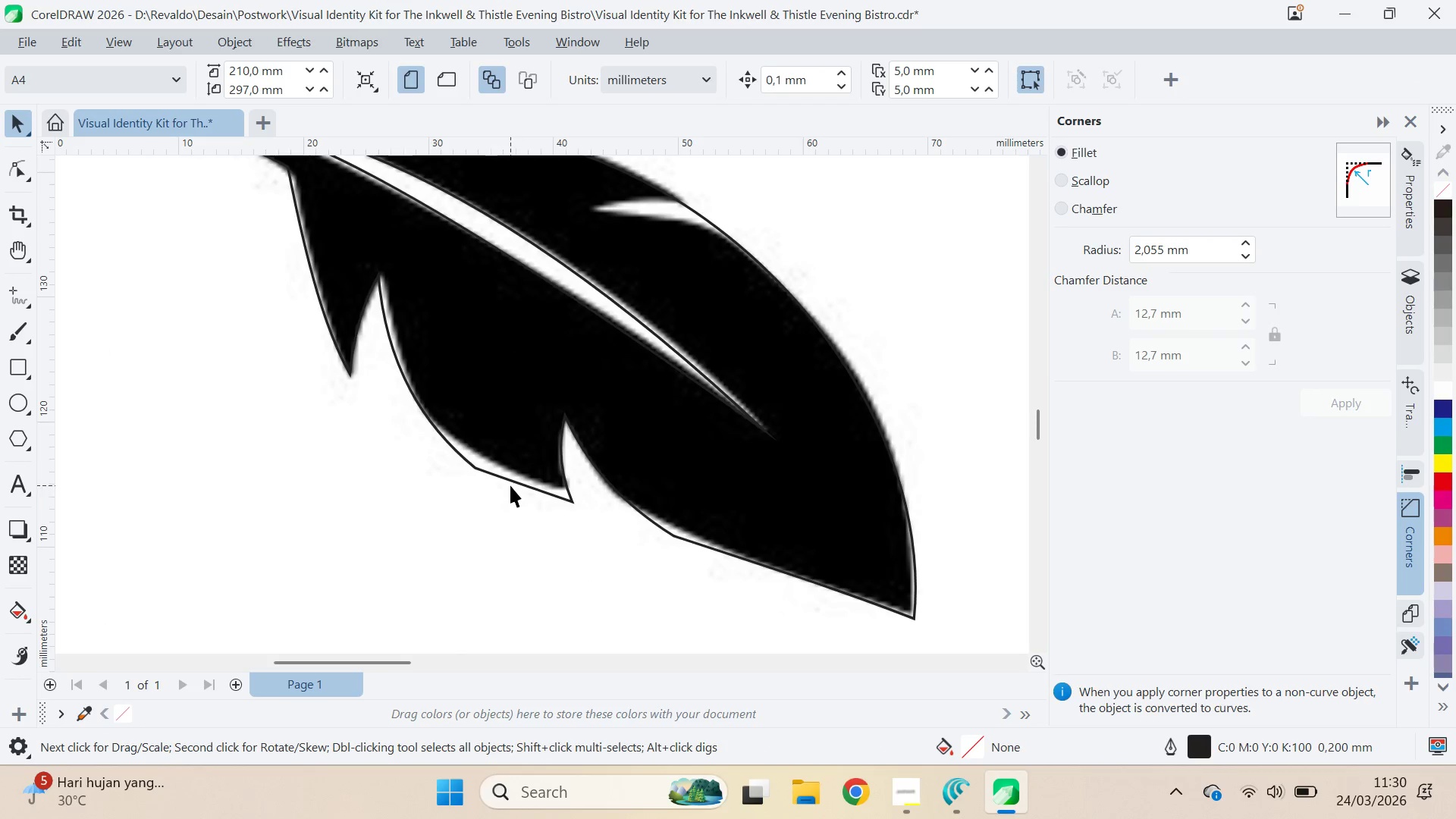 
double_click([510, 481])
 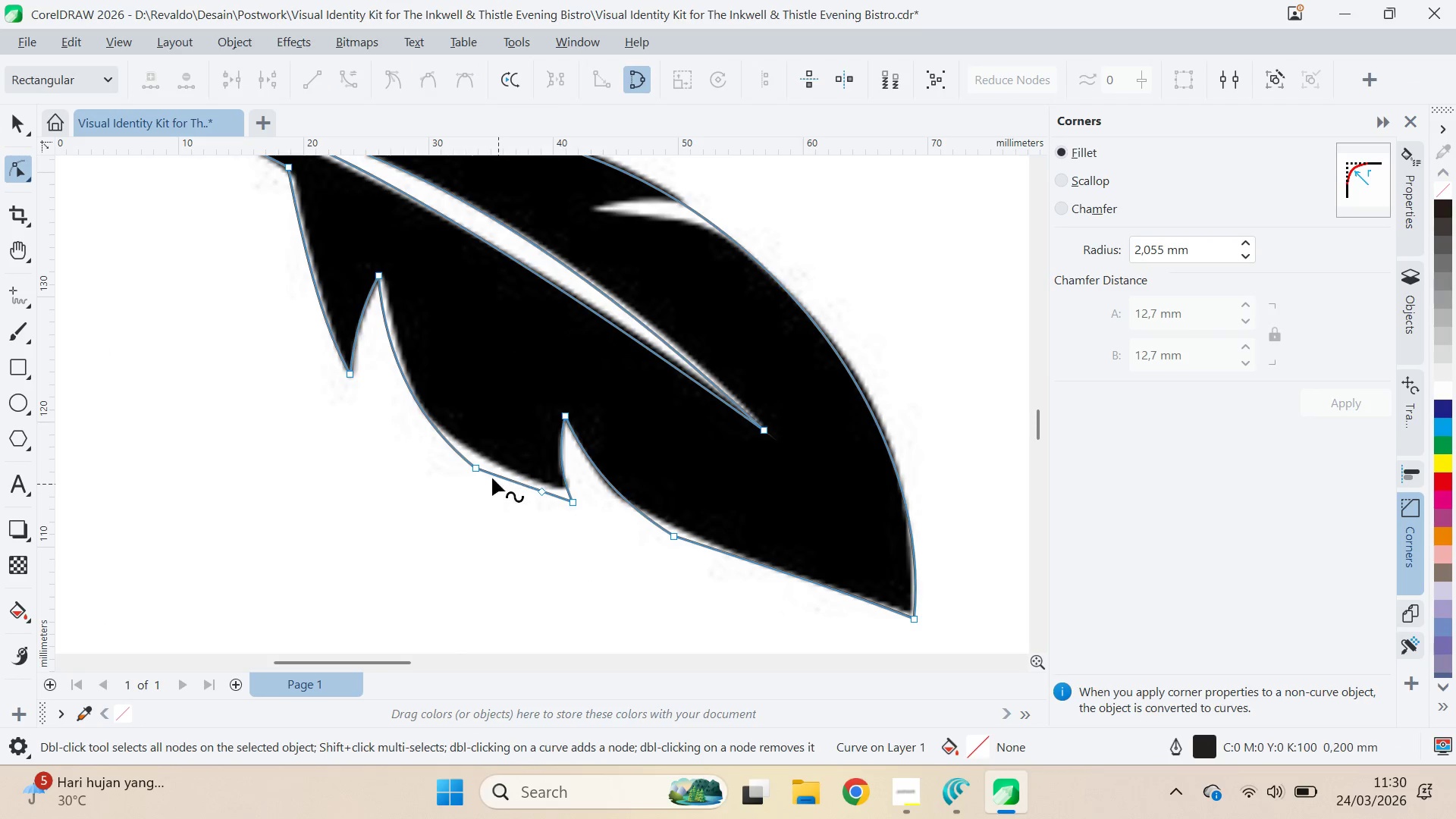 
key(A)
 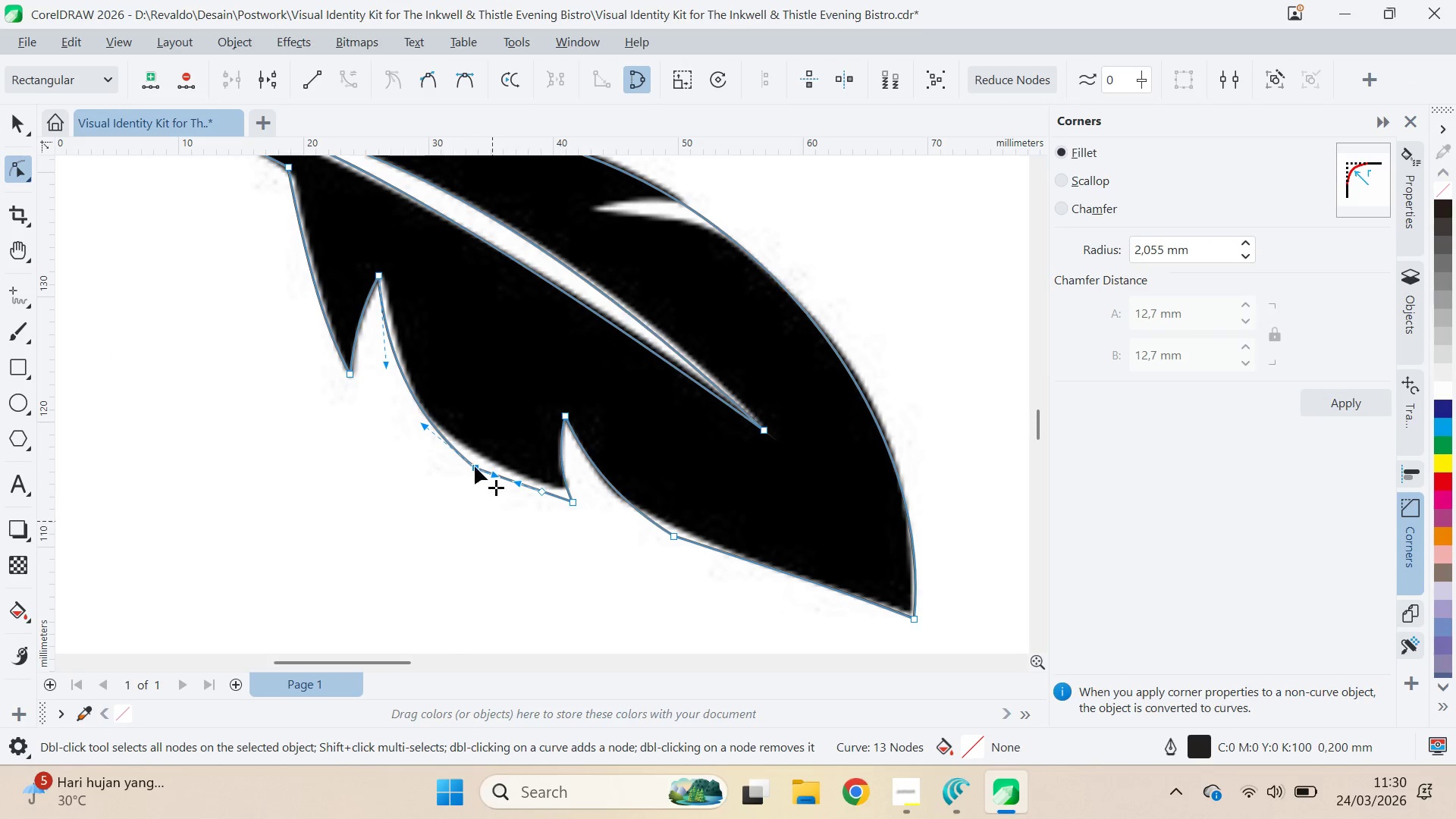 
double_click([474, 466])
 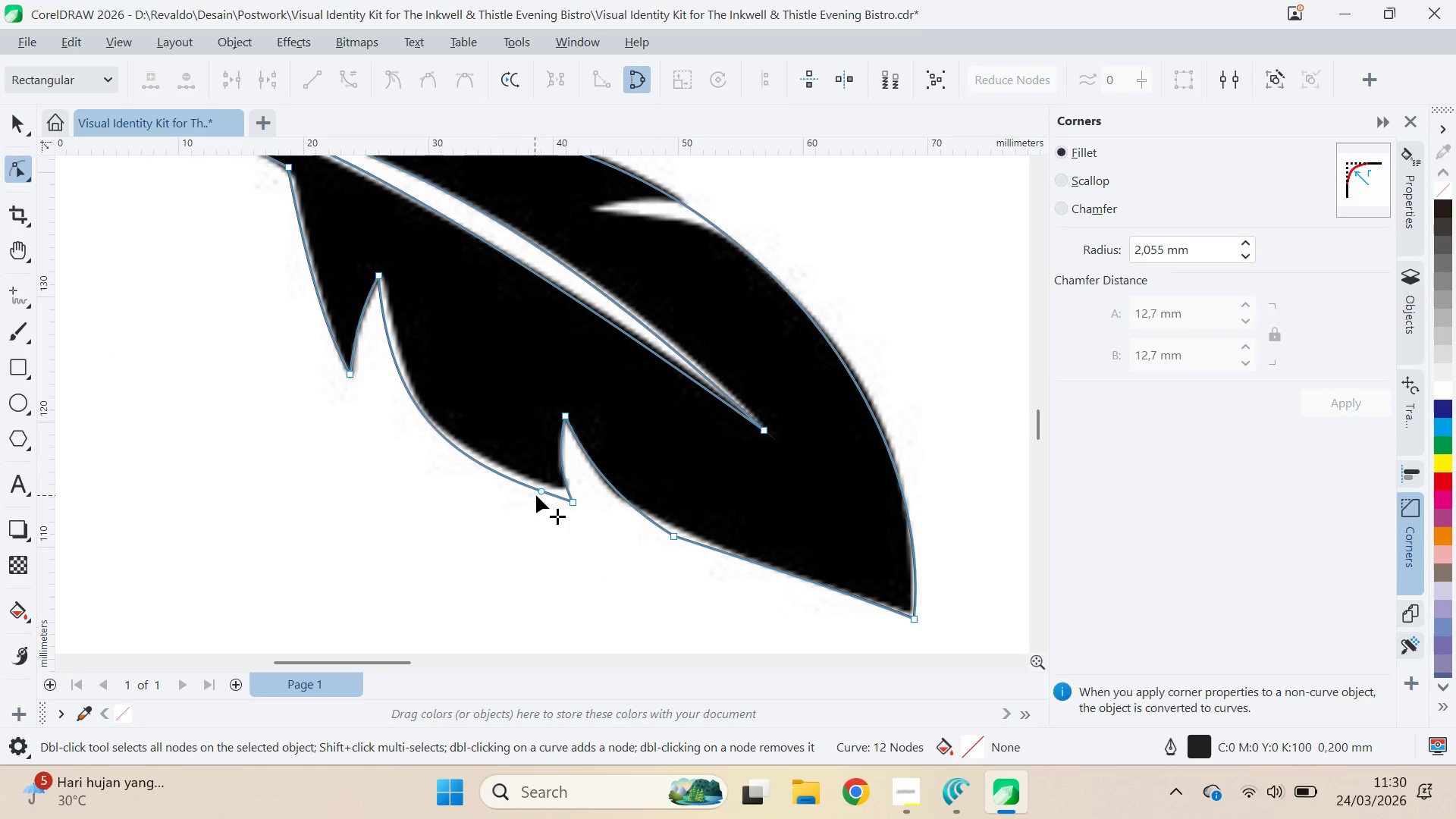 
double_click([538, 494])
 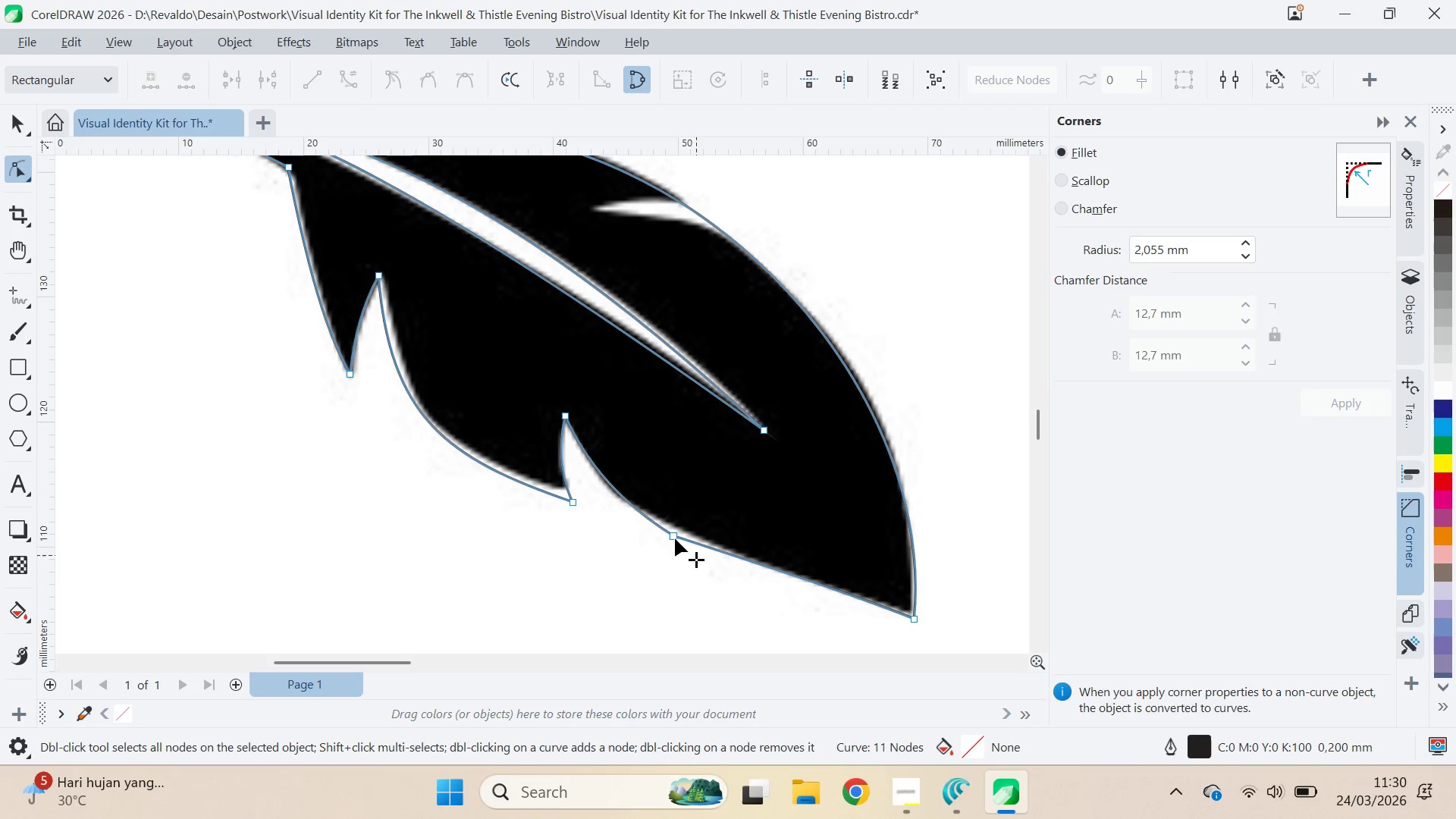 
double_click([673, 538])
 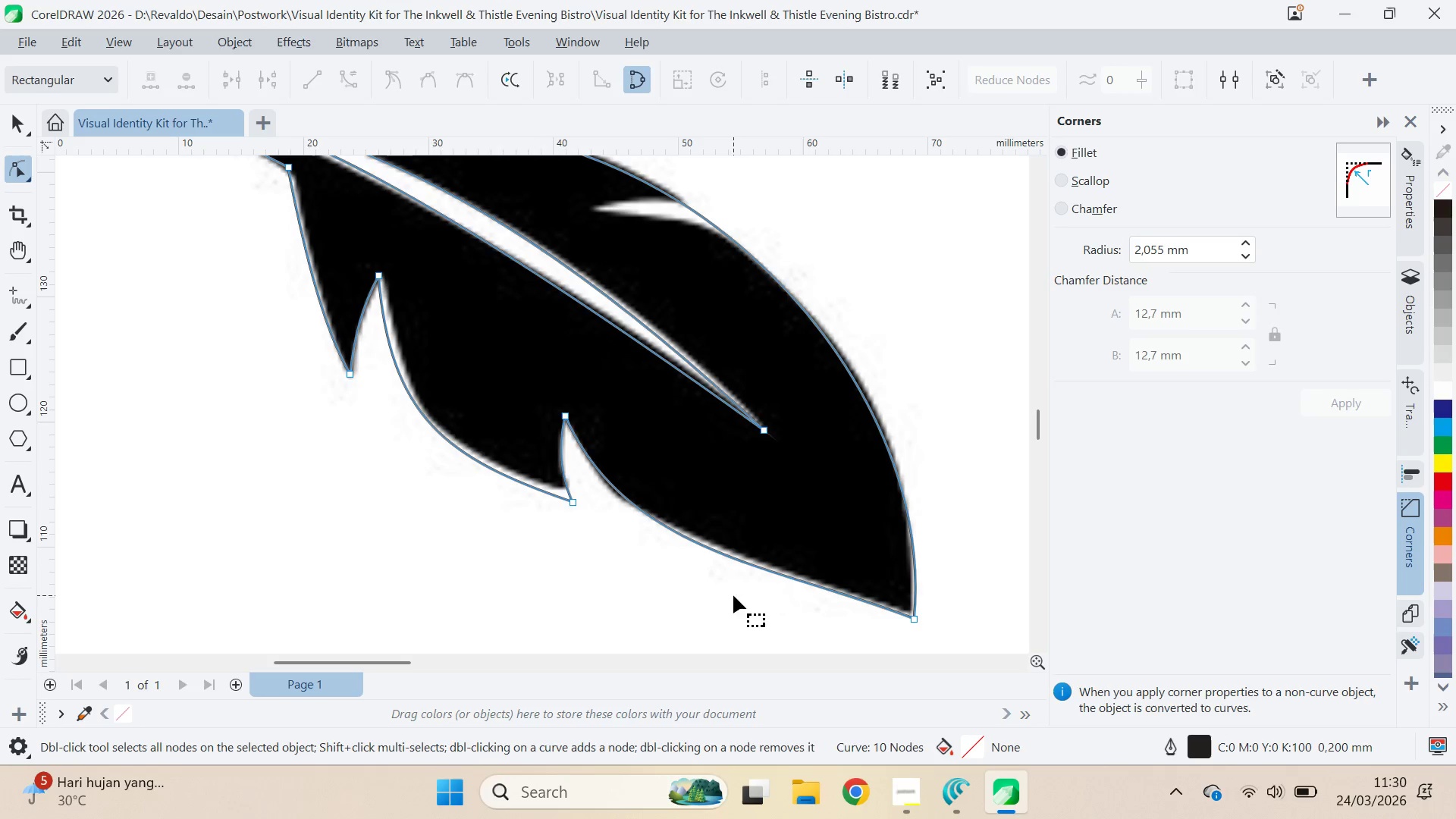 
type(qv[VolumeDown][VolumeDown][VolumeDown][VolumeUp])
 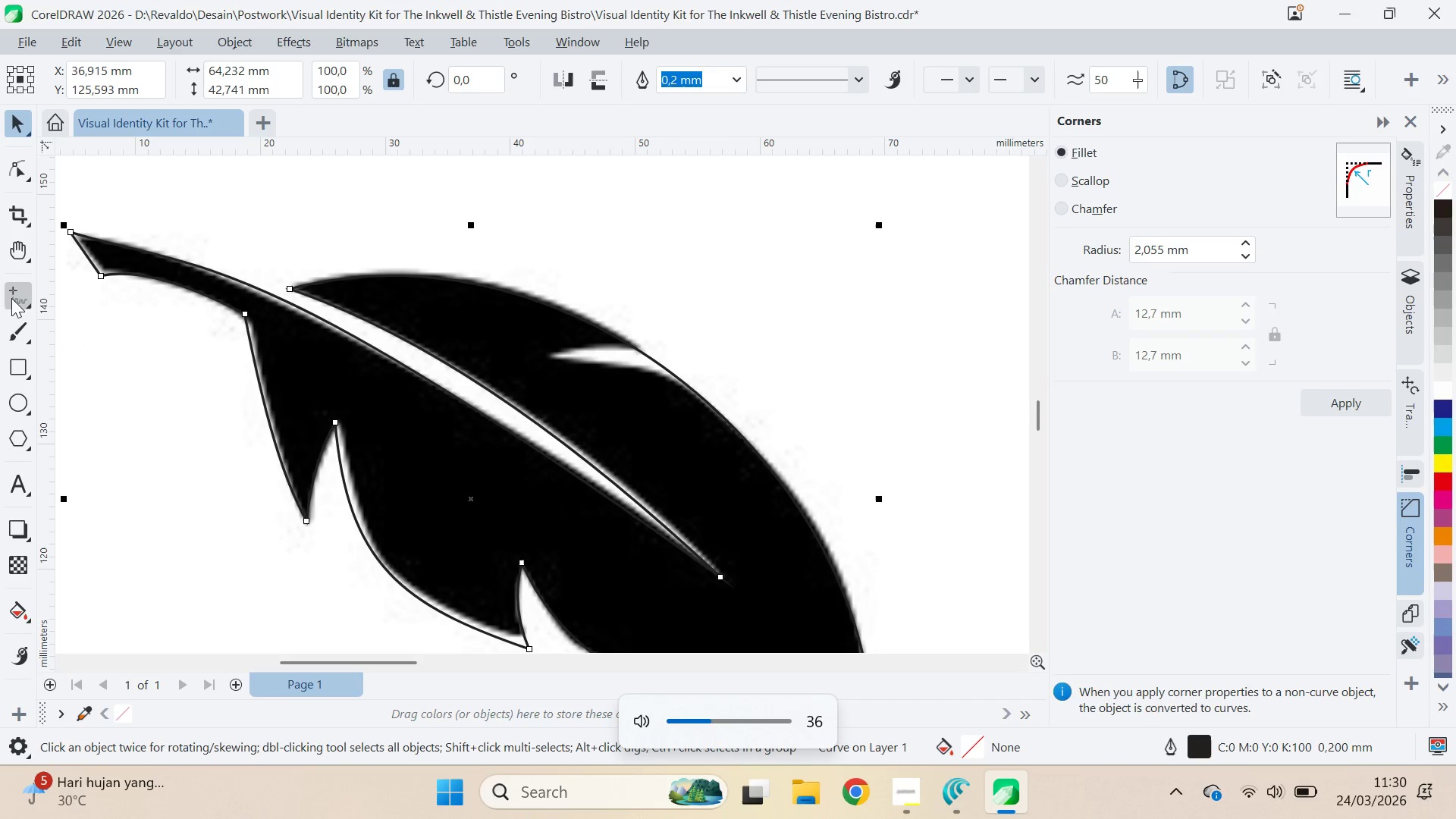 
left_click_drag(start_coordinate=[758, 439], to_coordinate=[715, 586])
 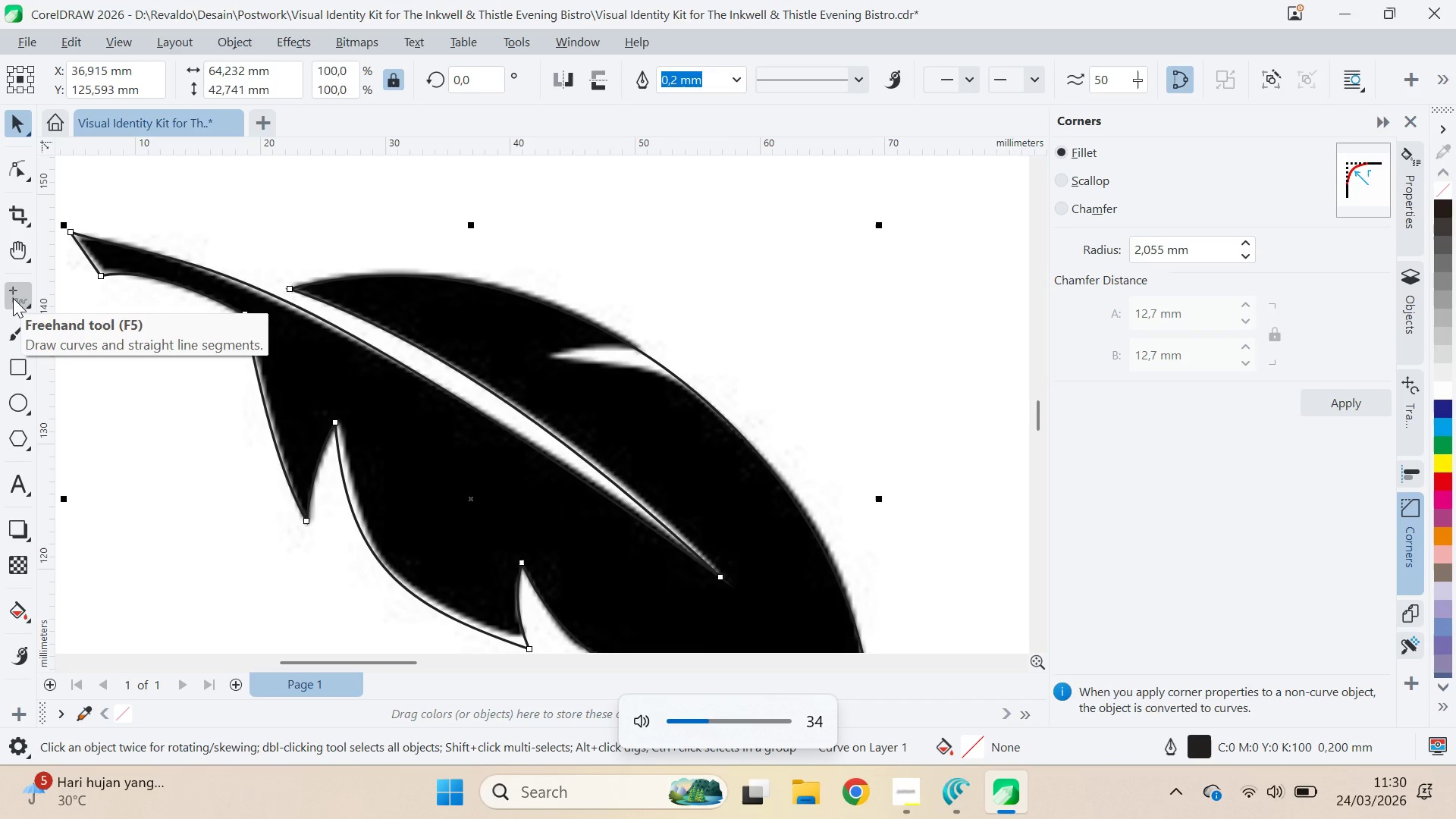 
left_click([11, 298])
 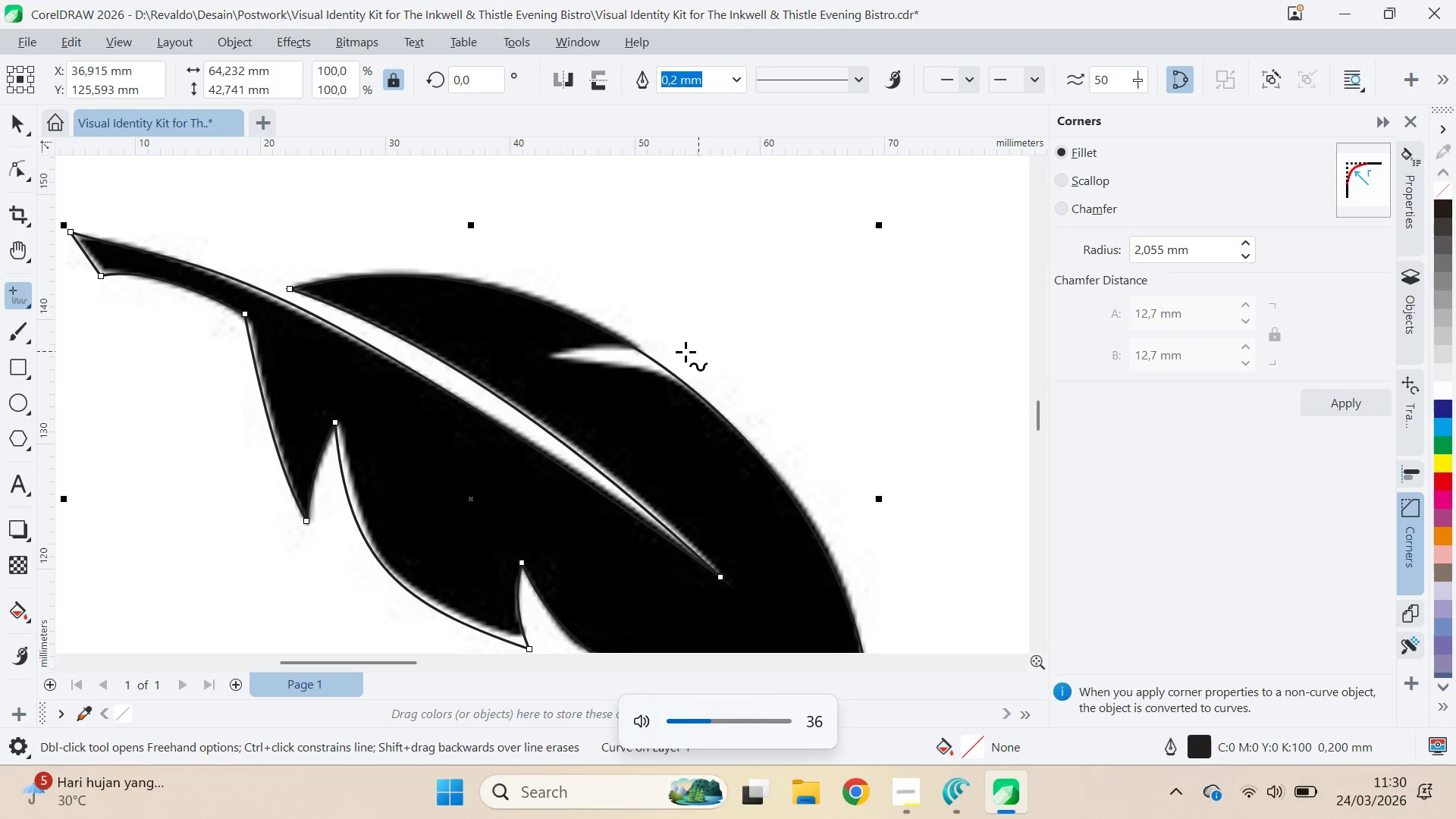 
left_click([695, 352])
 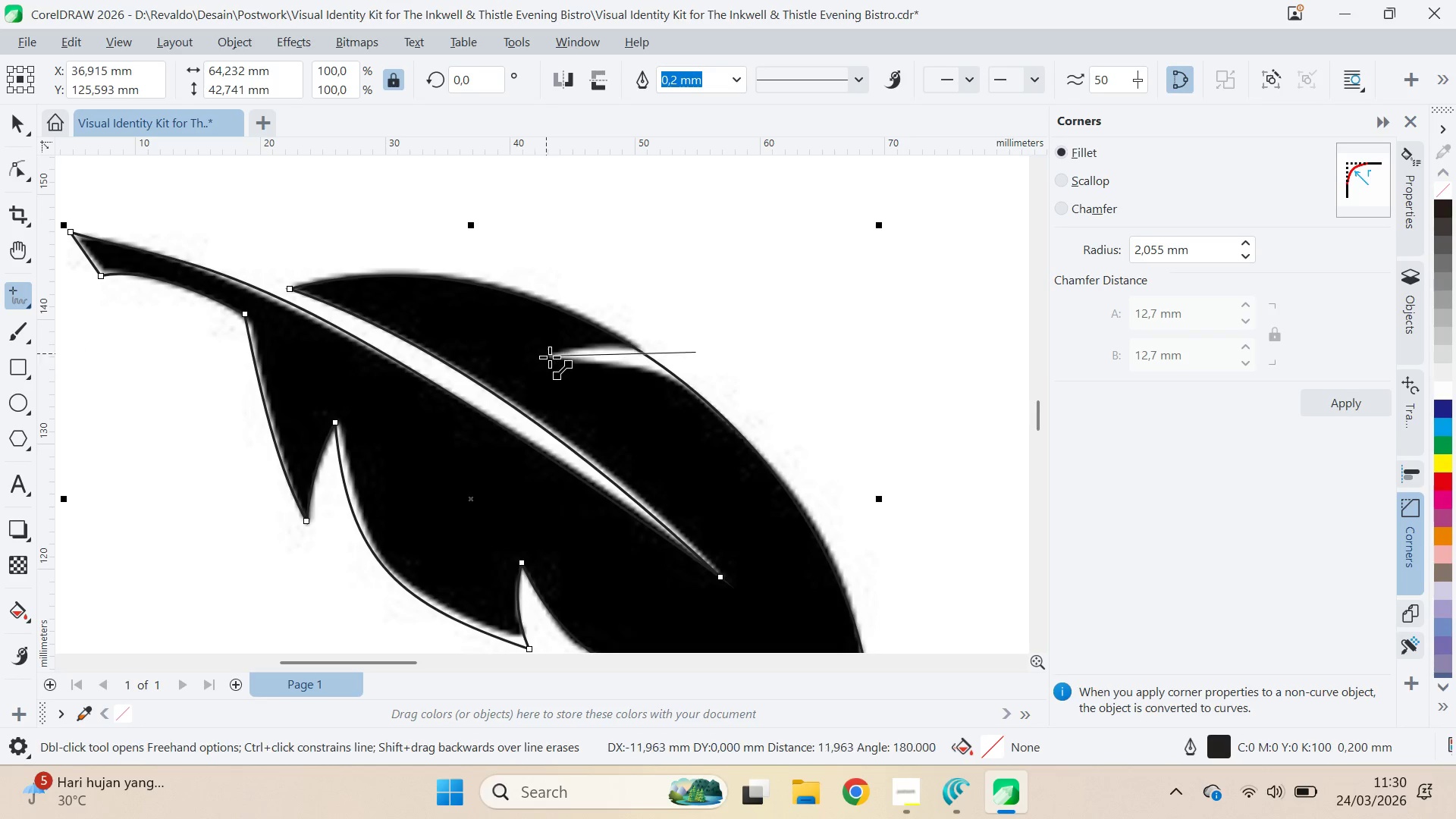 
left_click([552, 357])
 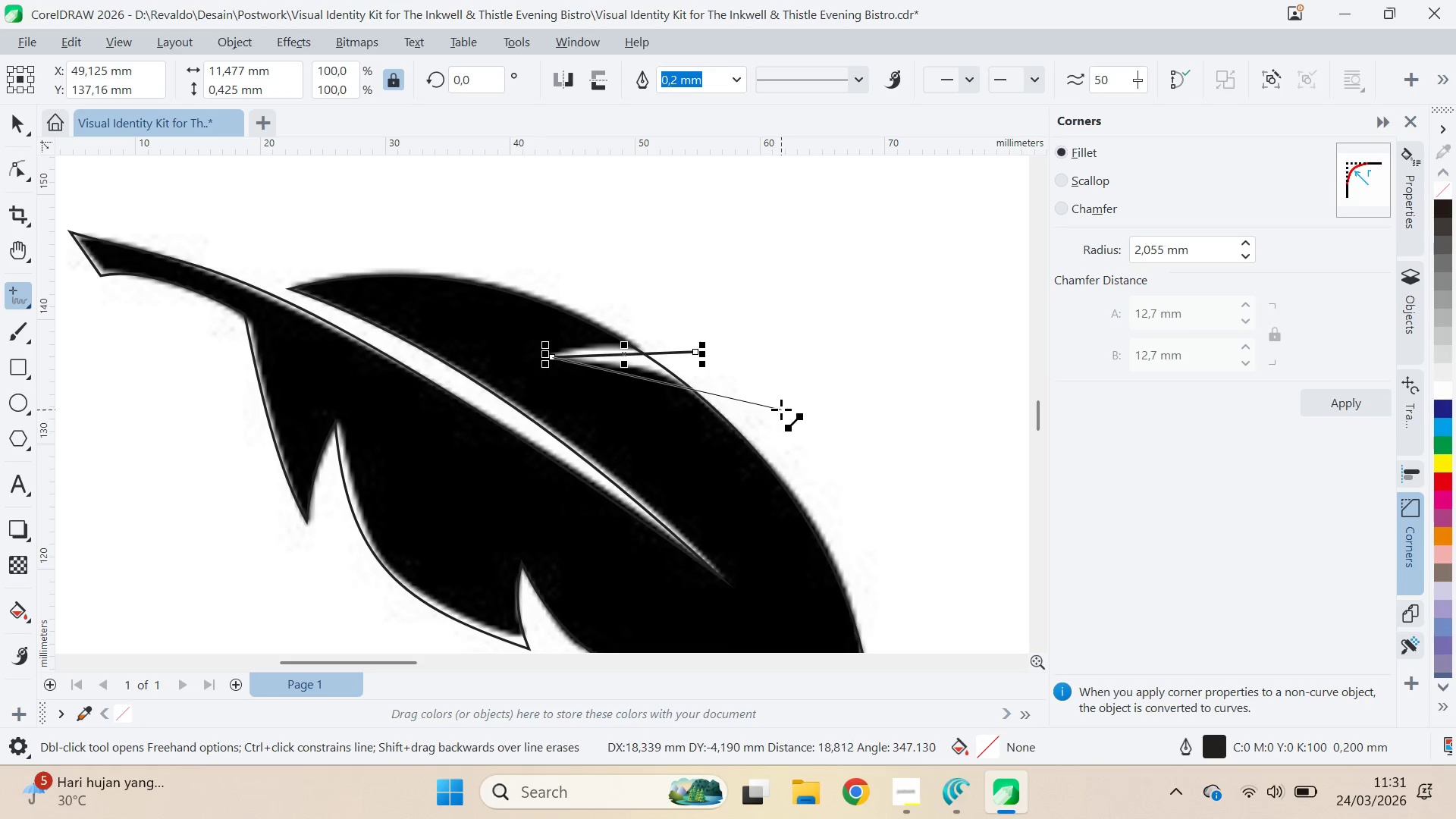 
double_click([783, 416])
 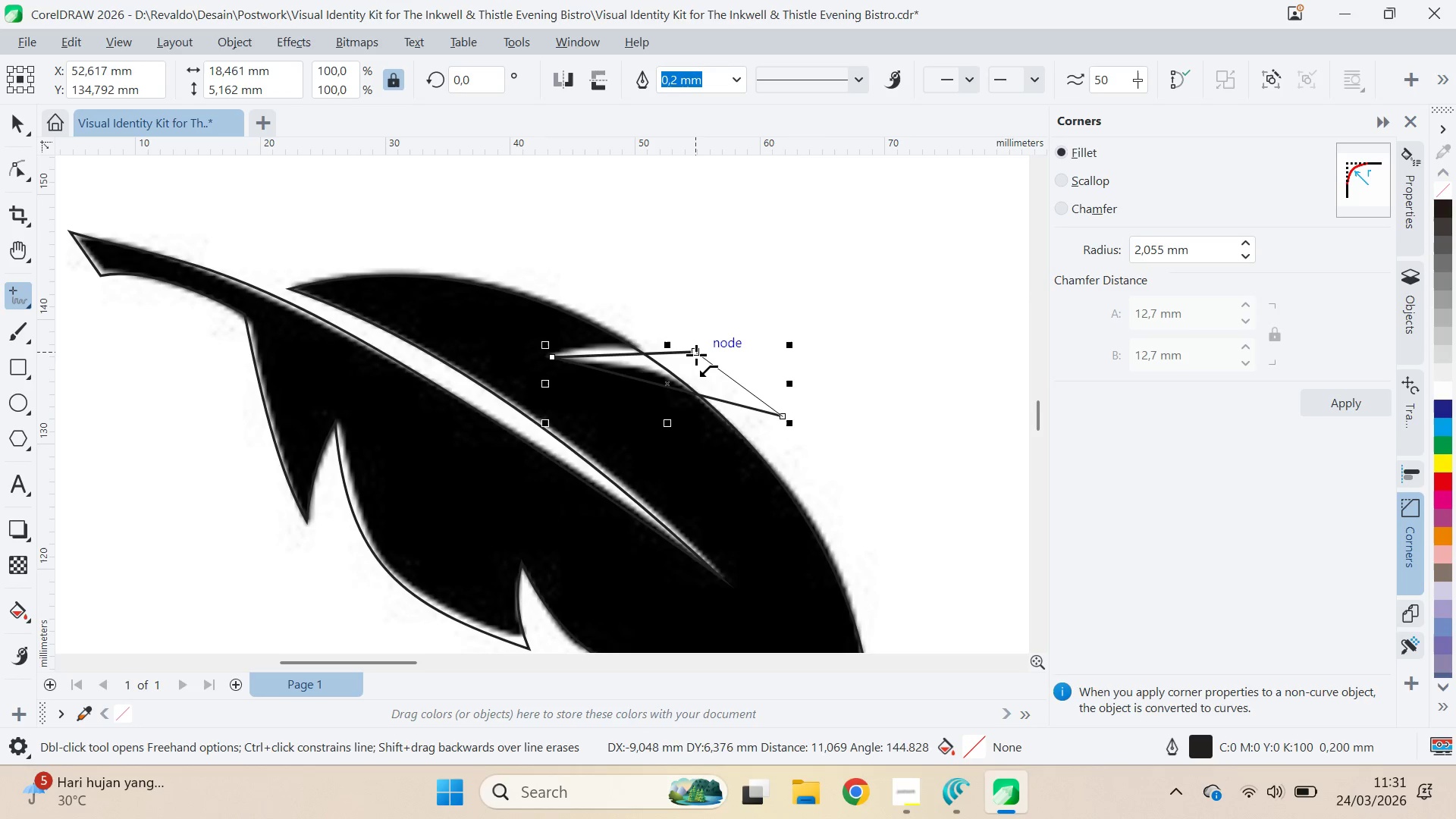 
left_click([696, 355])
 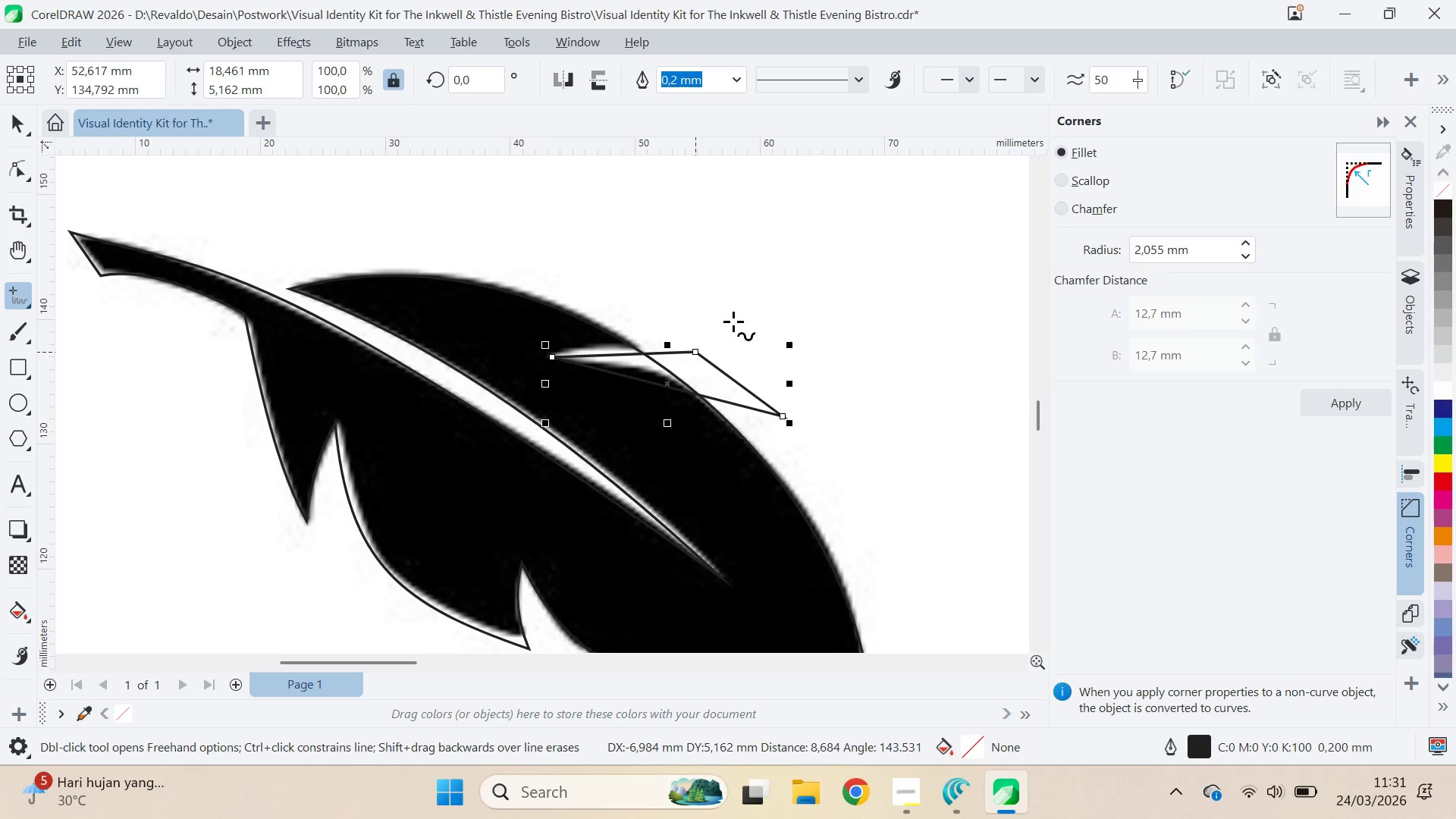 
key(A)
 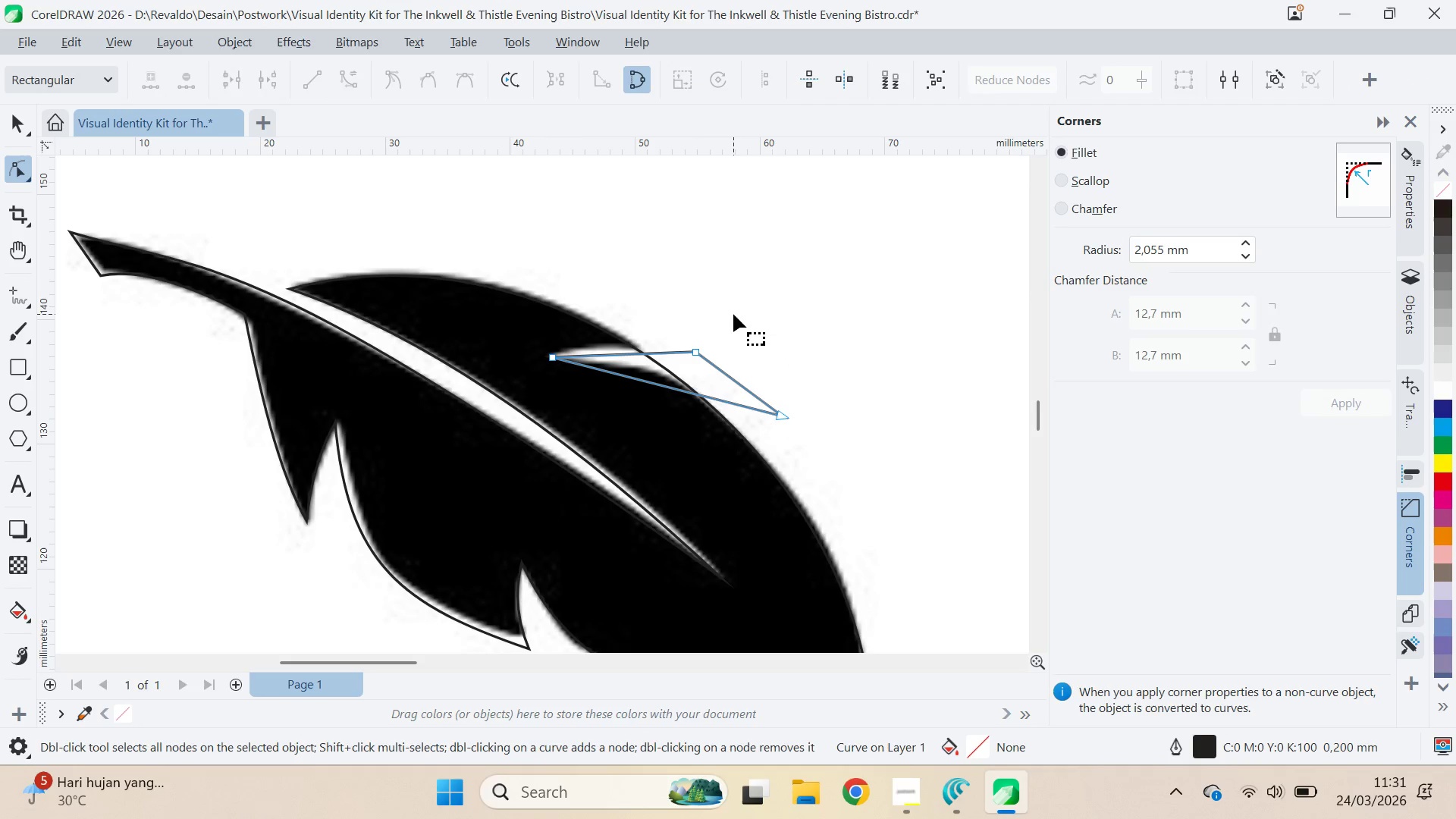 
key(Control+ControlLeft)
 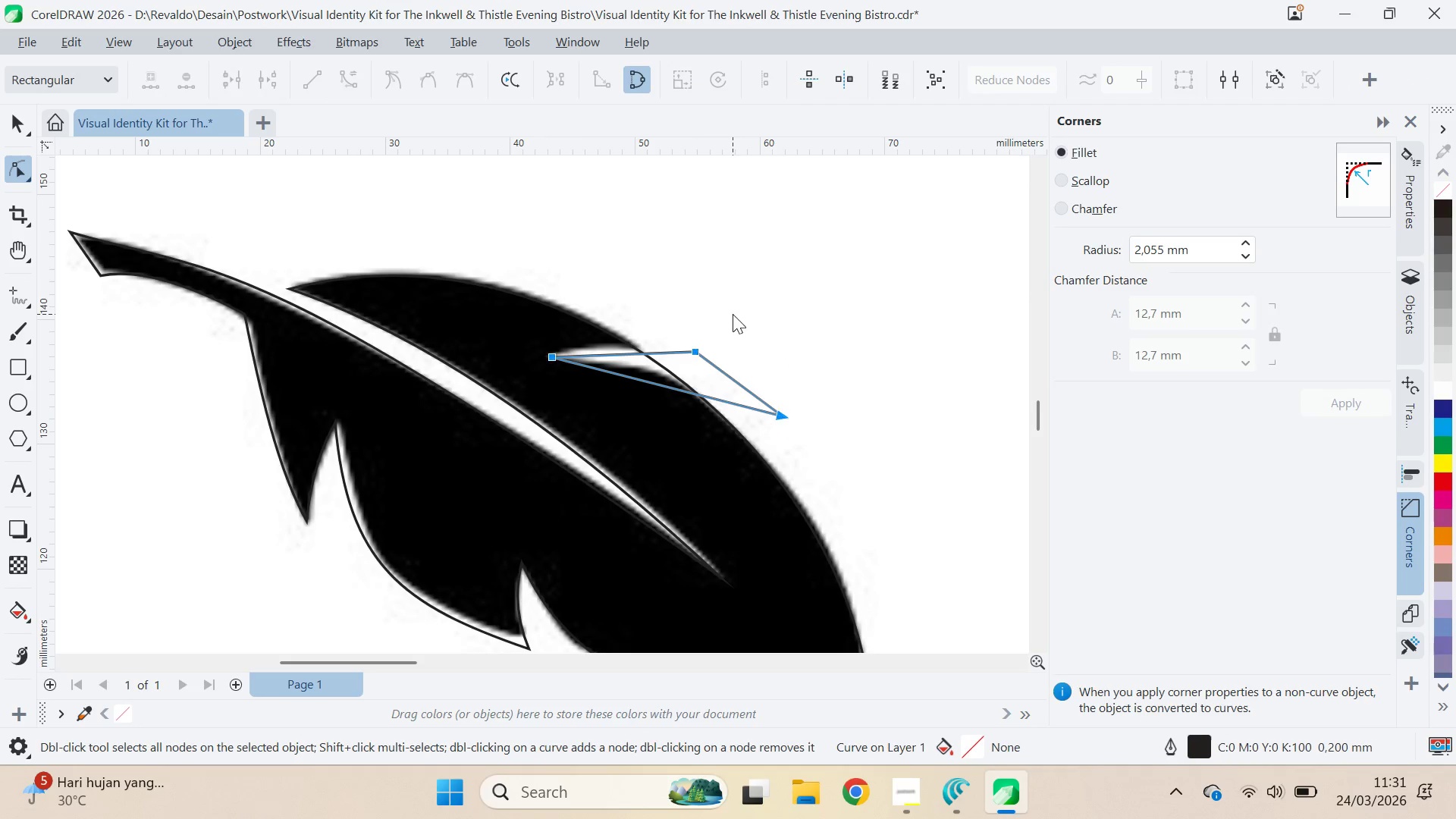 
key(Control+A)
 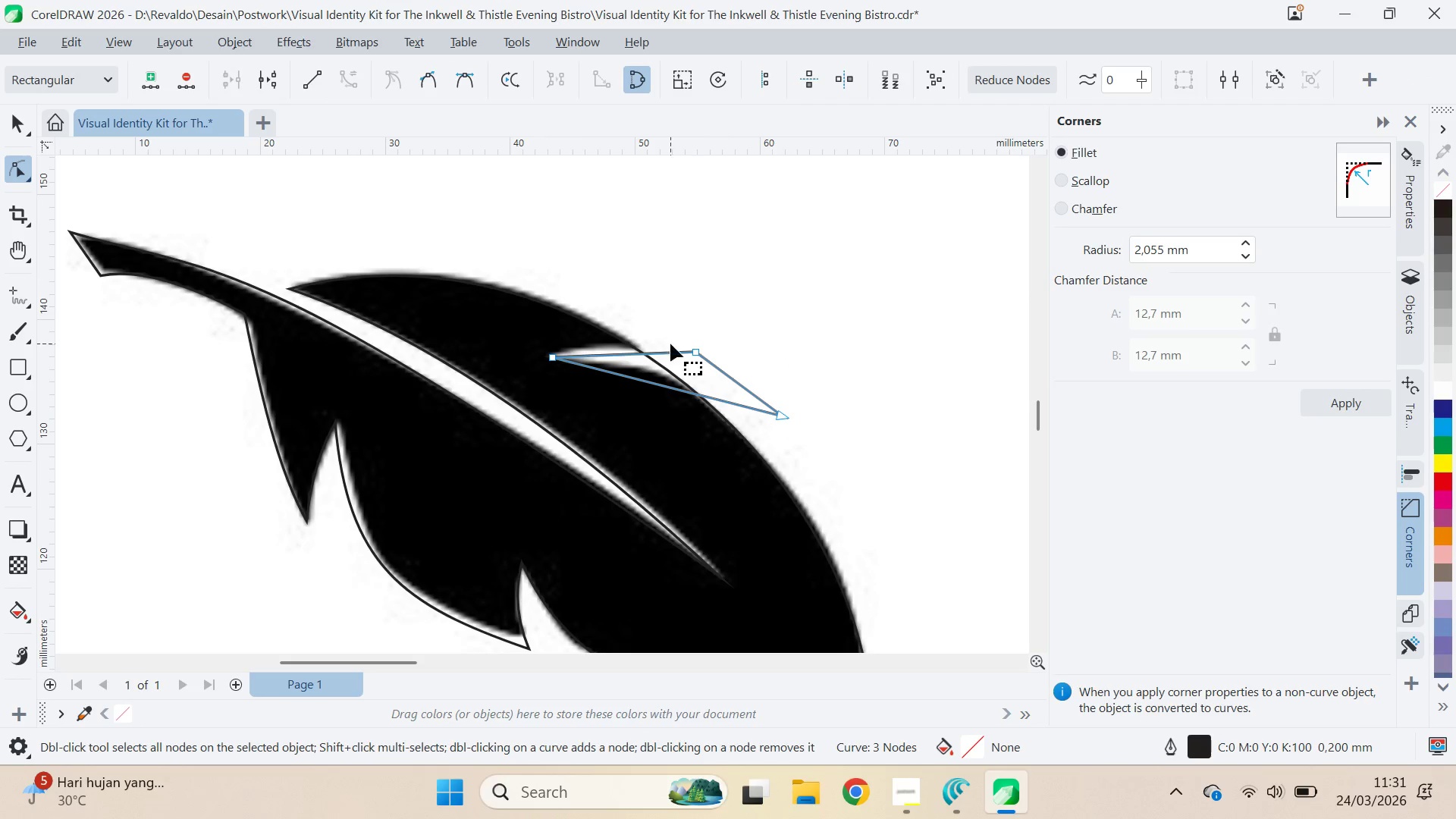 
left_click_drag(start_coordinate=[669, 350], to_coordinate=[657, 344])
 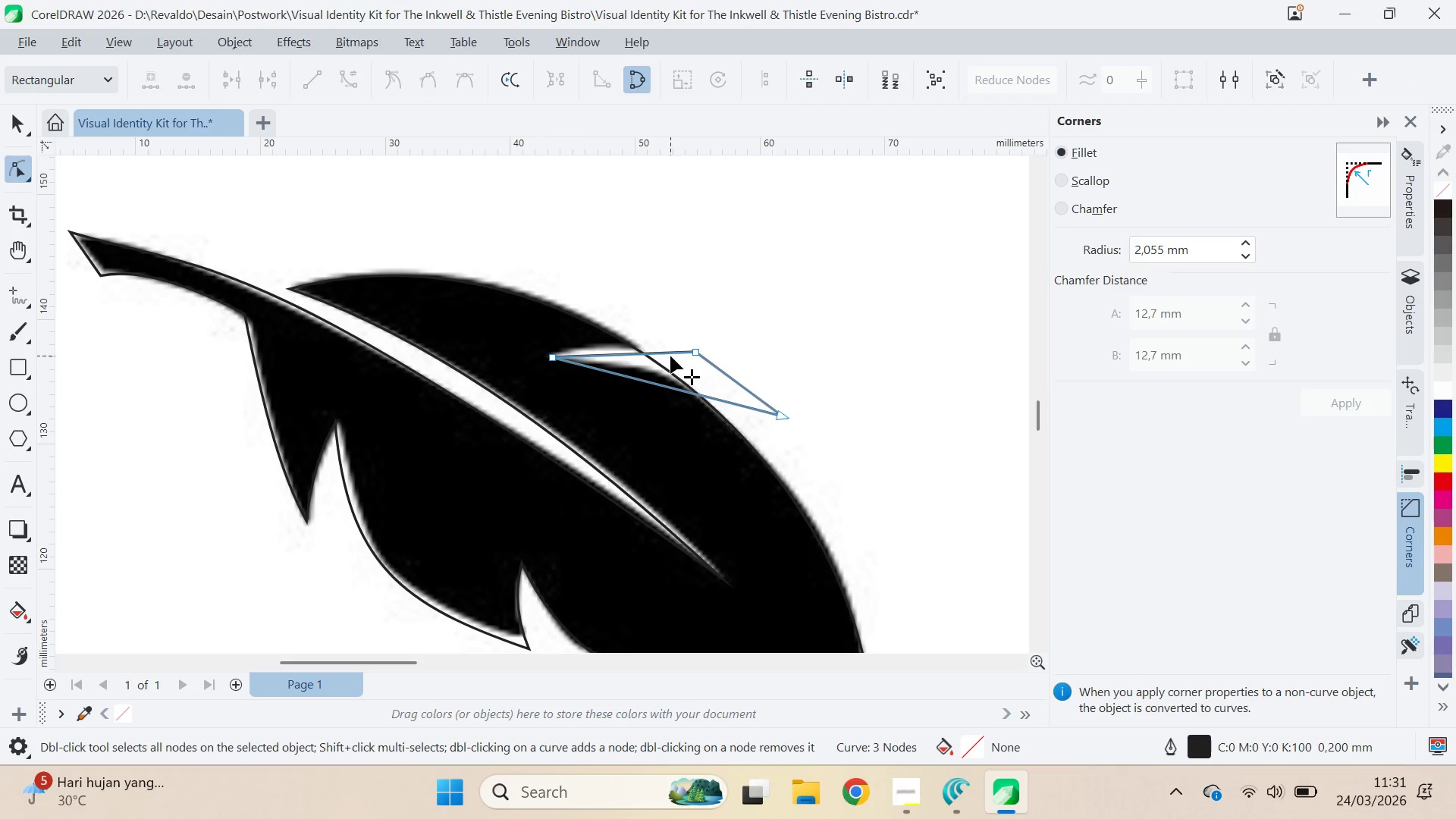 
left_click_drag(start_coordinate=[670, 356], to_coordinate=[667, 351])
 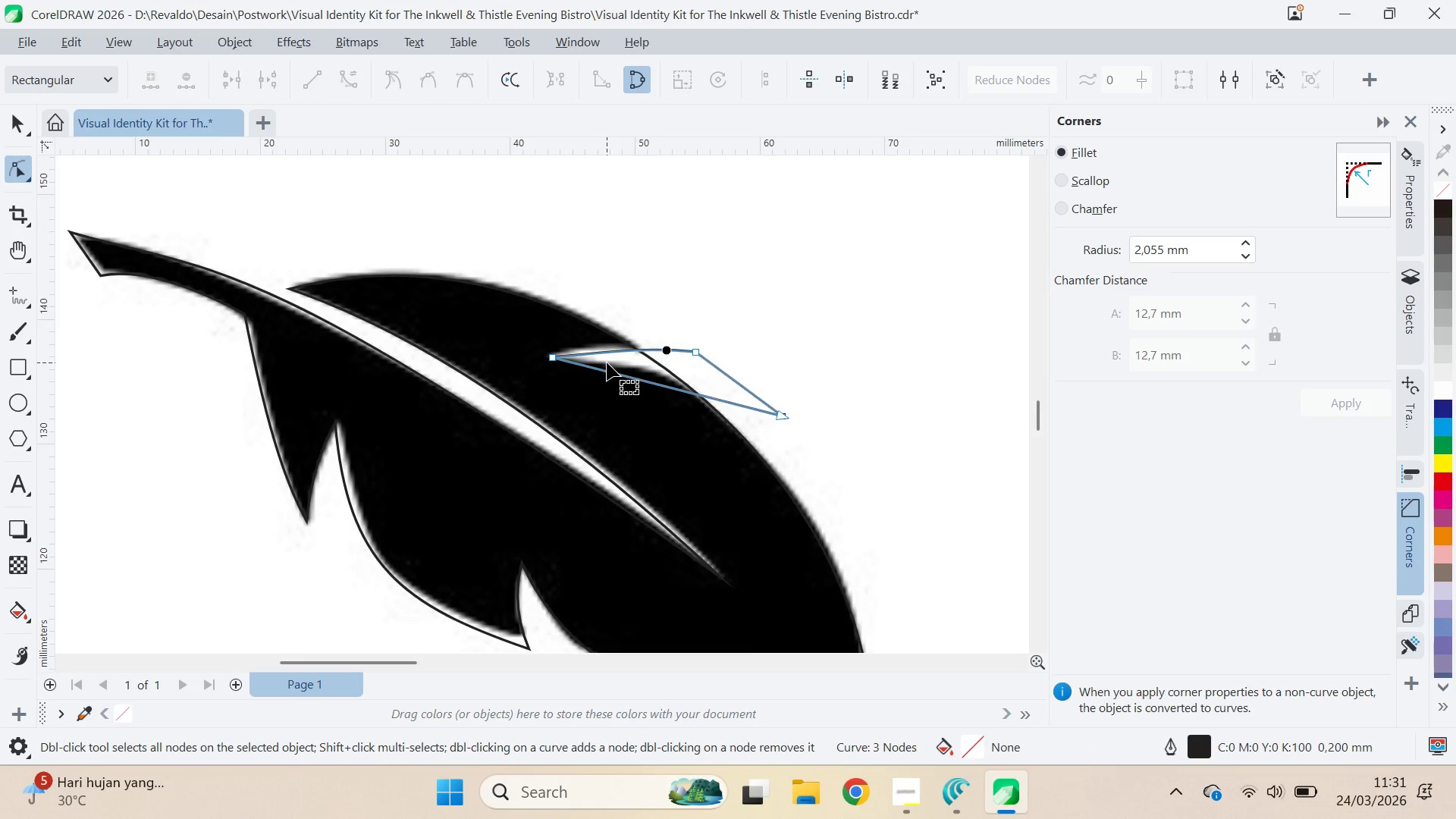 
scroll: coordinate [605, 359], scroll_direction: up, amount: 6.0
 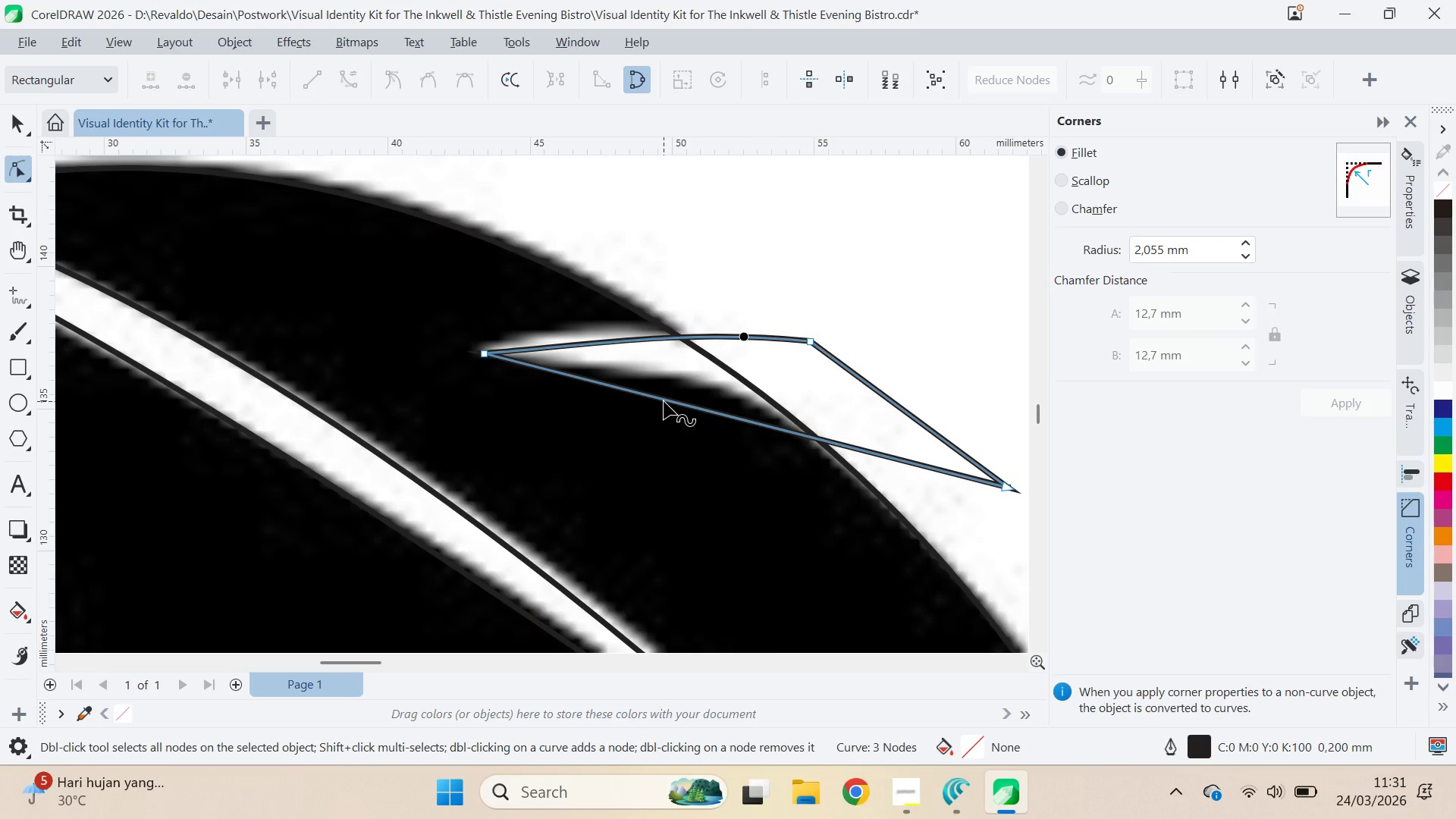 
left_click_drag(start_coordinate=[664, 401], to_coordinate=[731, 388])
 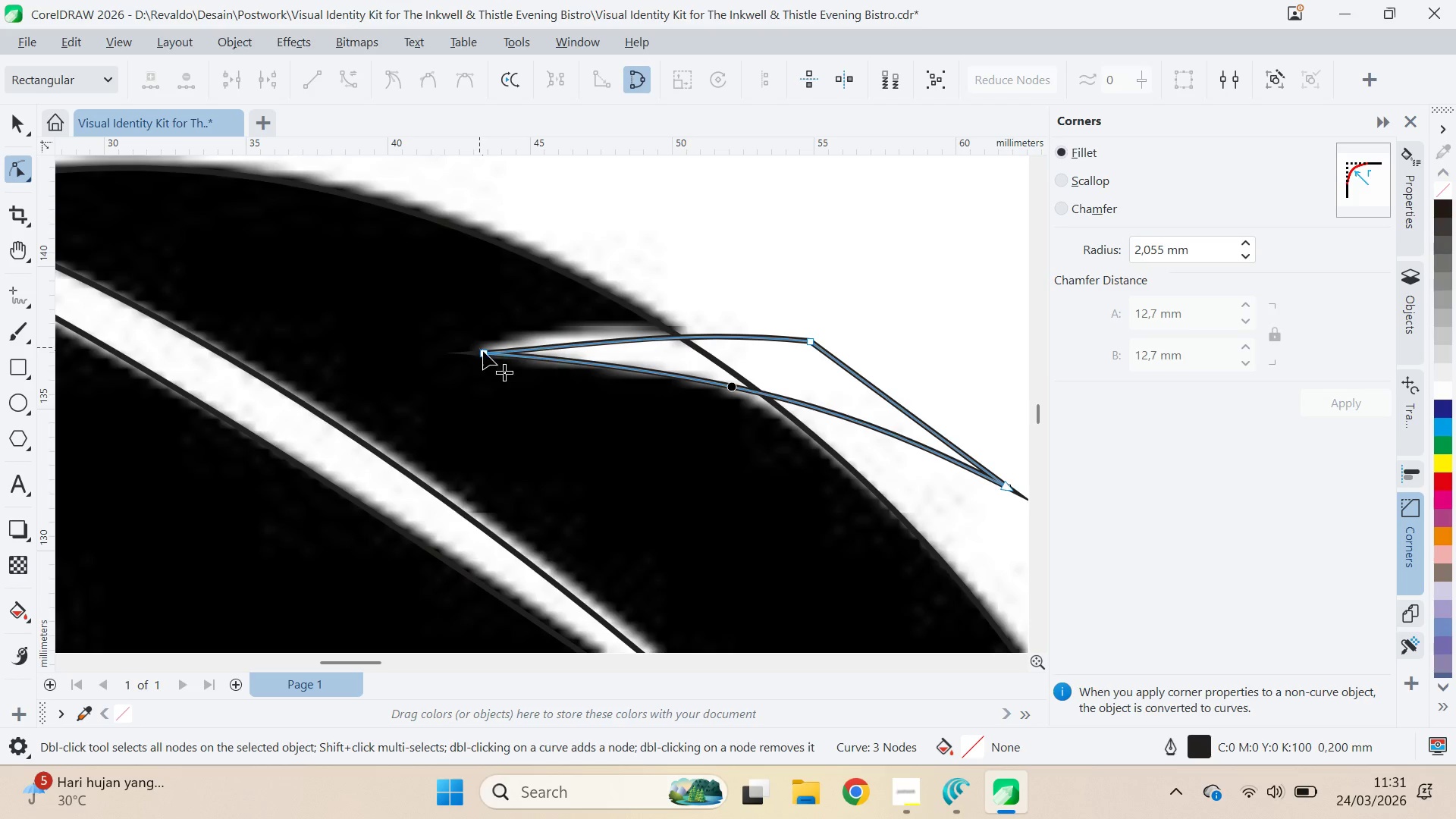 
left_click([483, 352])
 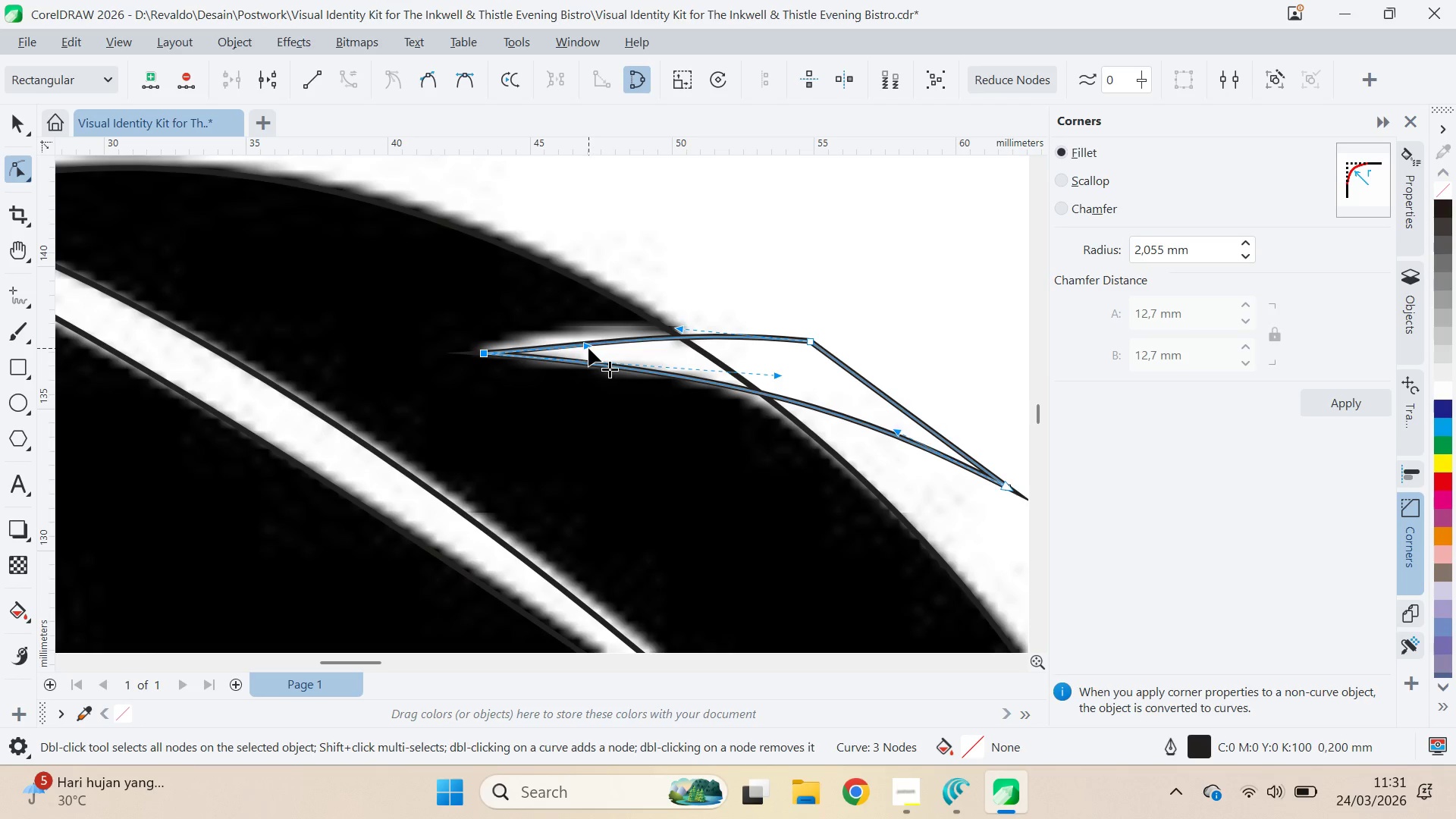 
left_click_drag(start_coordinate=[587, 347], to_coordinate=[588, 329])
 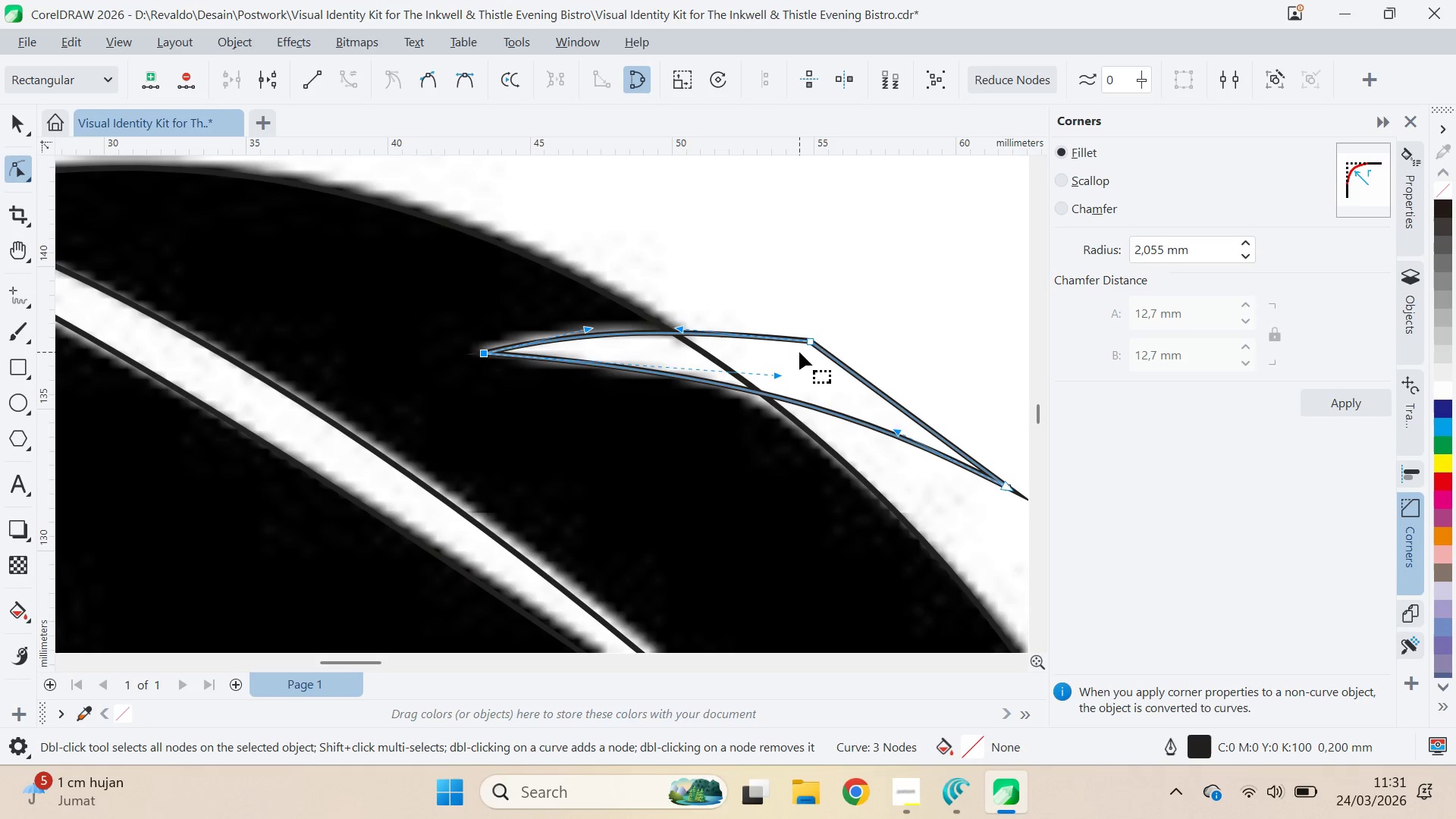 
key(V)
 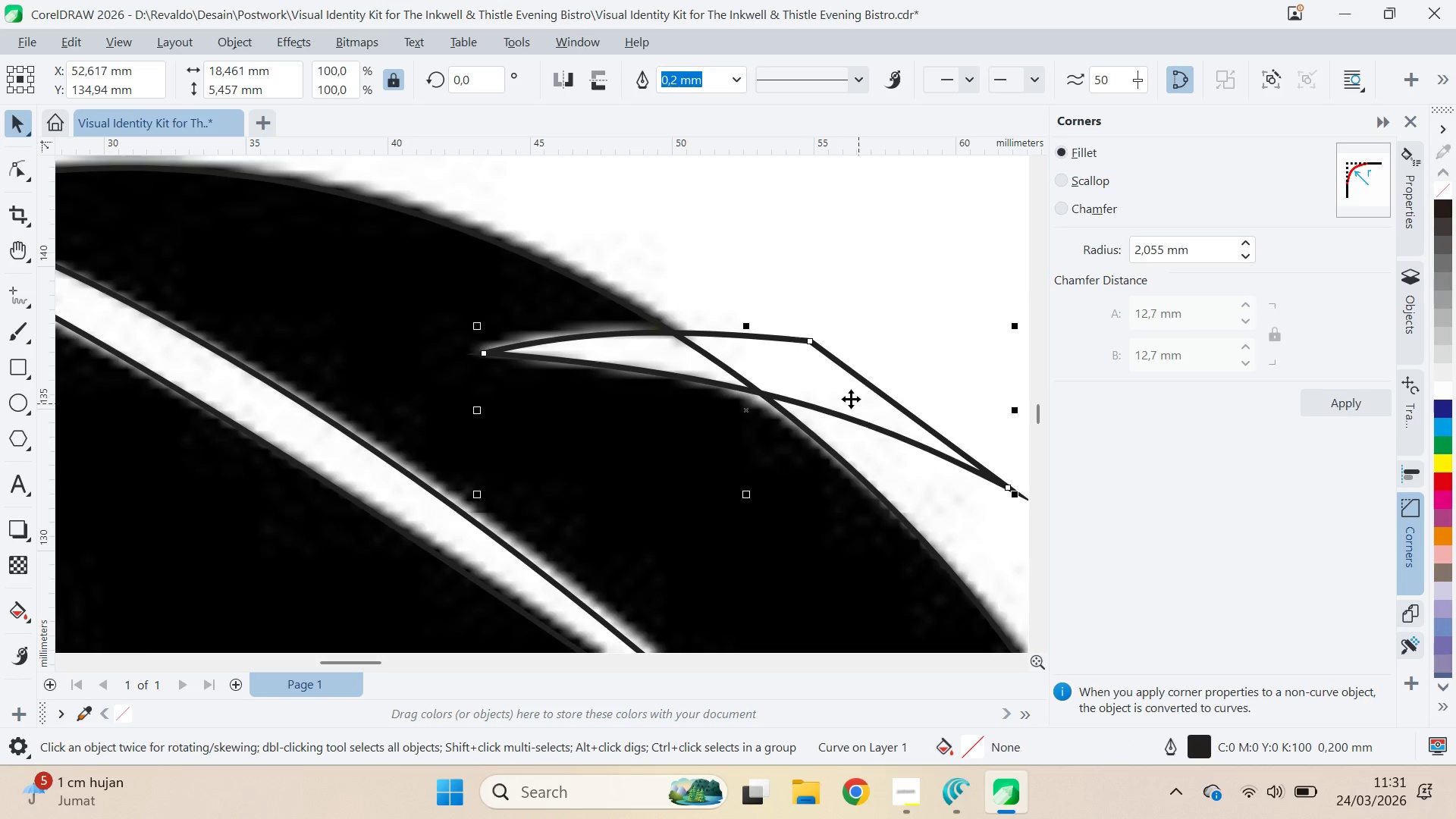 
scroll: coordinate [846, 396], scroll_direction: down, amount: 3.0
 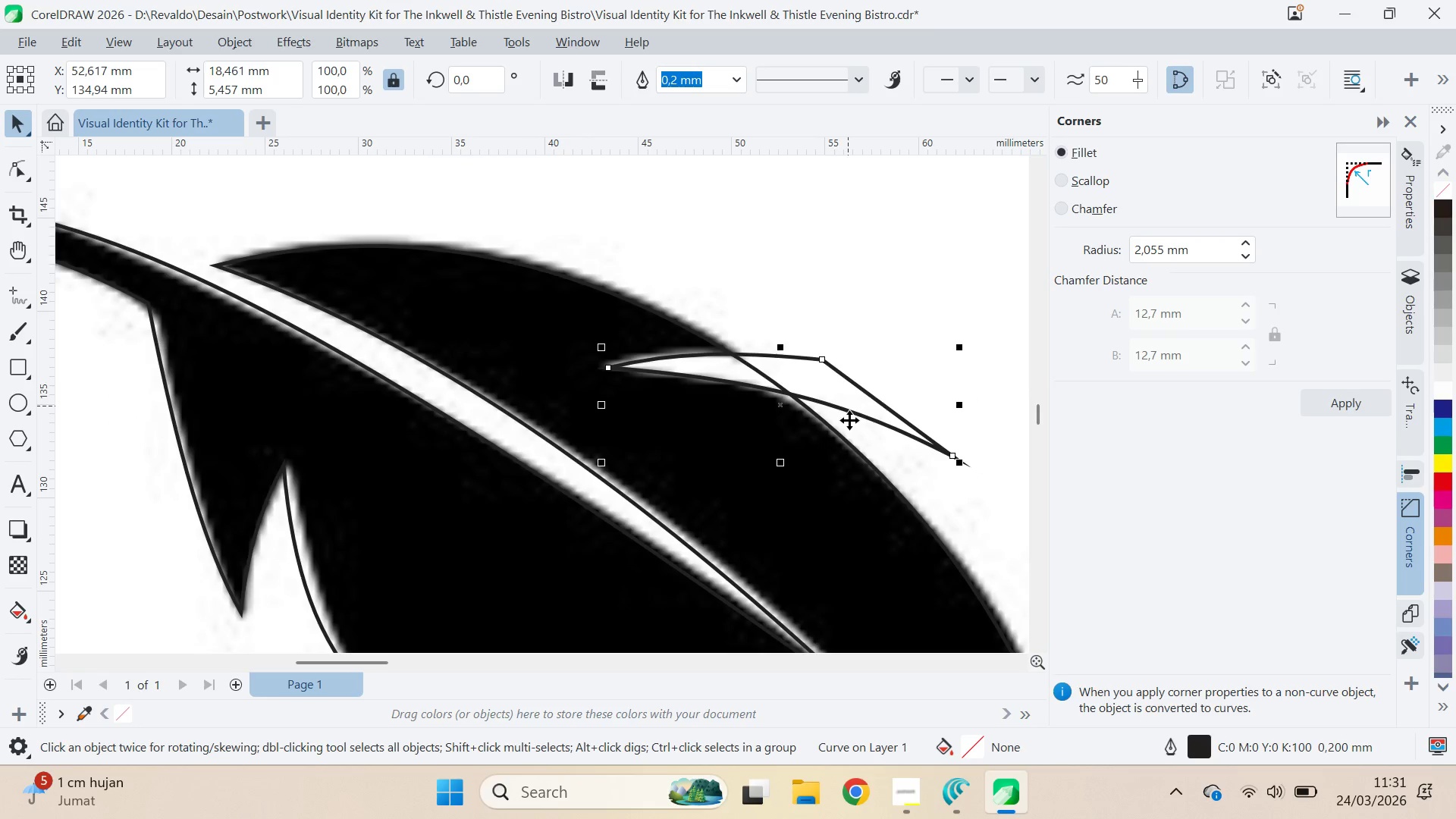 
hold_key(key=ShiftLeft, duration=0.56)
left_click([825, 500])
 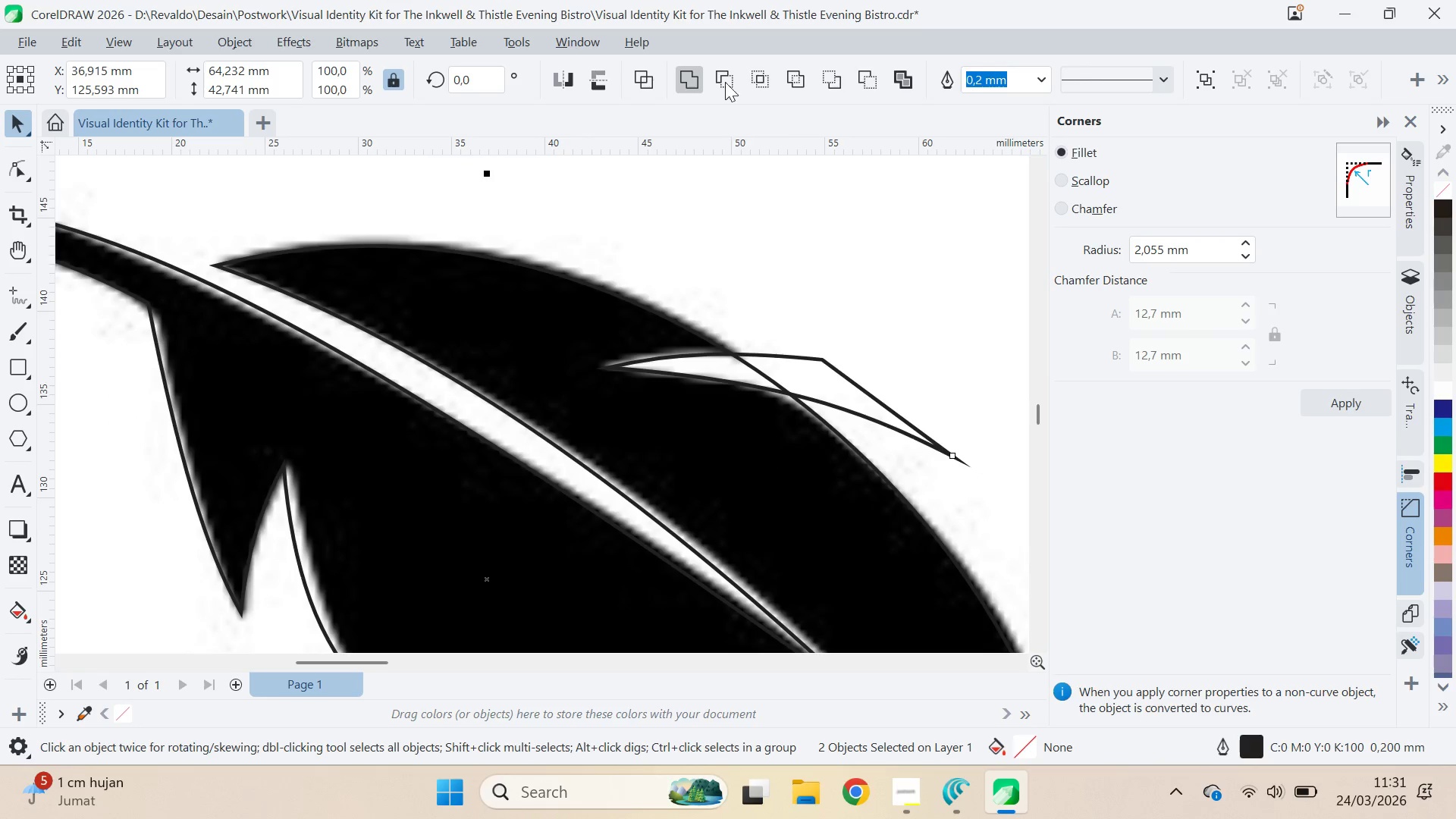 
left_click([724, 81])
 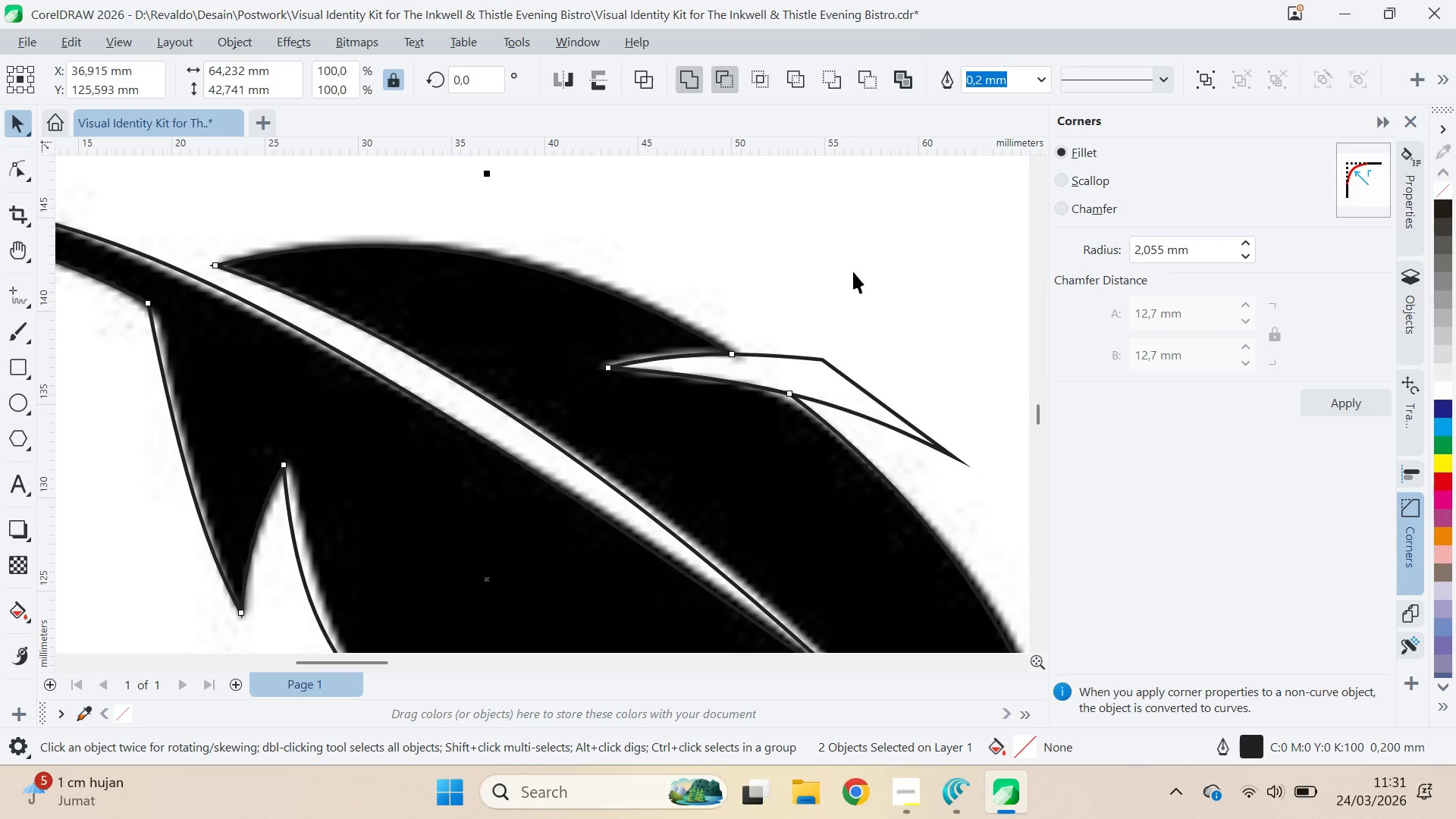 
left_click_drag(start_coordinate=[853, 271], to_coordinate=[853, 278])
 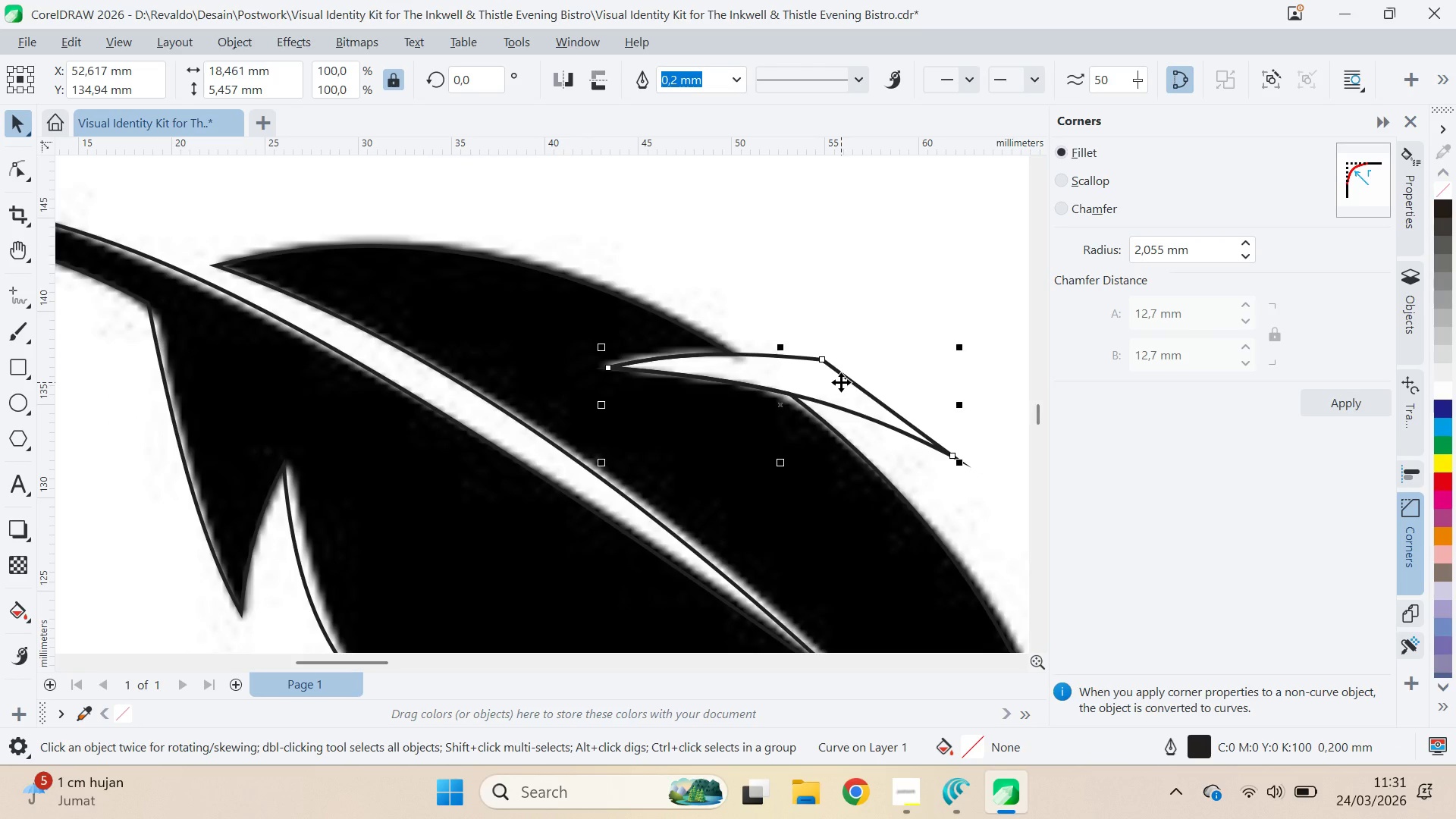 
key(Delete)
 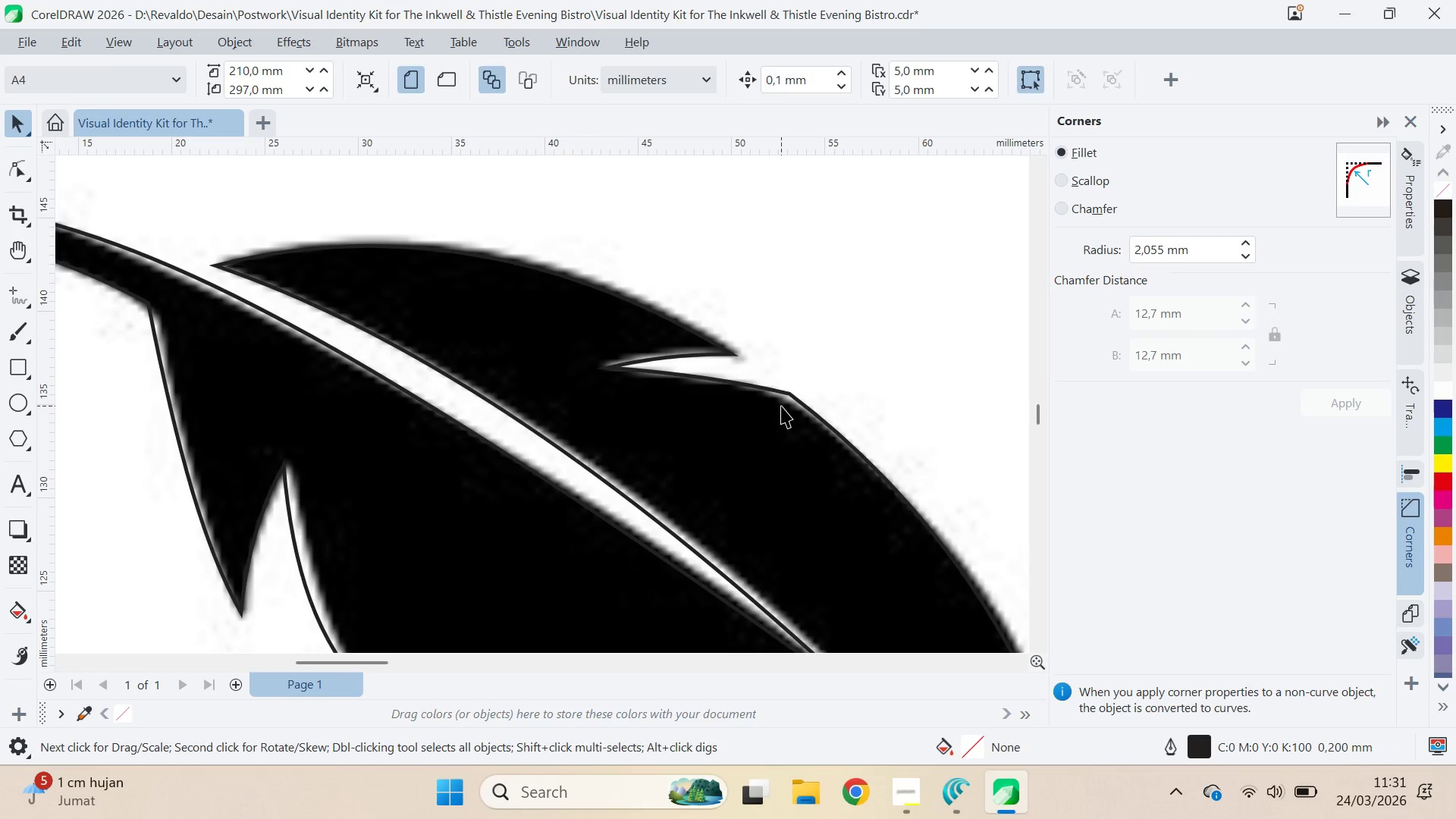 
double_click([781, 406])
 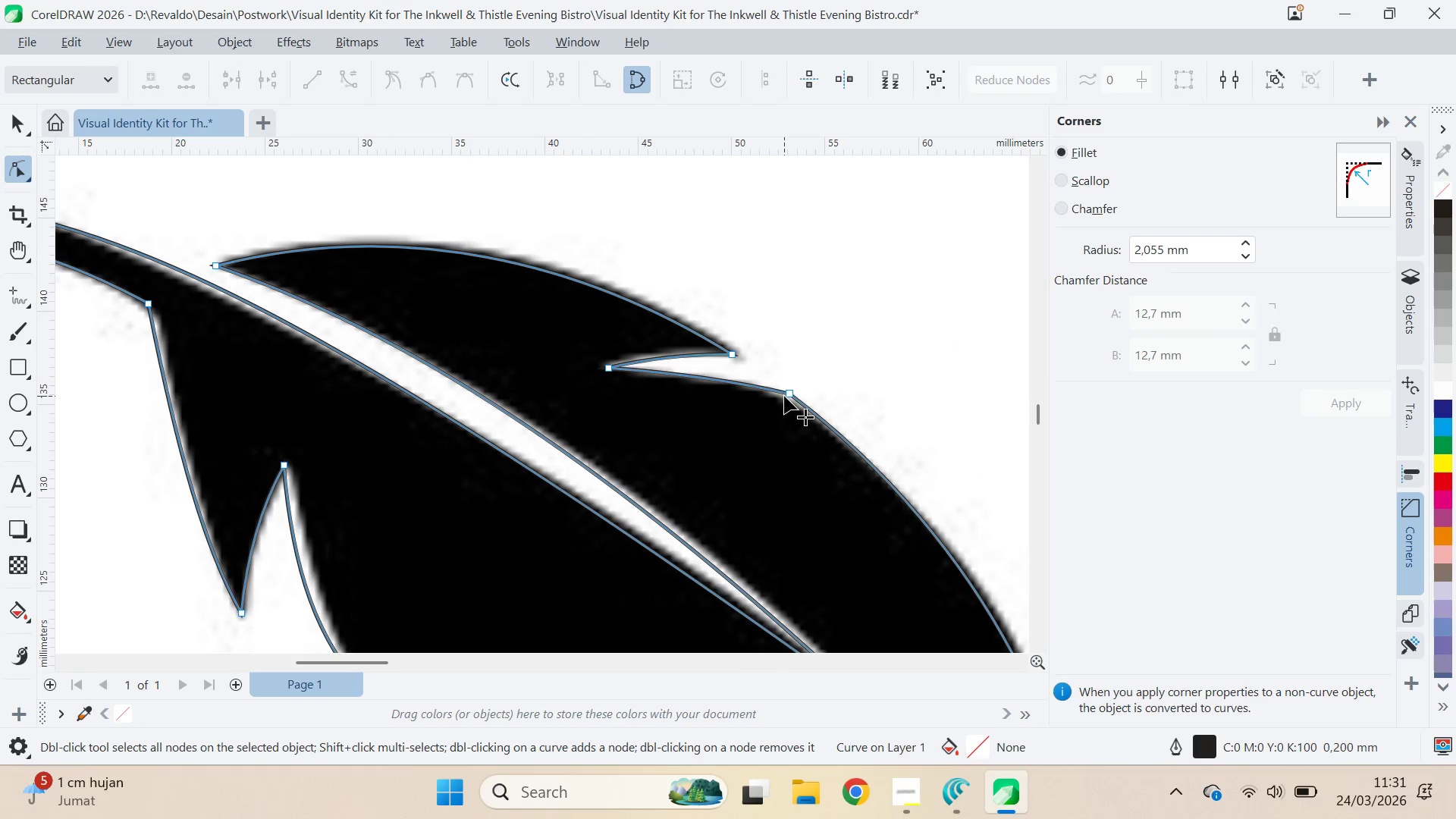 
triple_click([784, 396])
 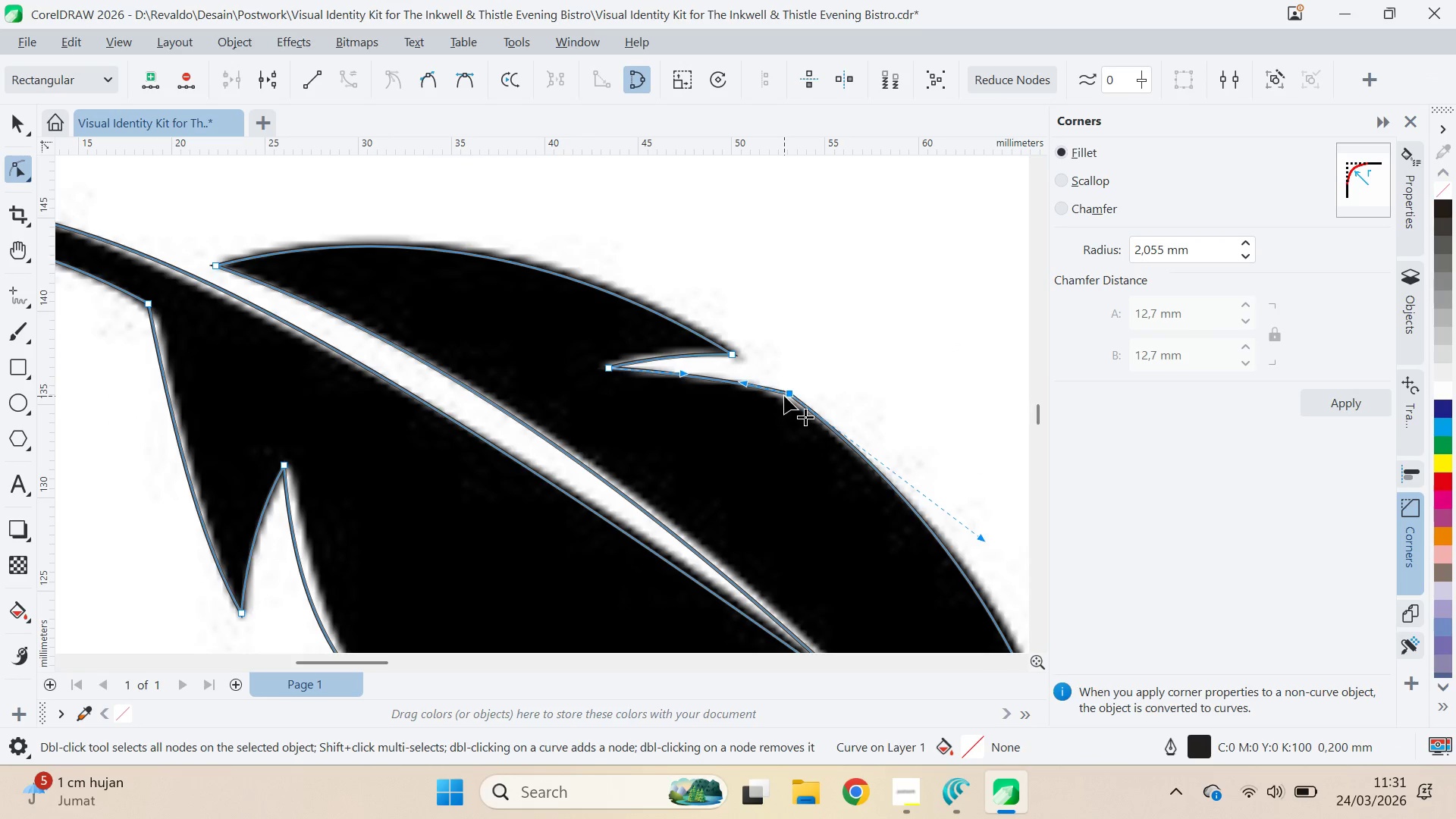 
triple_click([784, 396])
 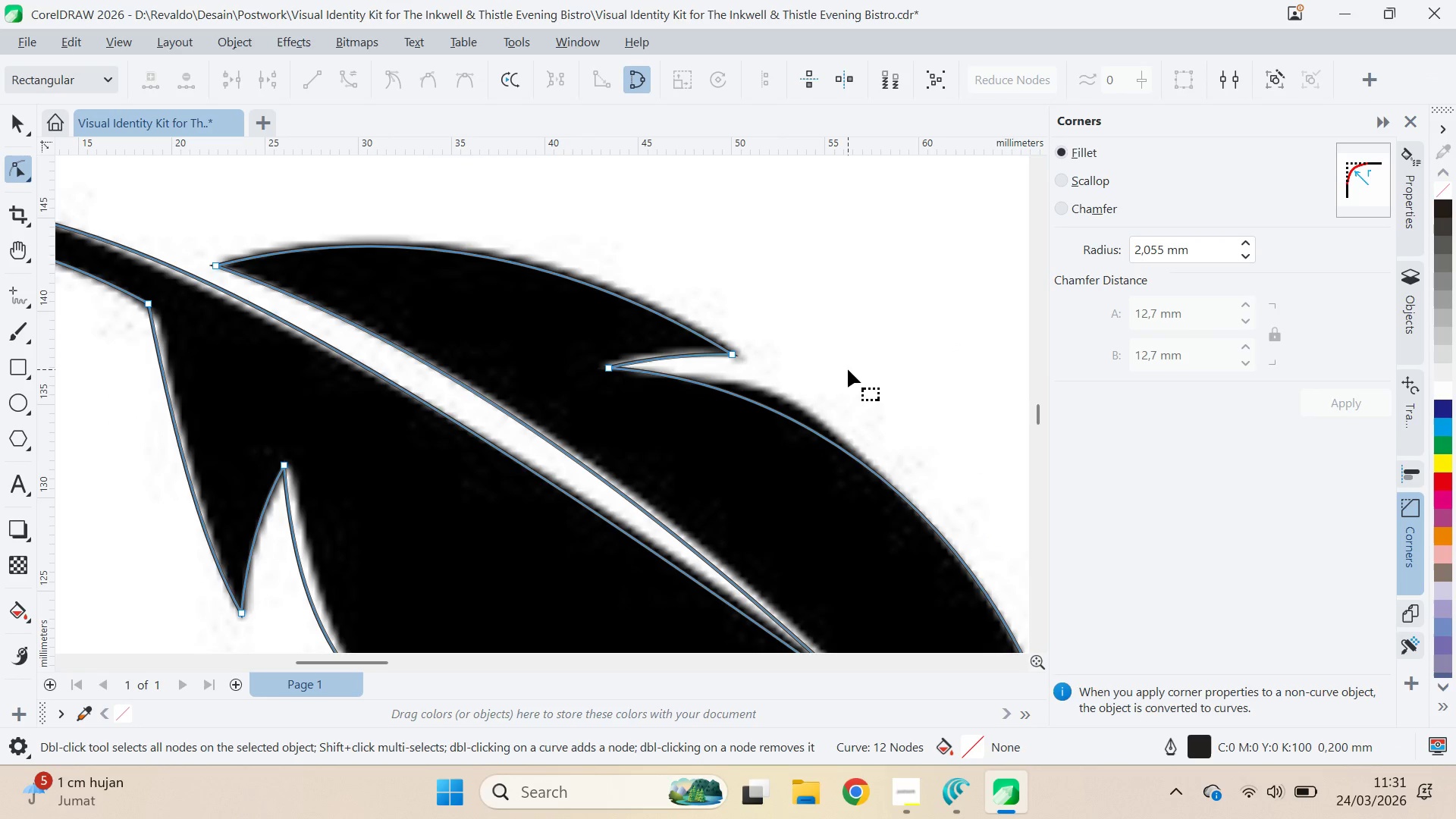 
triple_click([848, 369])
 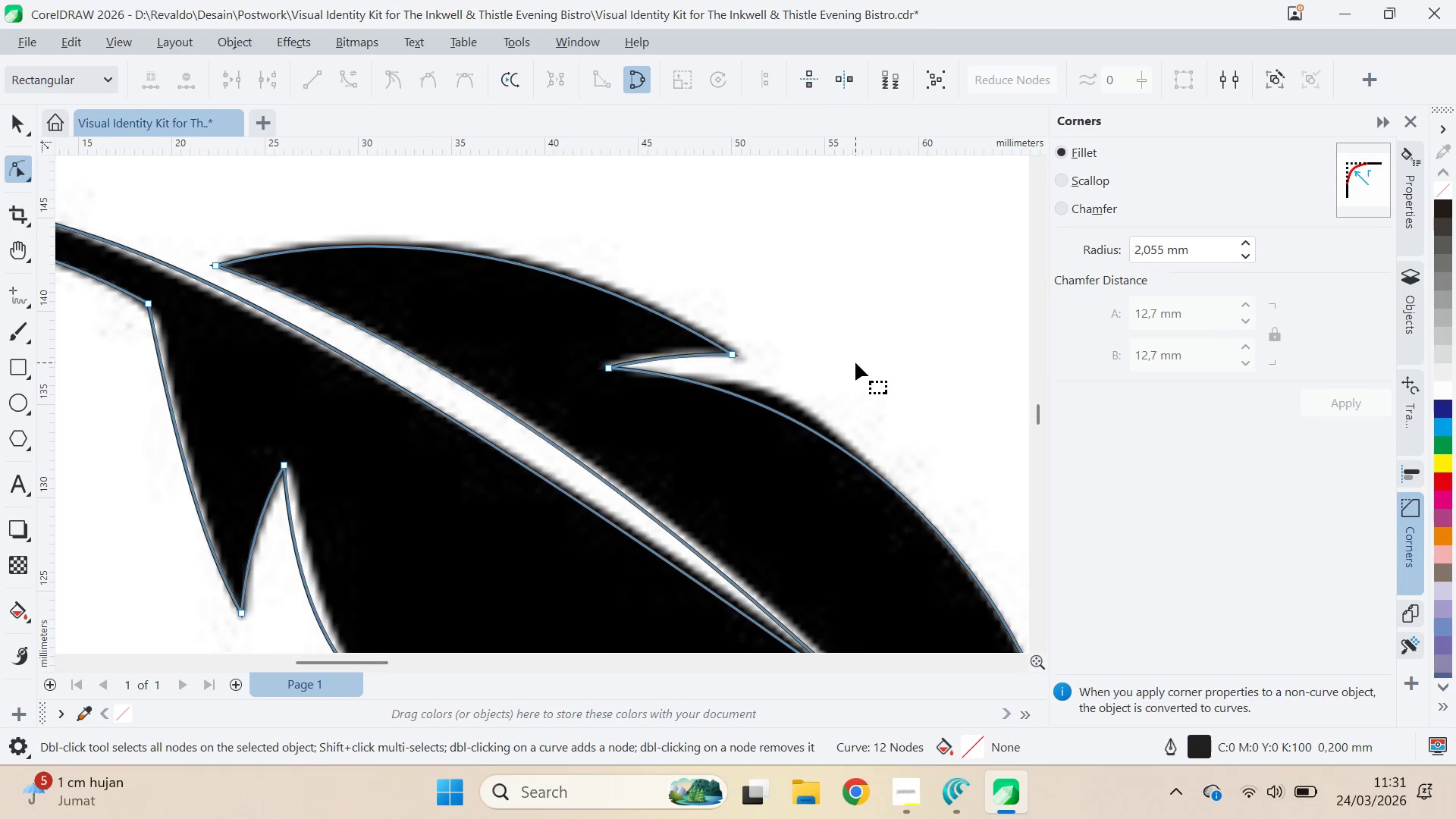 
key(Control+ControlLeft)
 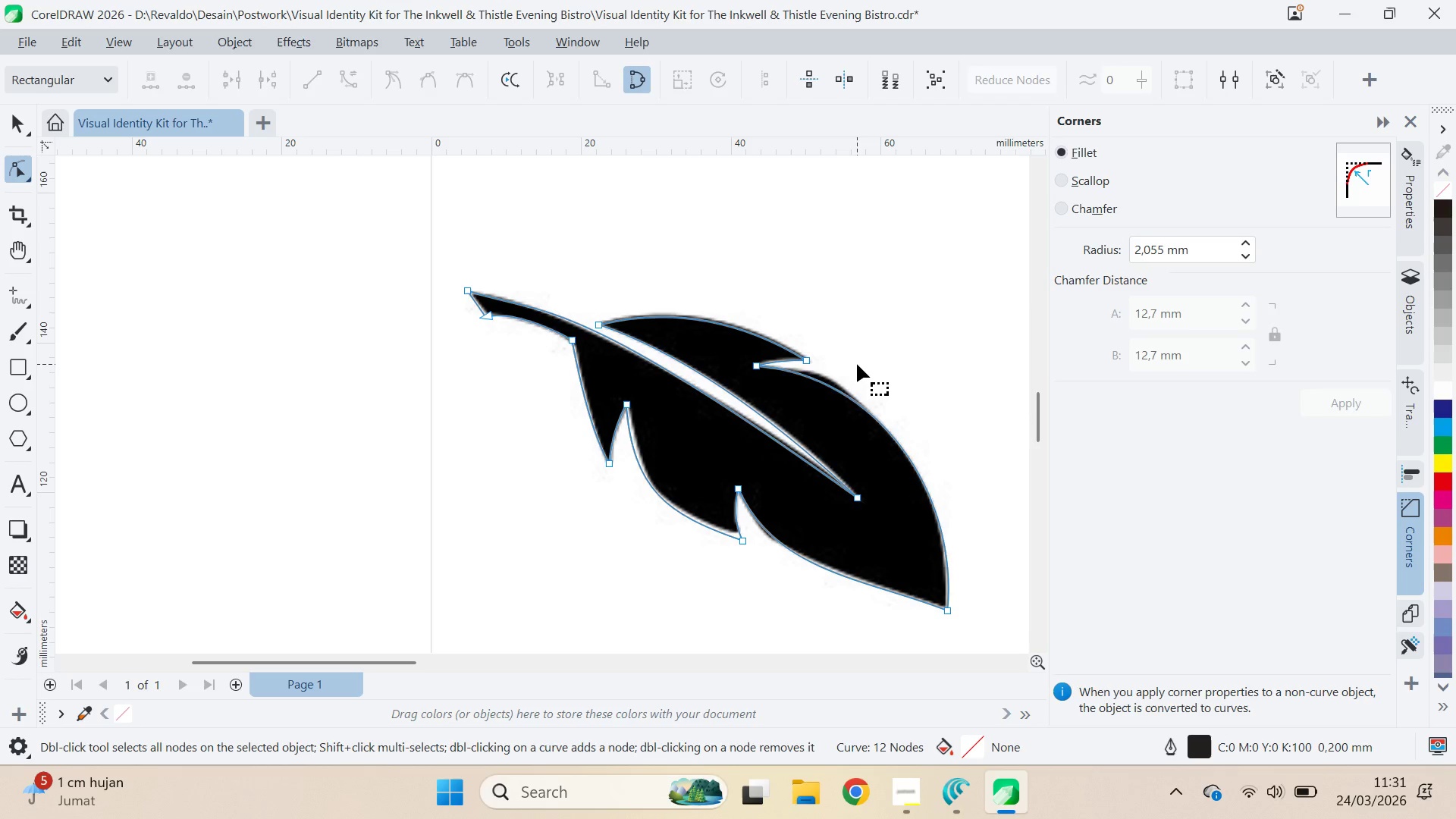 
key(Control+Z)
 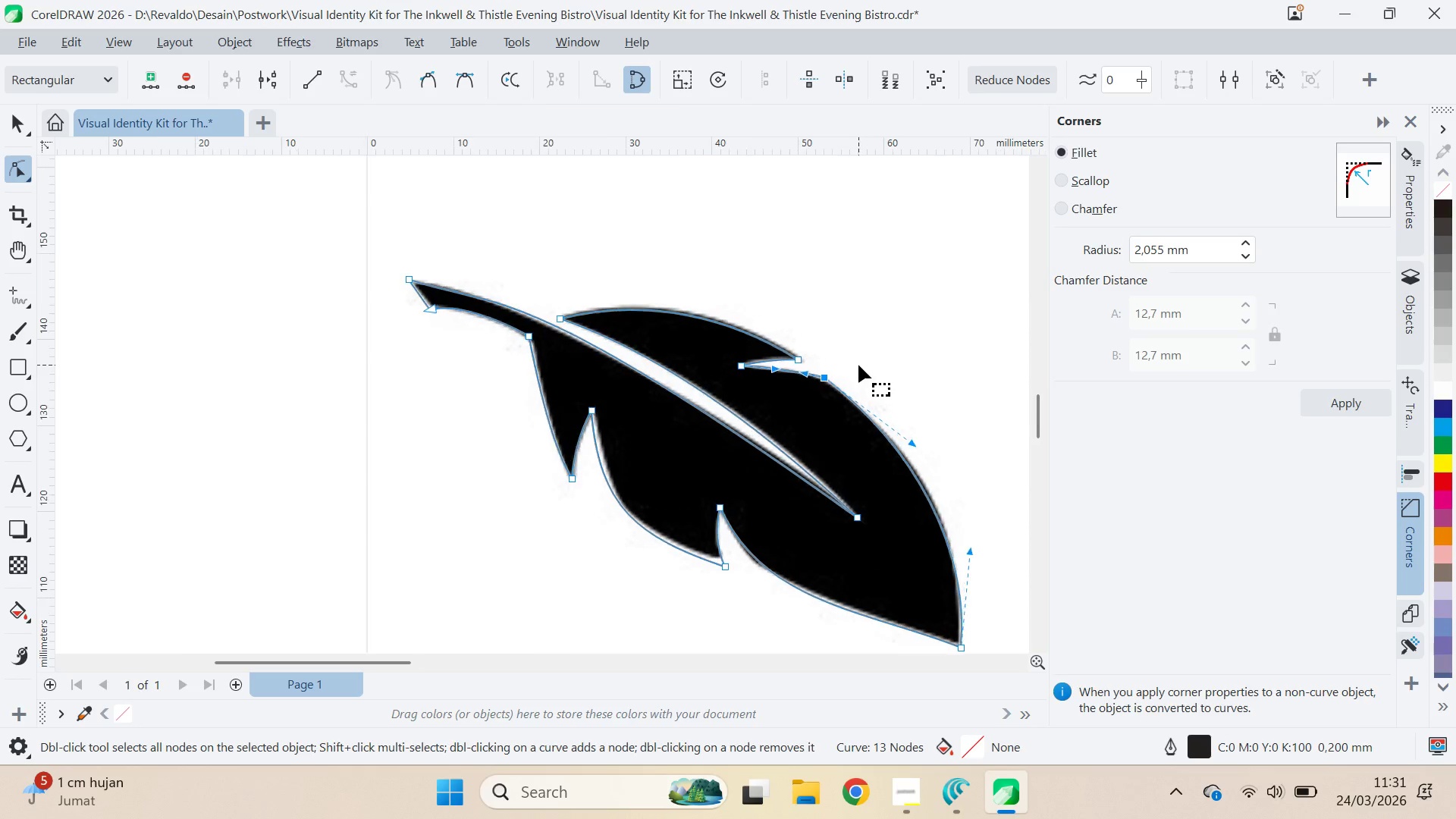 
scroll: coordinate [855, 364], scroll_direction: down, amount: 5.0
 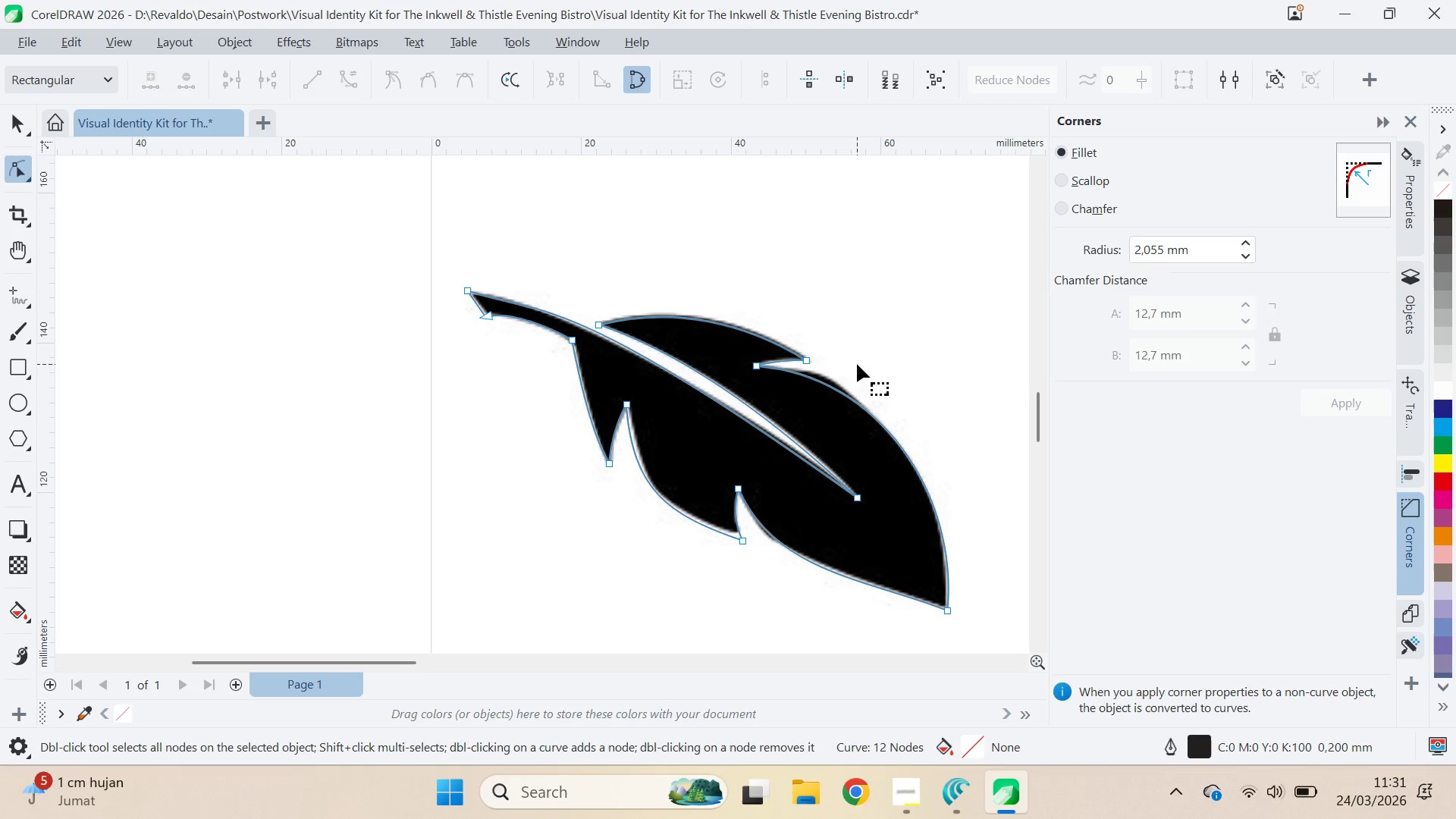 
scroll: coordinate [858, 366], scroll_direction: up, amount: 5.0
 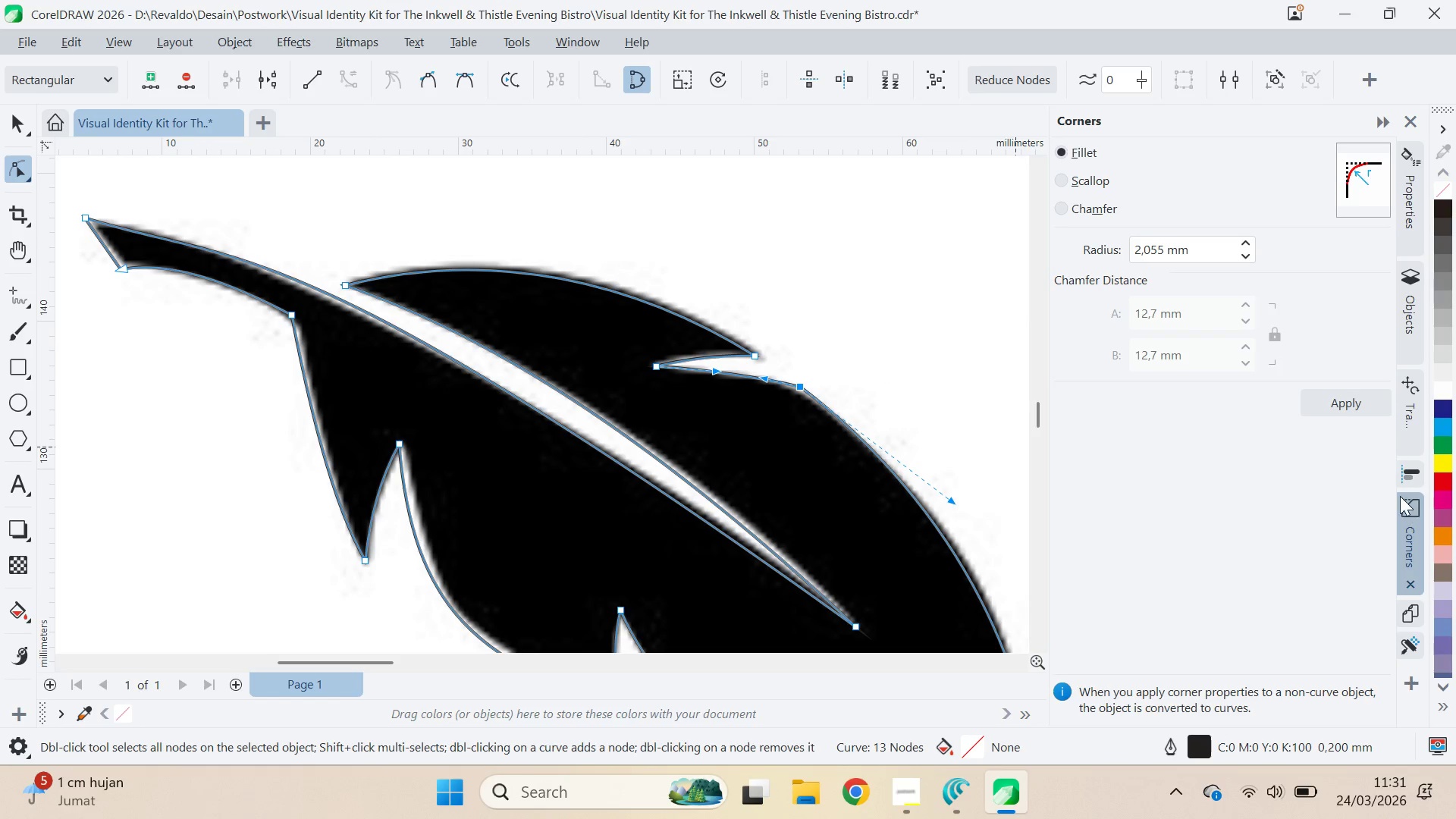 
left_click_drag(start_coordinate=[1250, 249], to_coordinate=[1282, 219])
 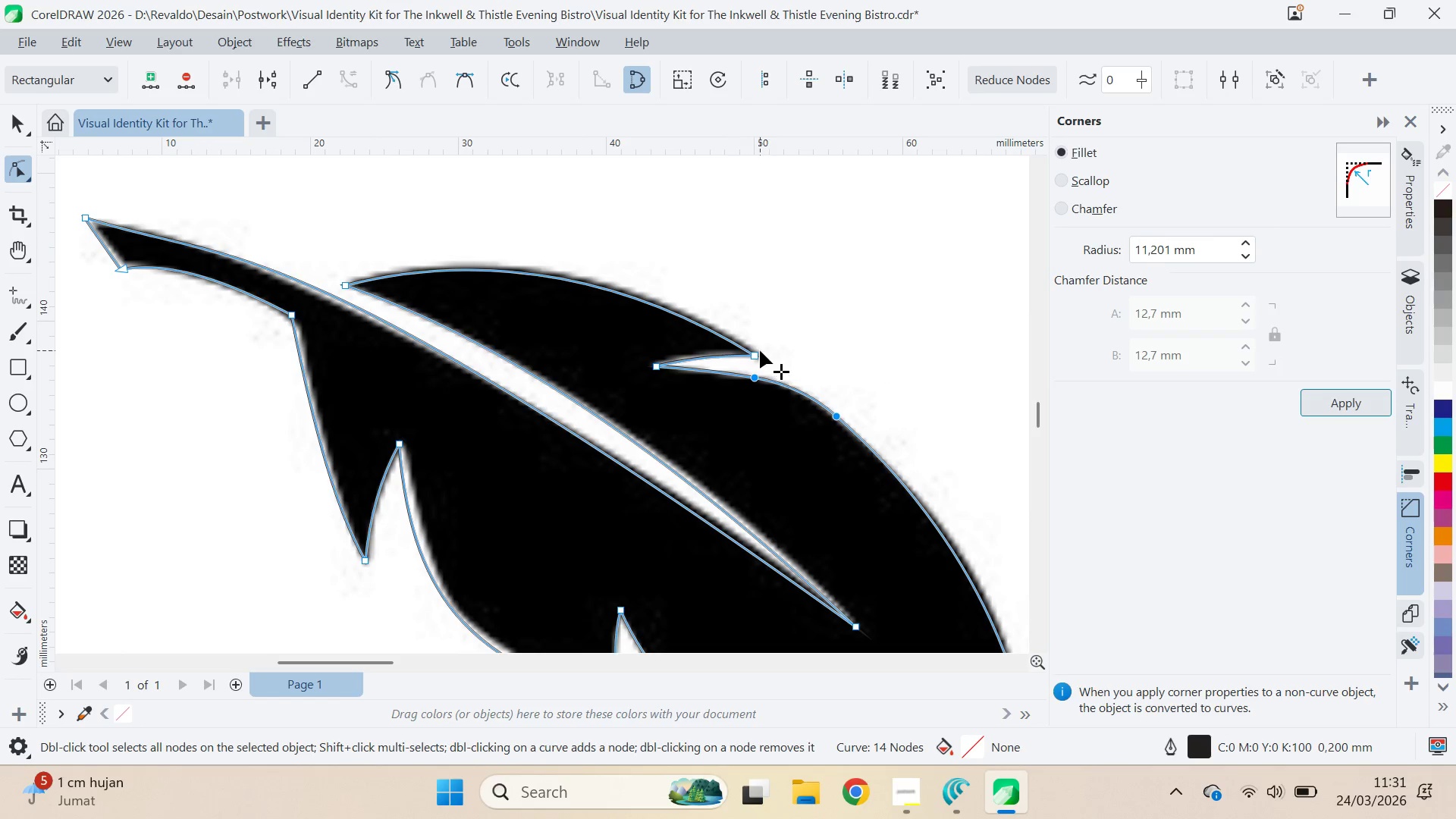 
left_click([760, 352])
 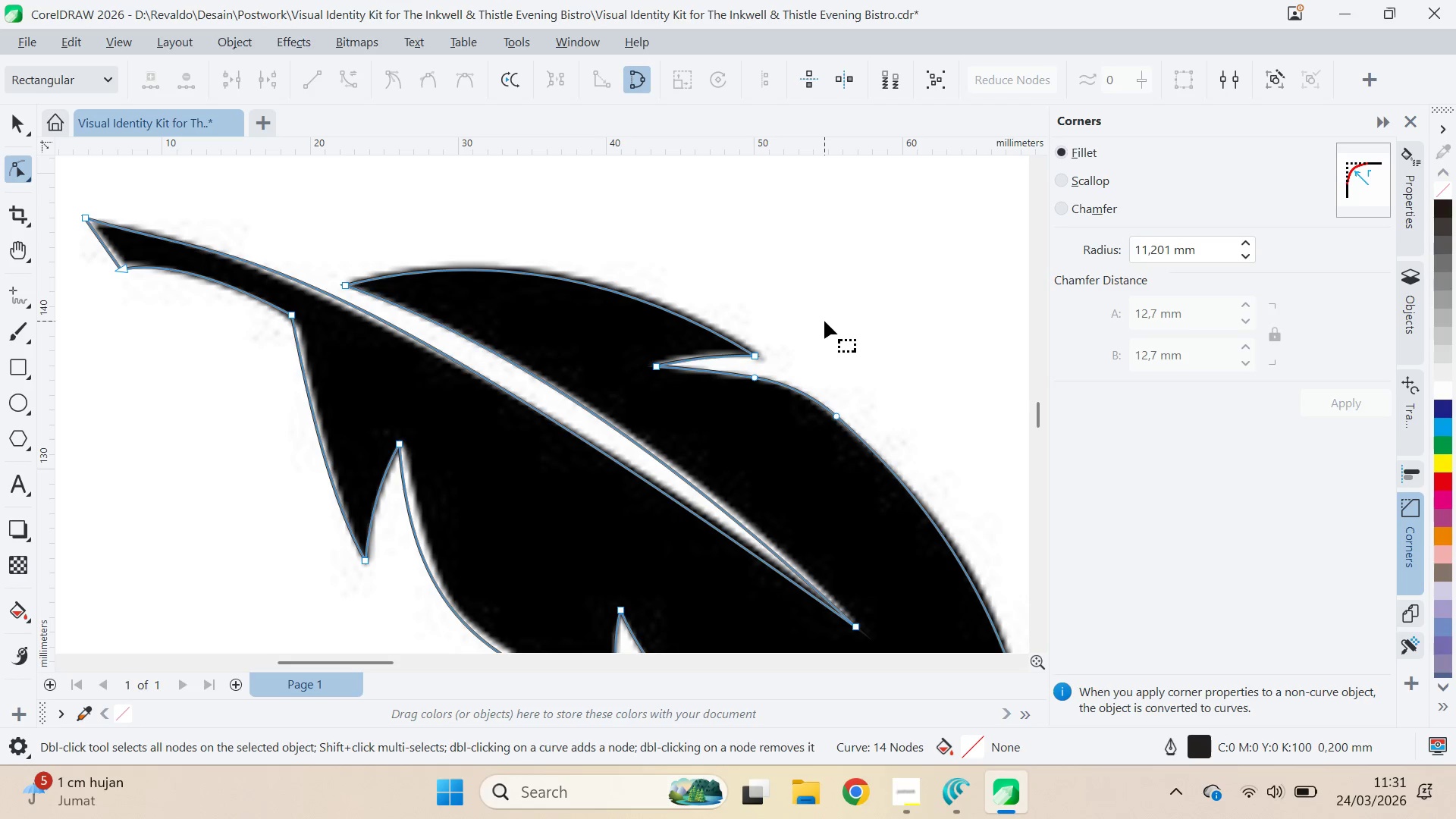 
scroll: coordinate [821, 322], scroll_direction: down, amount: 5.0
 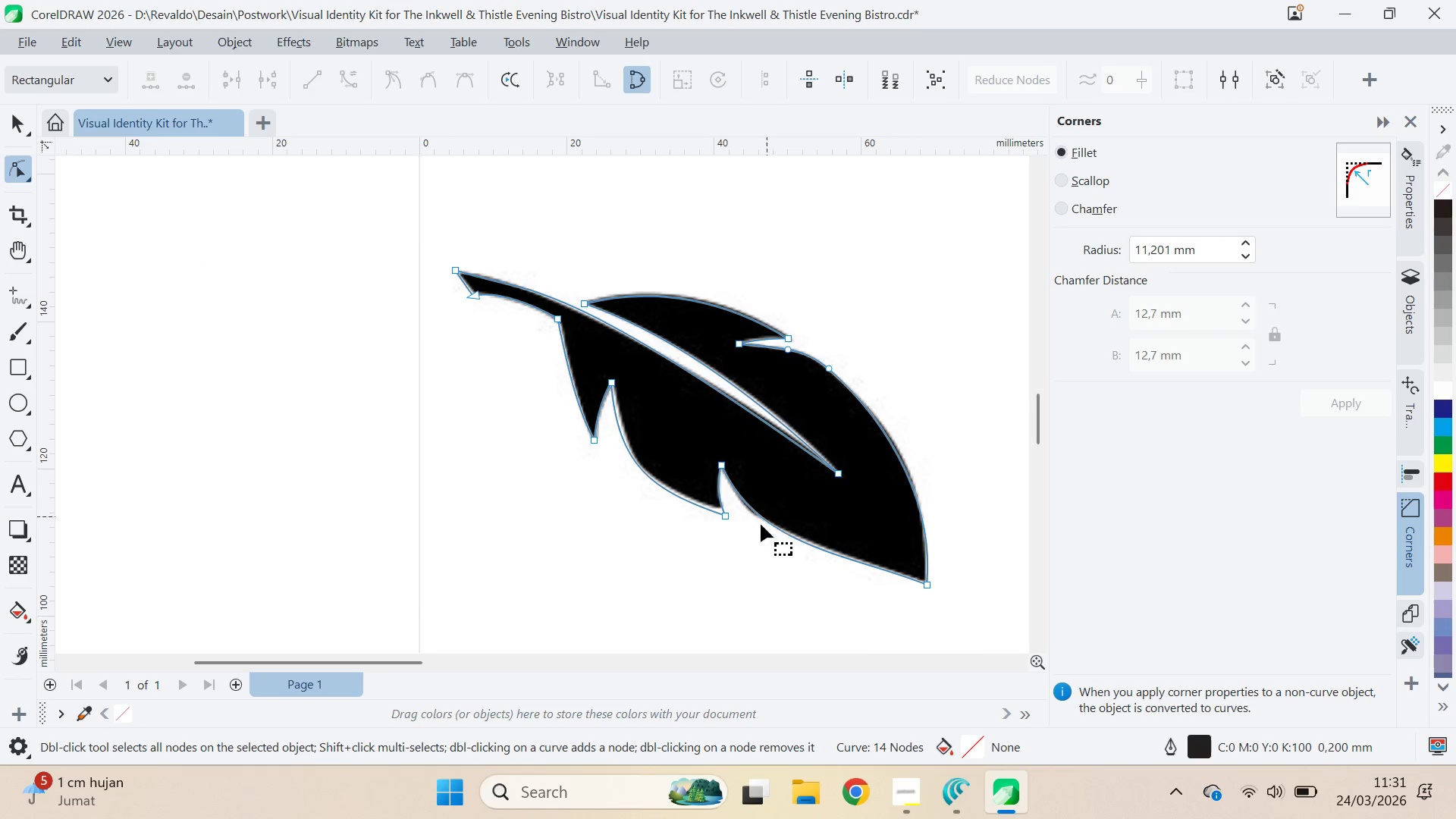 
scroll: coordinate [737, 519], scroll_direction: up, amount: 4.0
 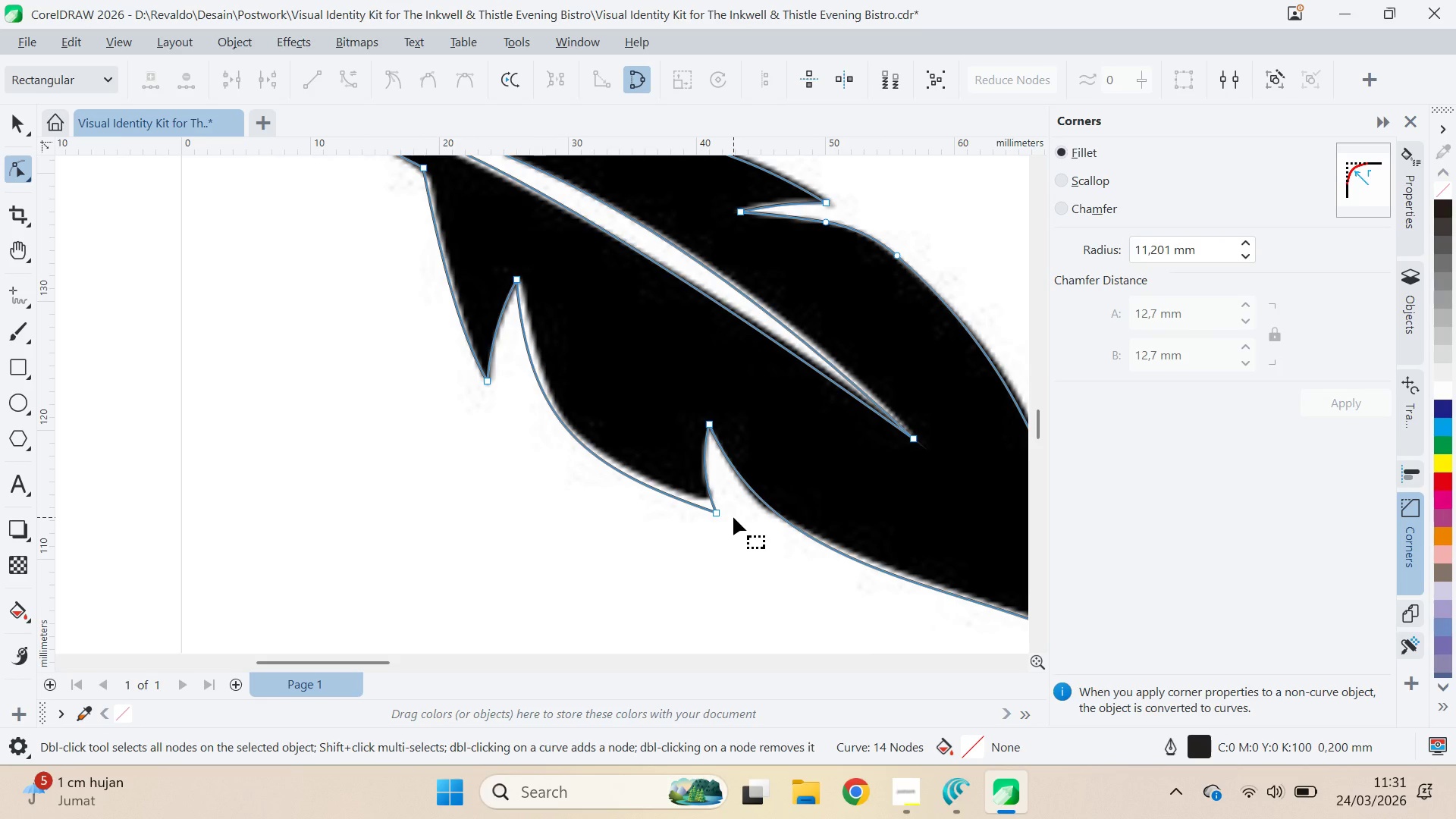 
key(V)
 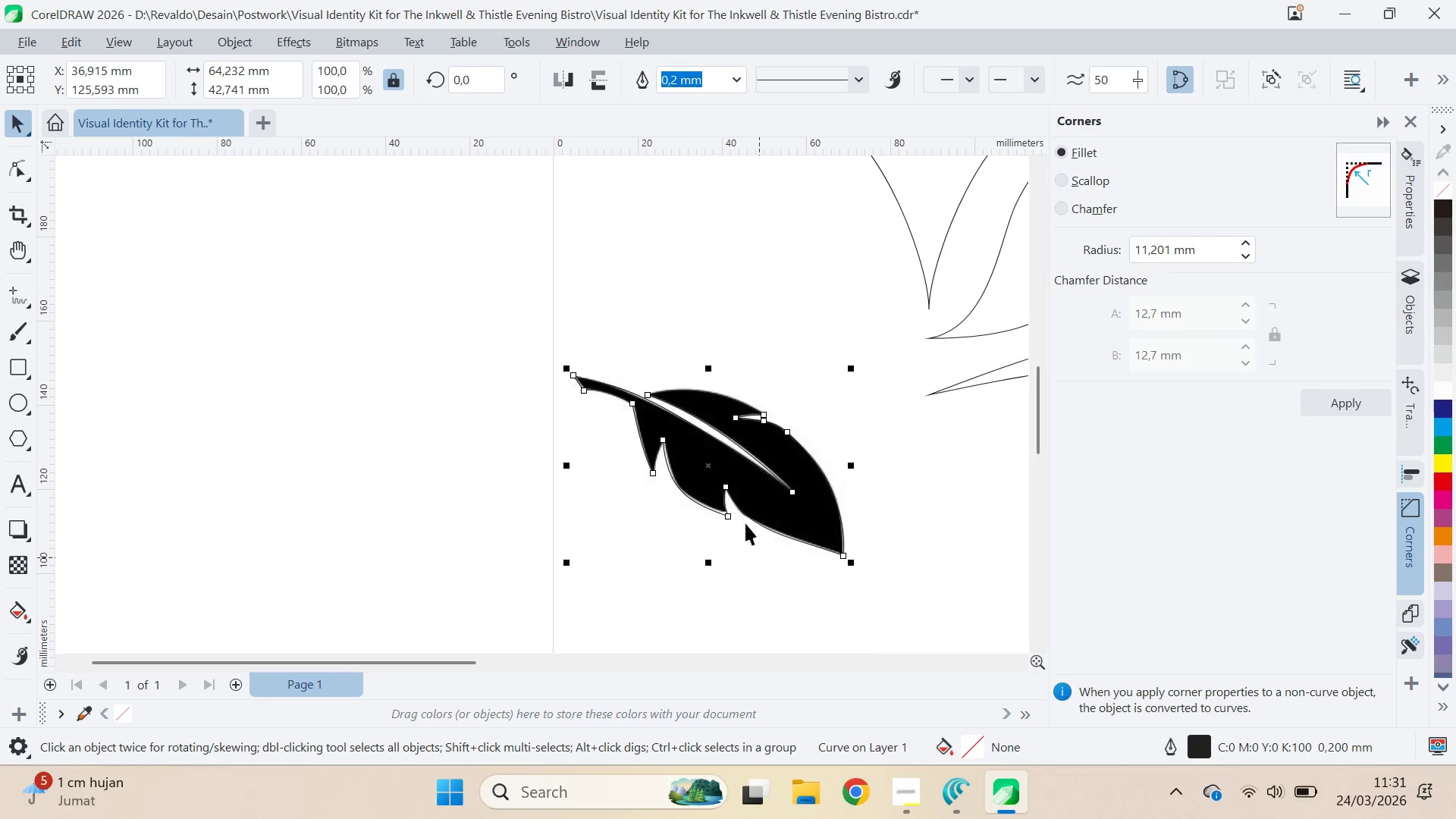 
scroll: coordinate [734, 518], scroll_direction: down, amount: 8.0
 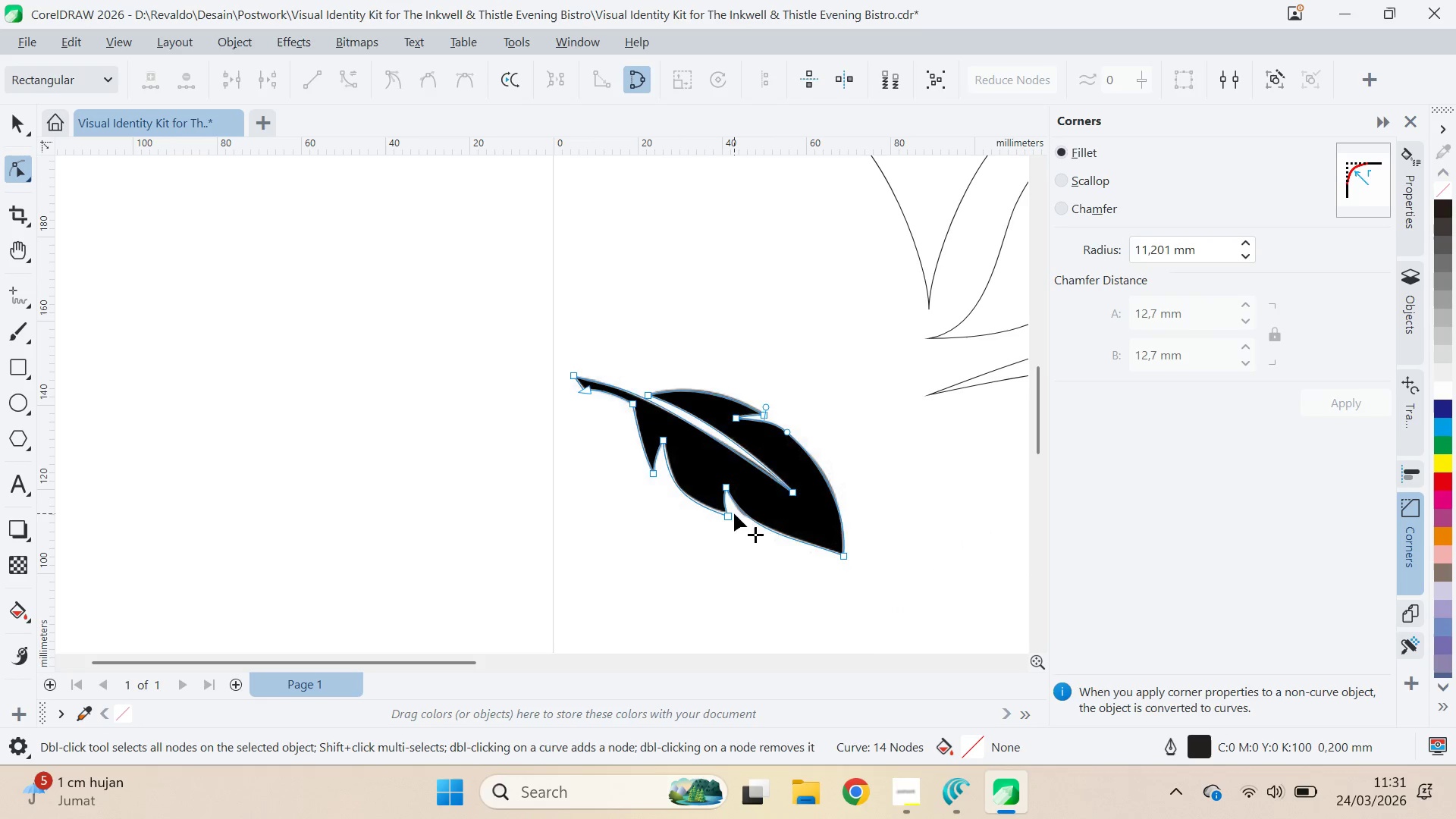 
key(A)
 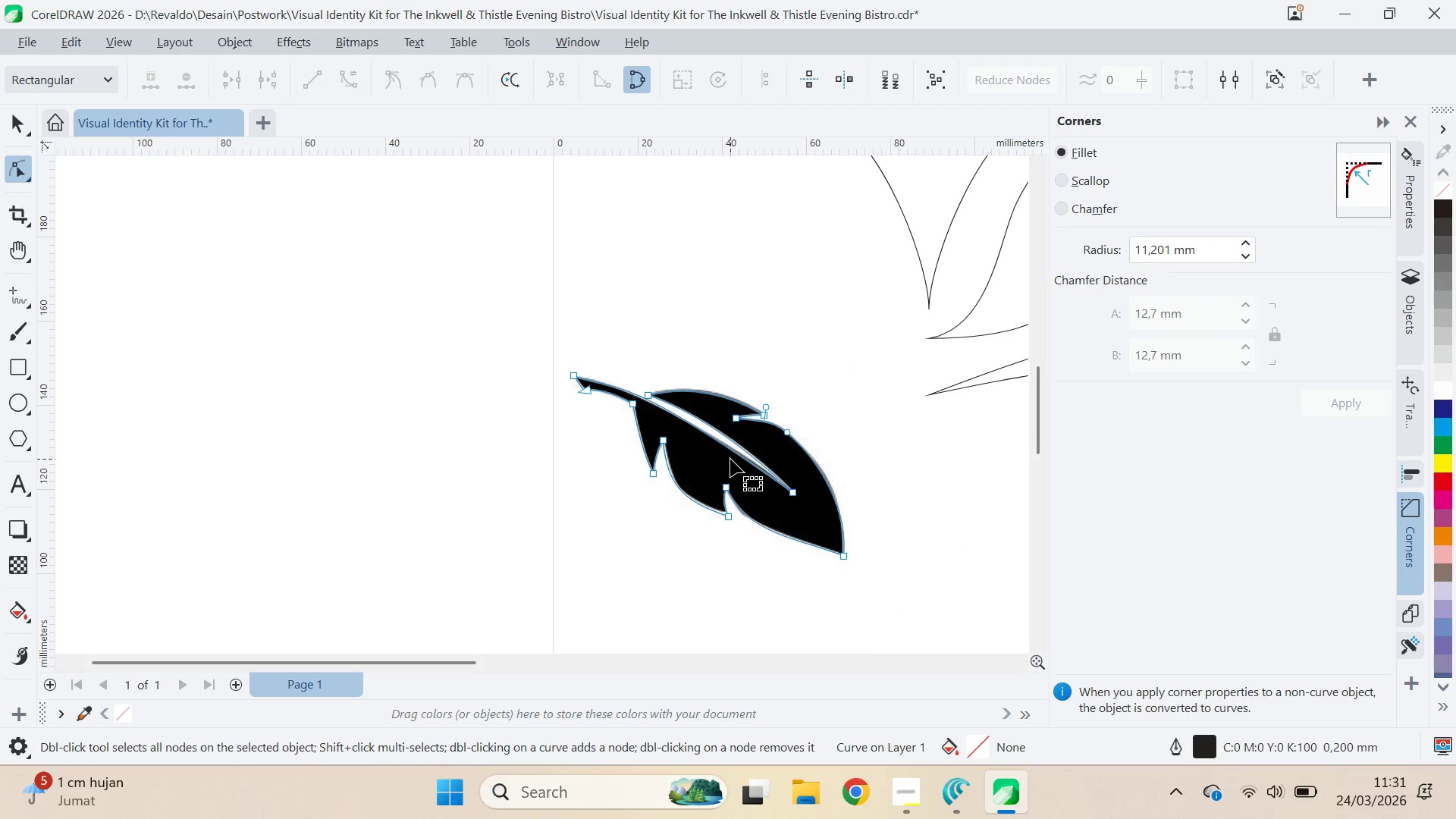 
scroll: coordinate [557, 329], scroll_direction: up, amount: 10.0
 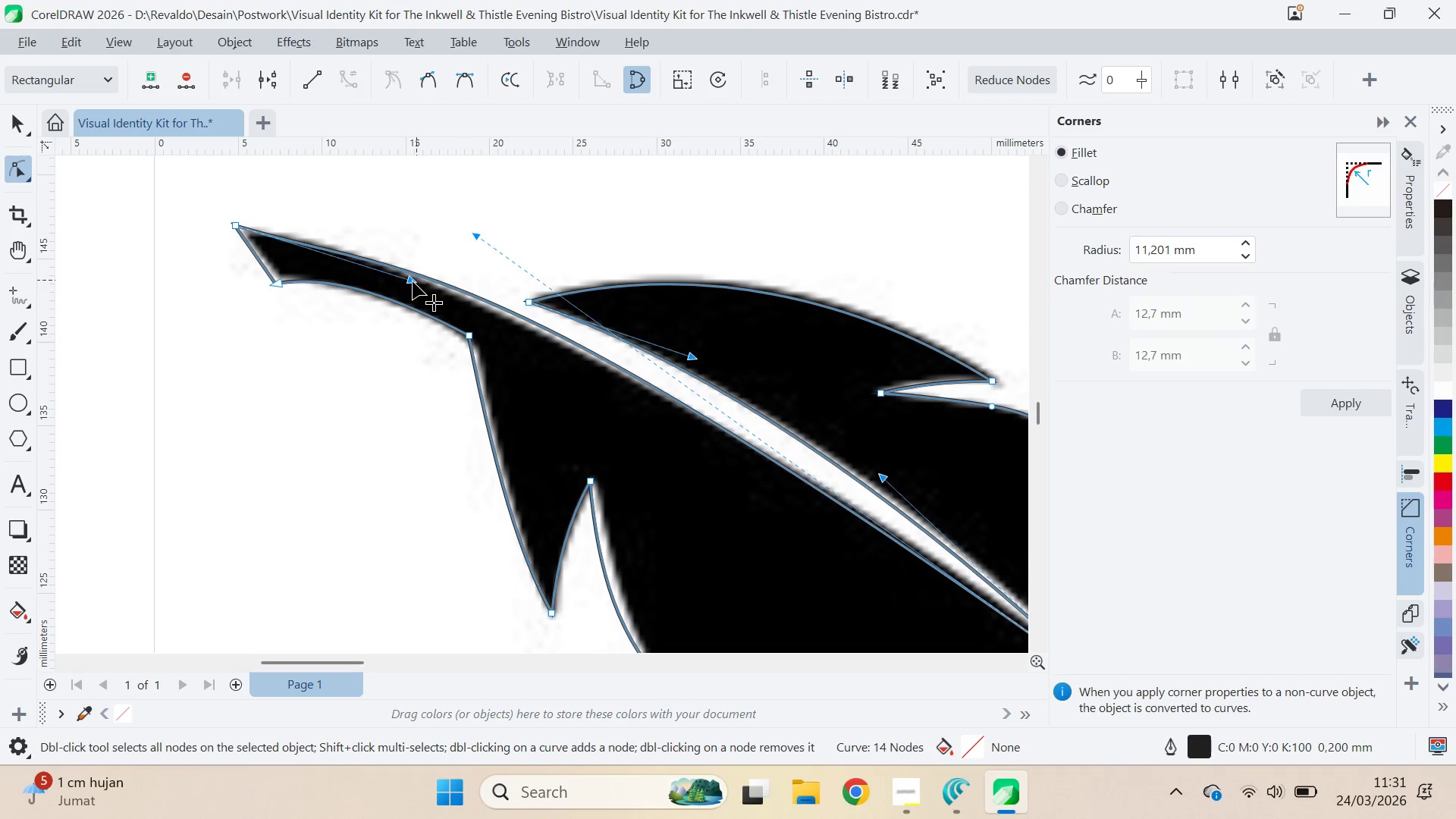 
left_click_drag(start_coordinate=[412, 281], to_coordinate=[387, 247])
 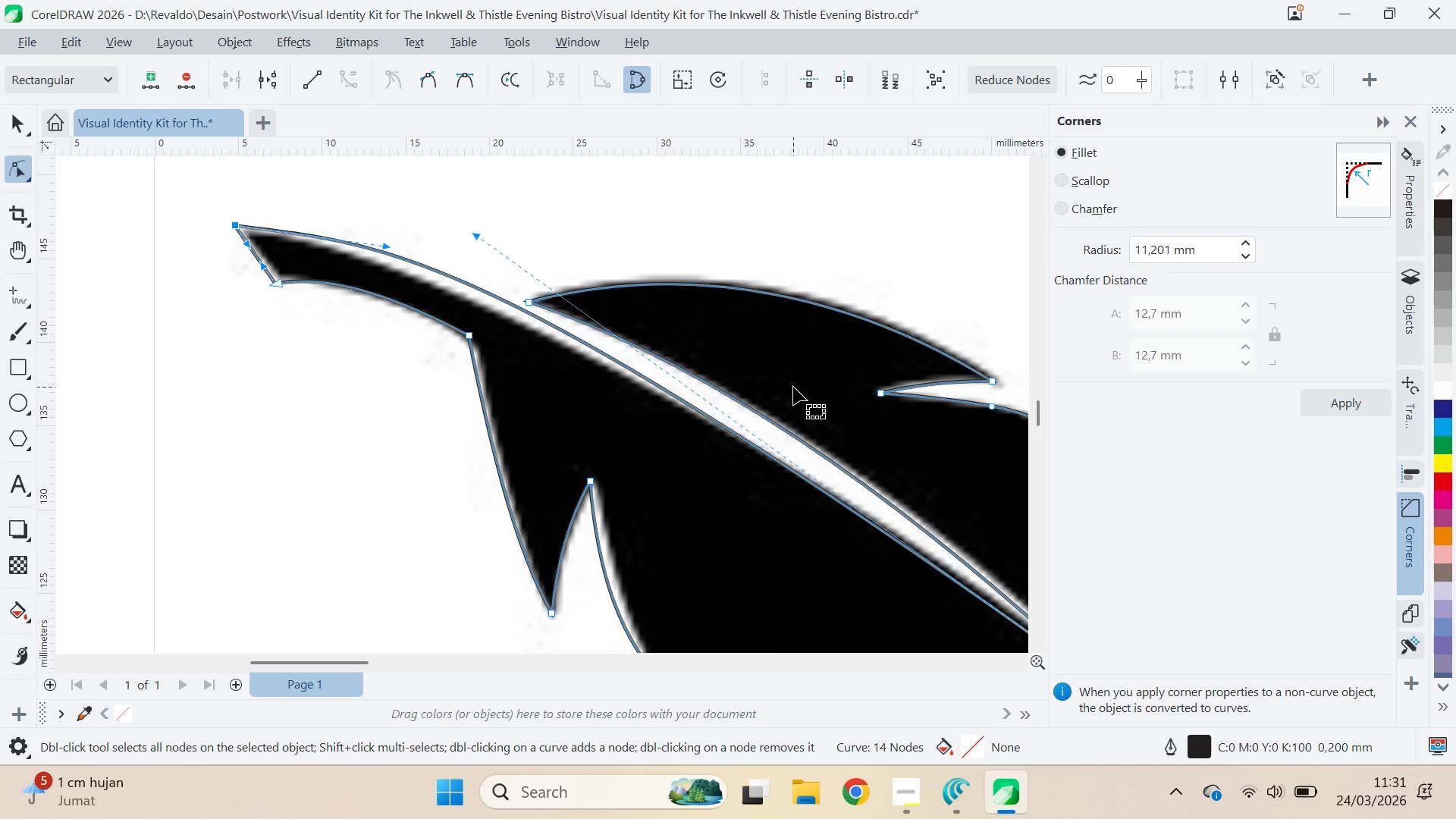 
scroll: coordinate [793, 387], scroll_direction: down, amount: 4.0
 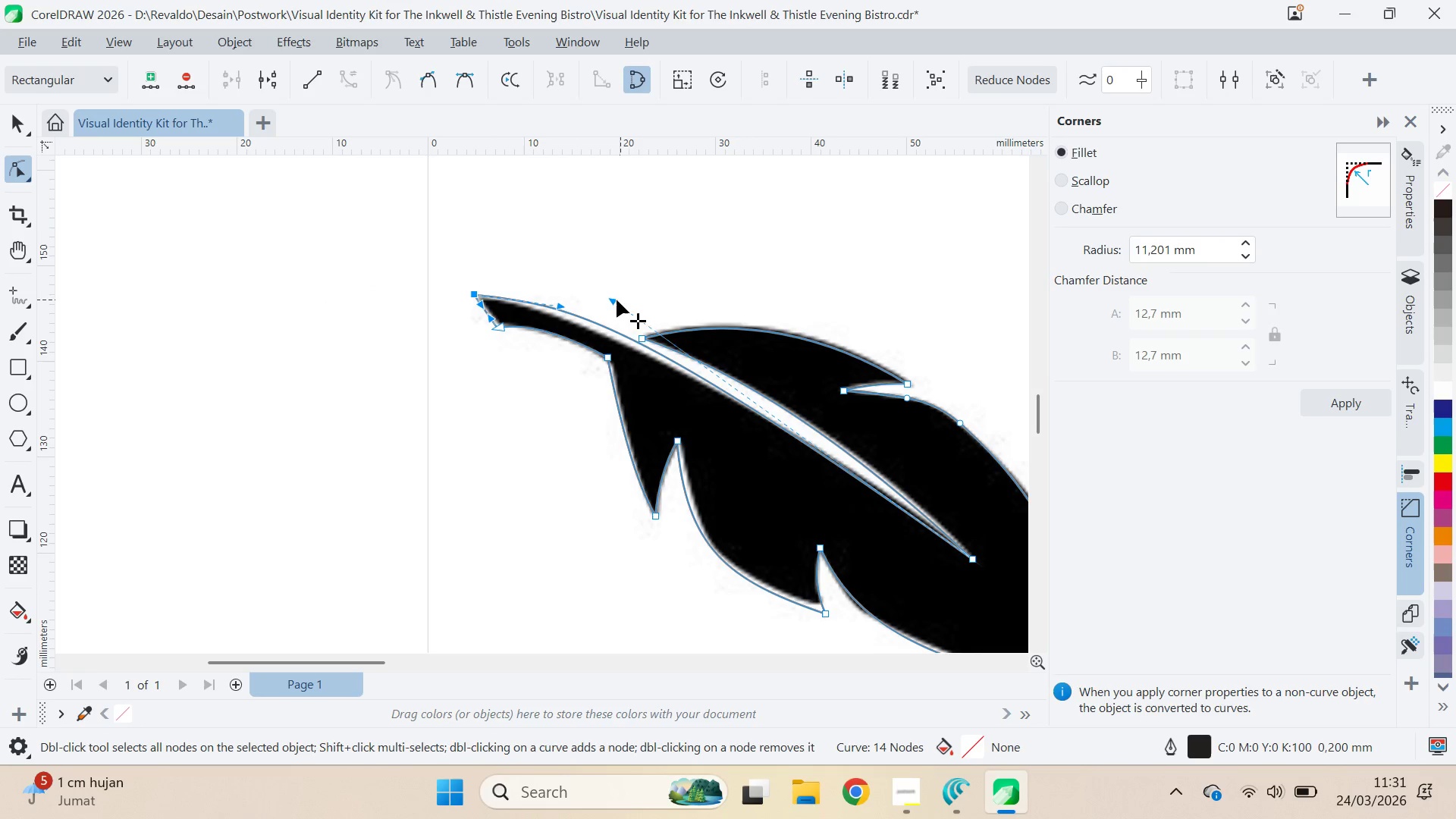 
left_click_drag(start_coordinate=[607, 298], to_coordinate=[761, 390])
 